 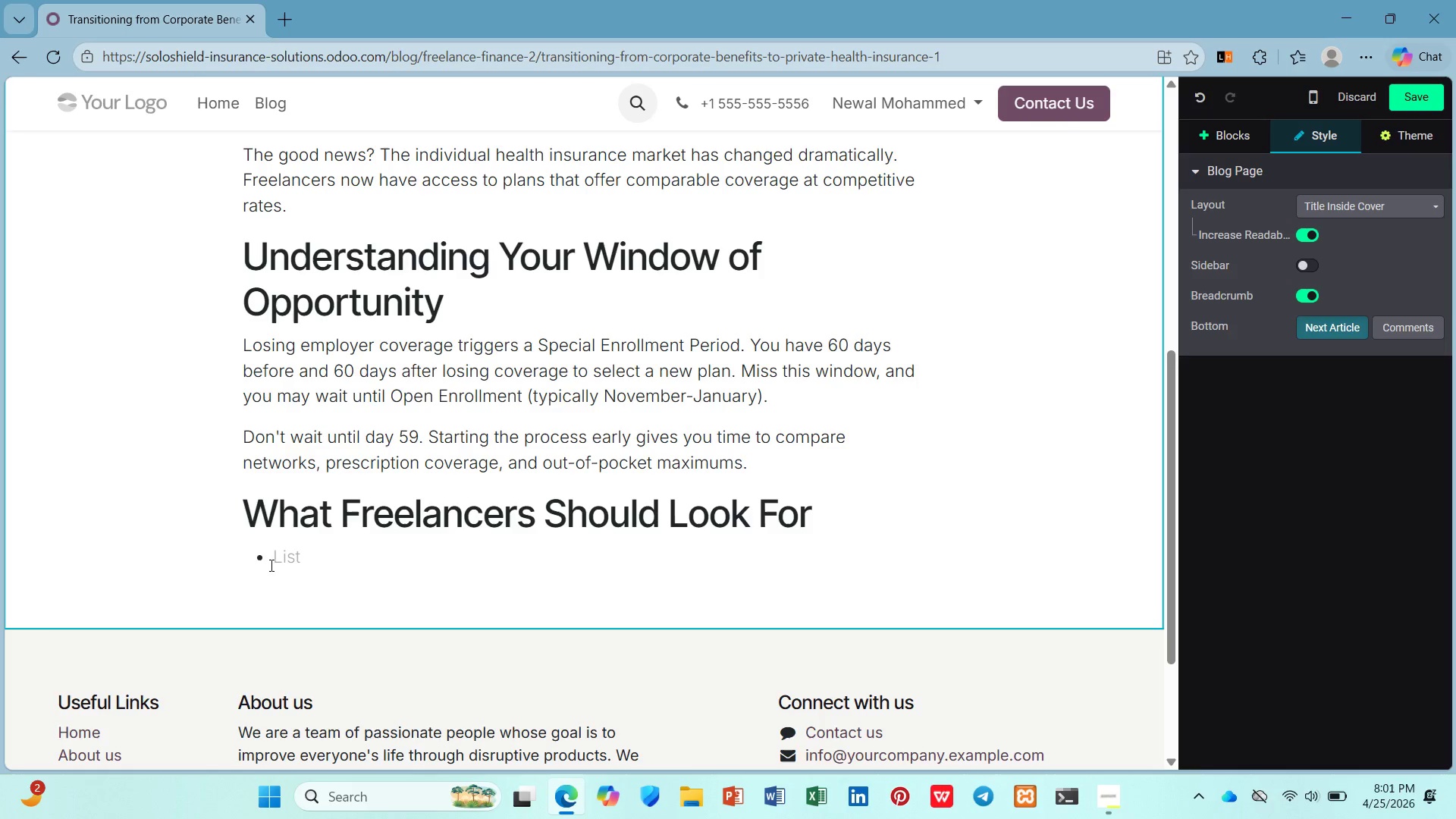 
key(Backspace)
 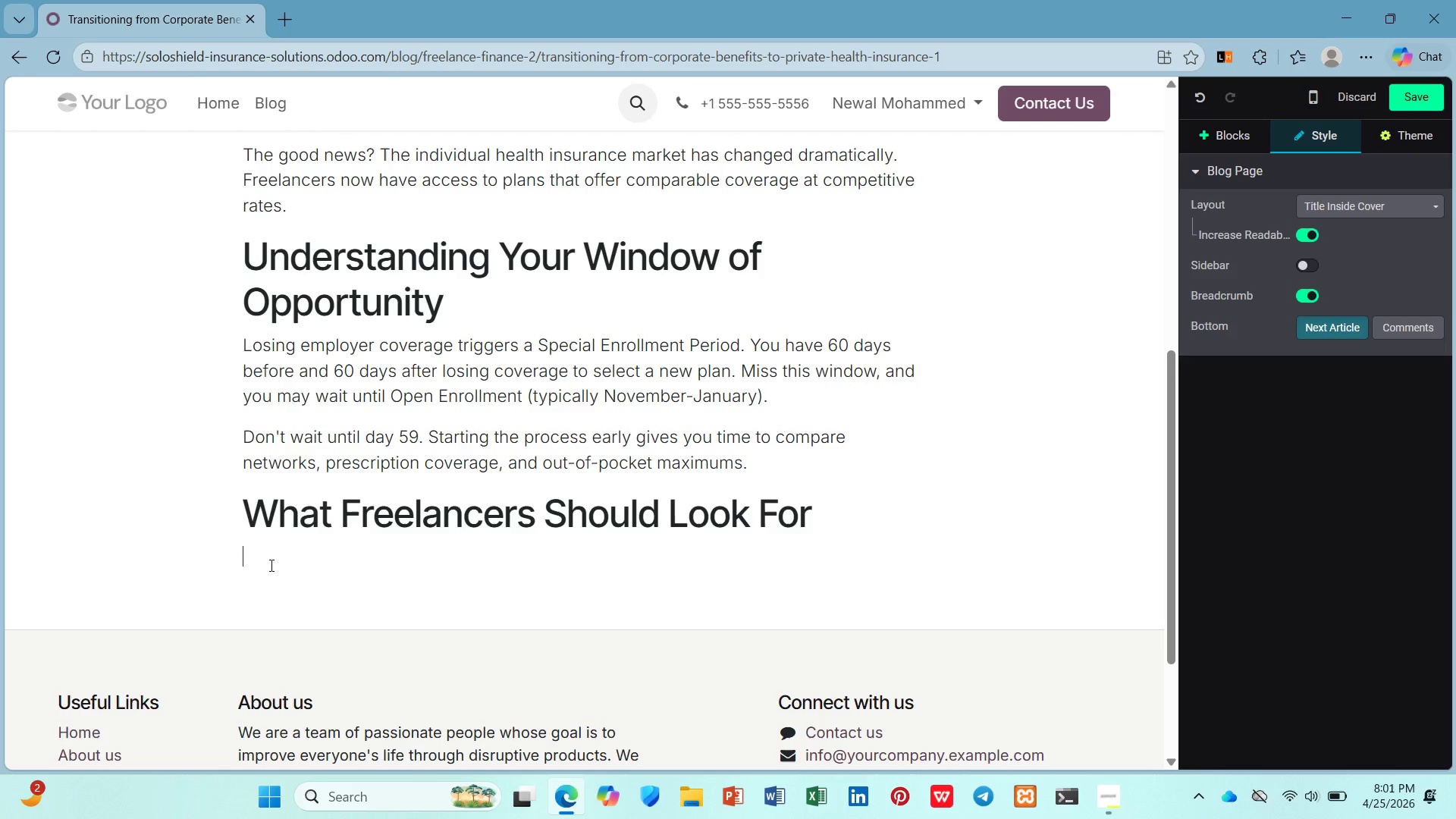 
key(Backspace)
 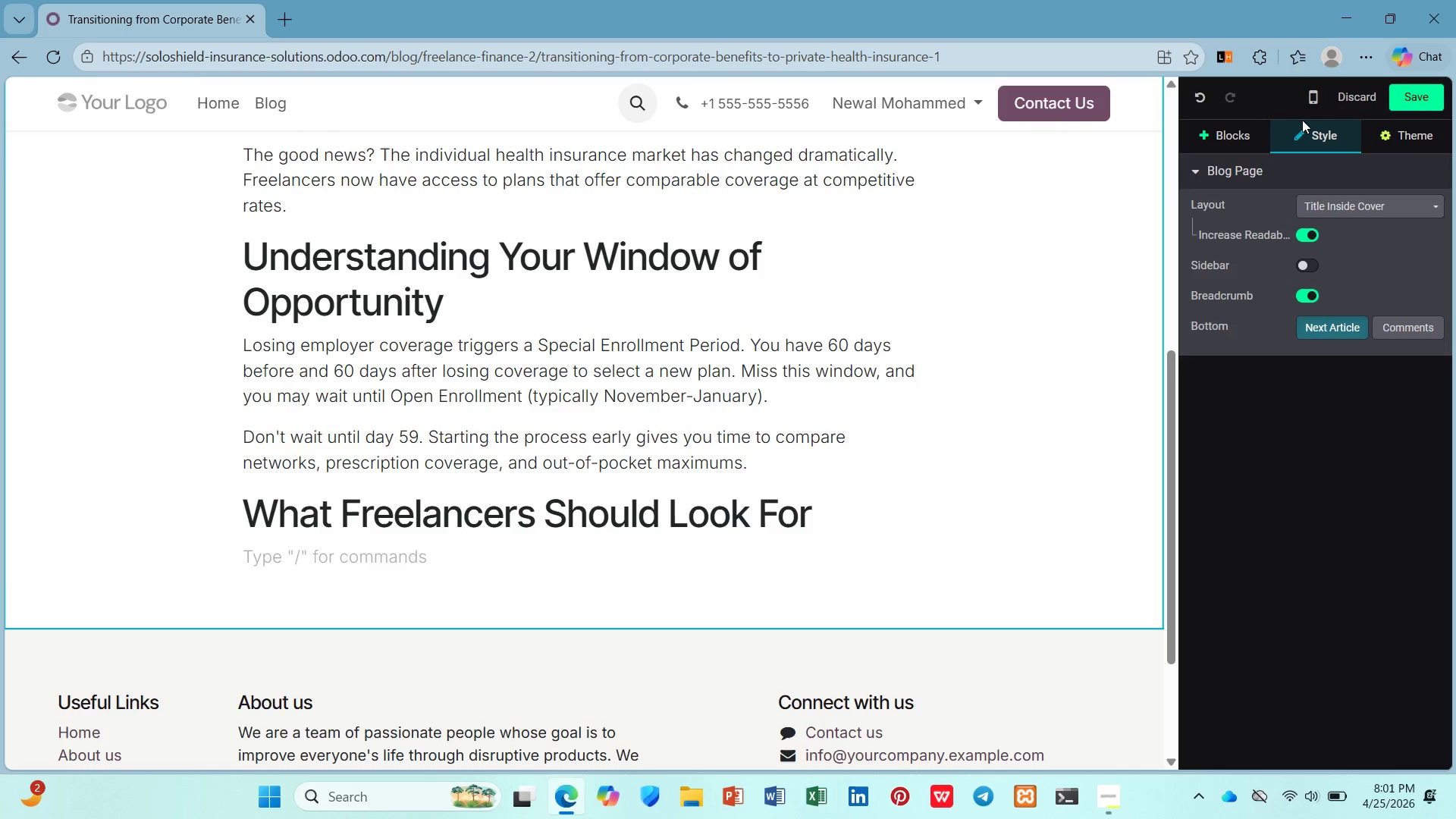 
left_click([1235, 130])
 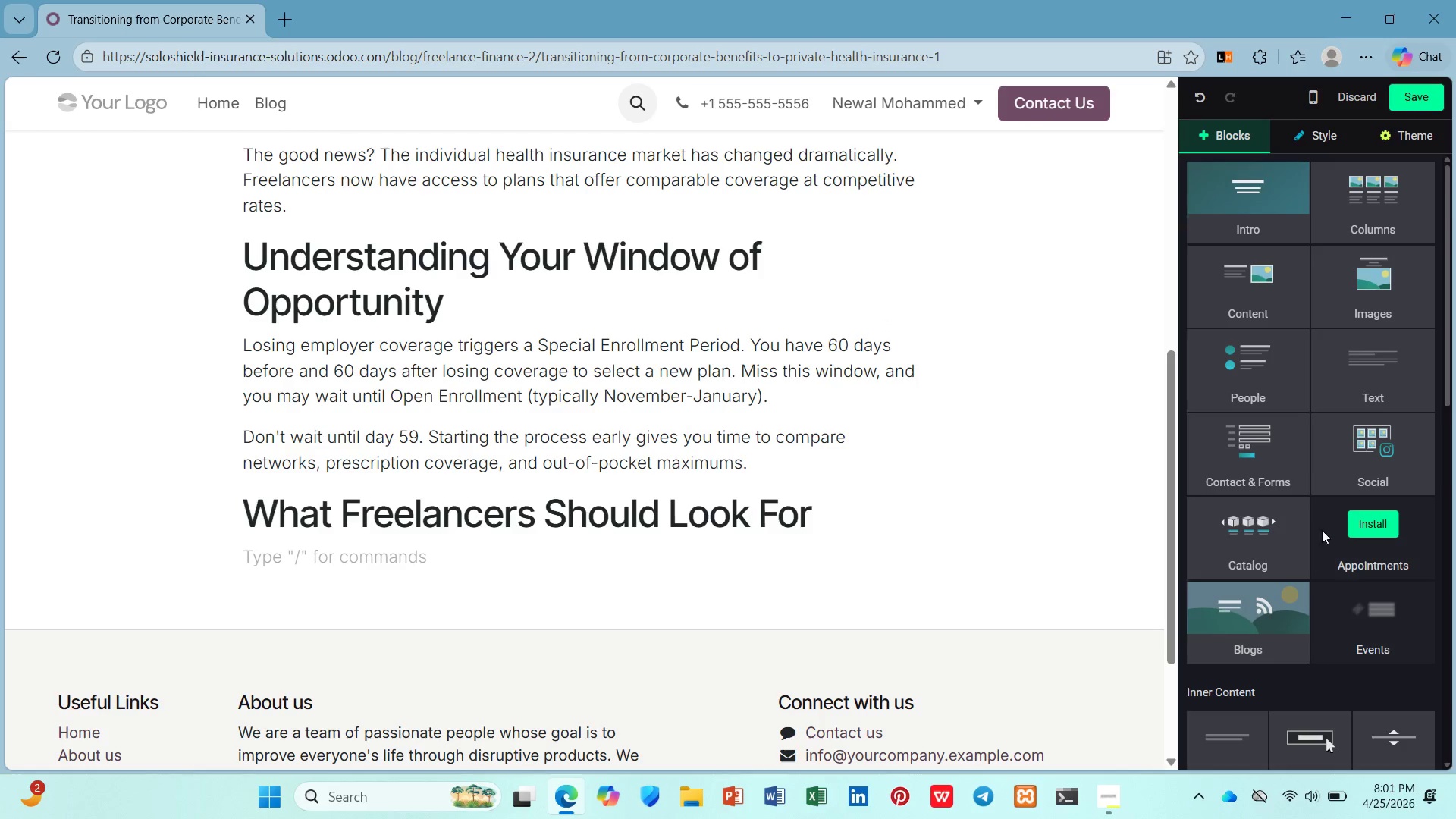 
left_click([1285, 324])
 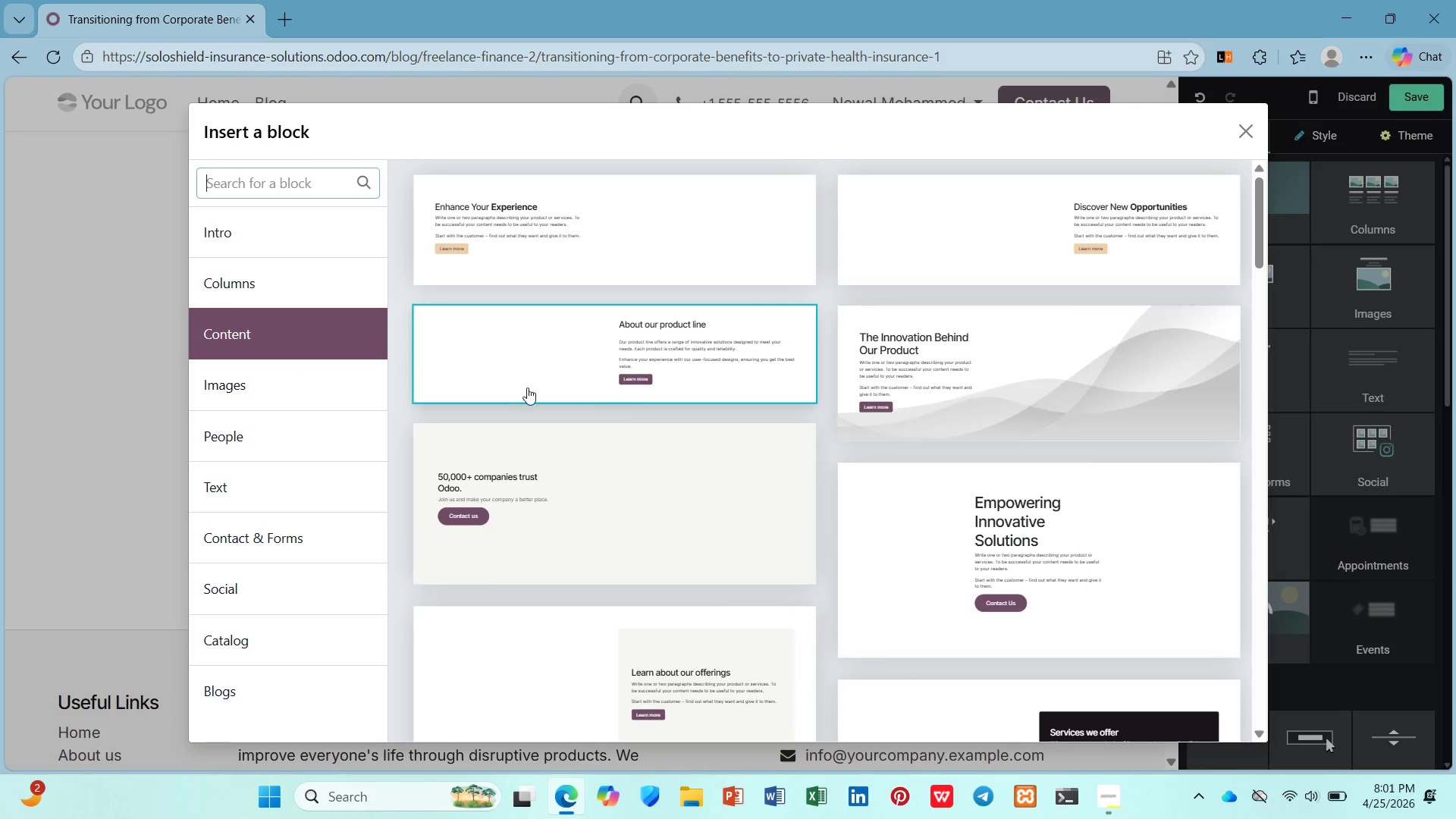 
left_click([350, 472])
 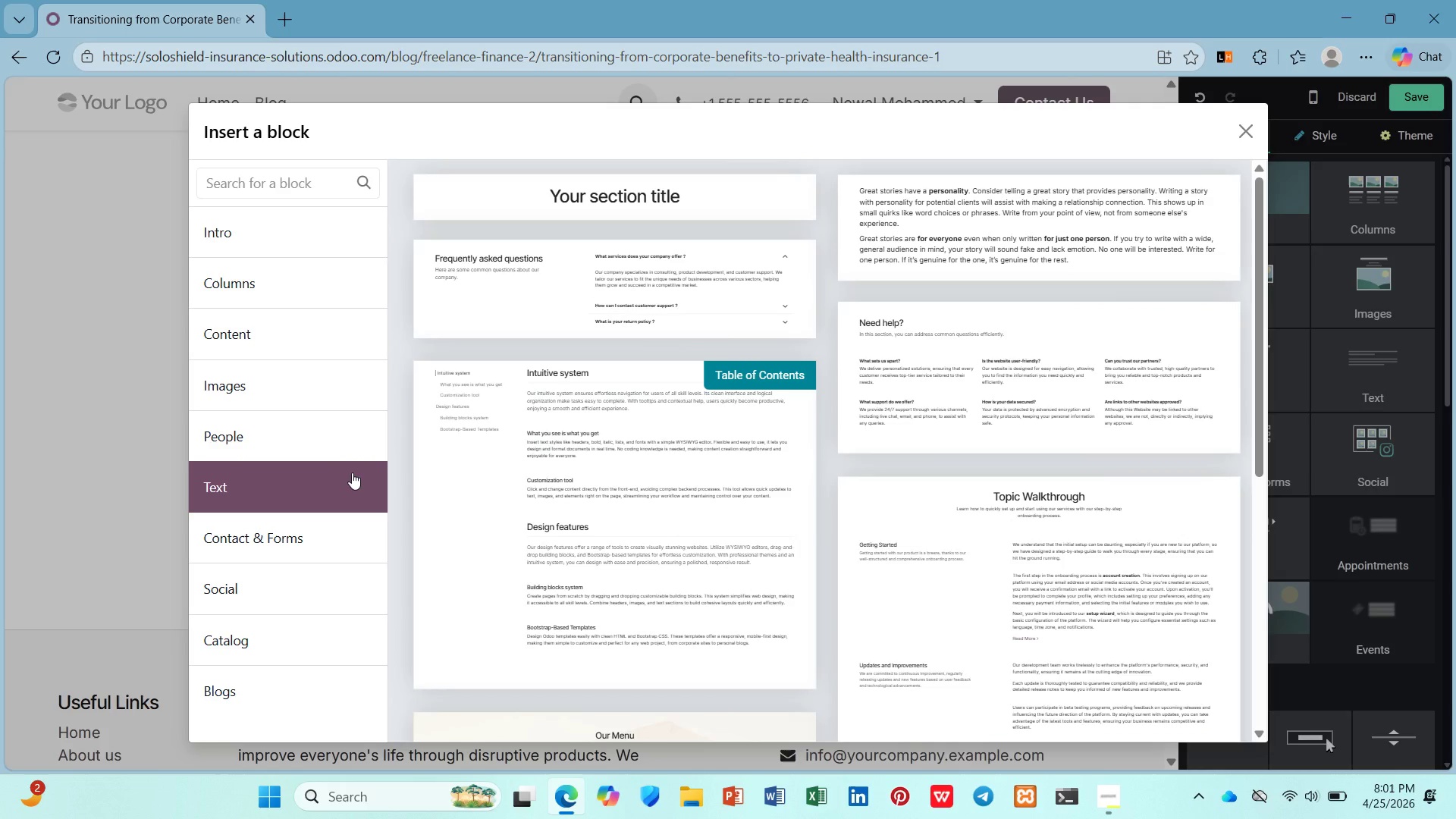 
wait(5.11)
 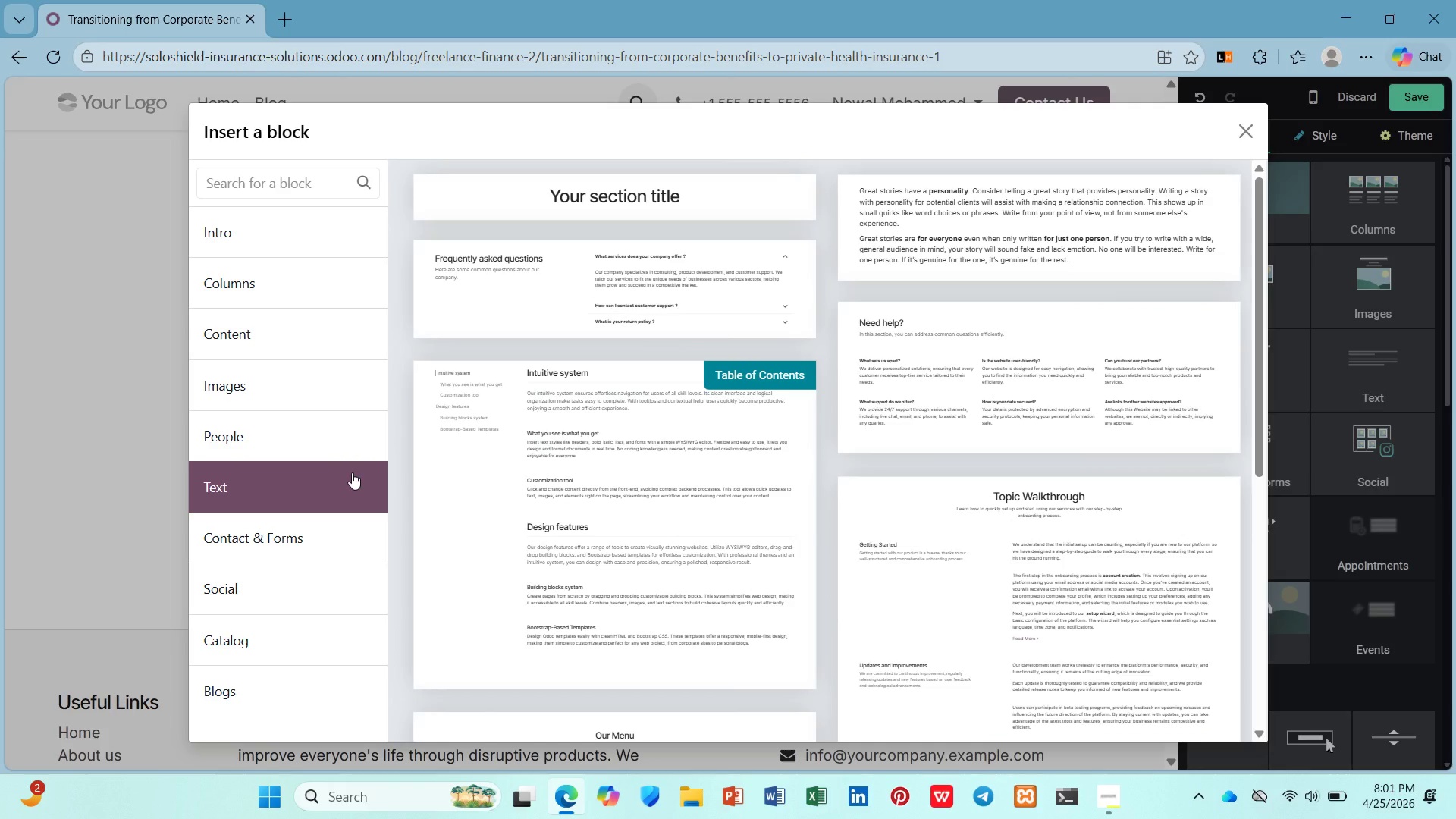 
scroll: coordinate [764, 428], scroll_direction: down, amount: 7.0
 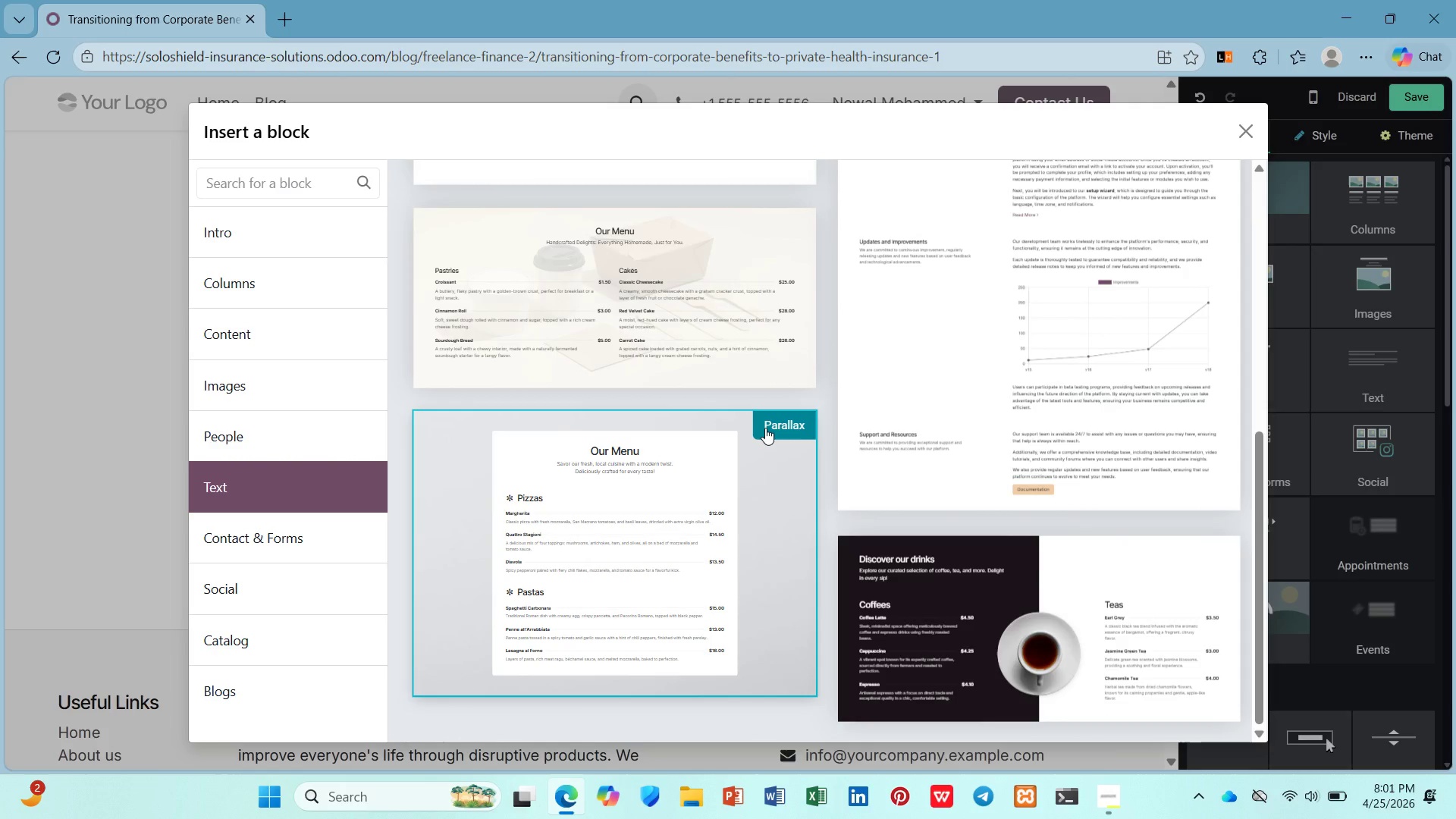 
scroll: coordinate [757, 437], scroll_direction: up, amount: 9.0
 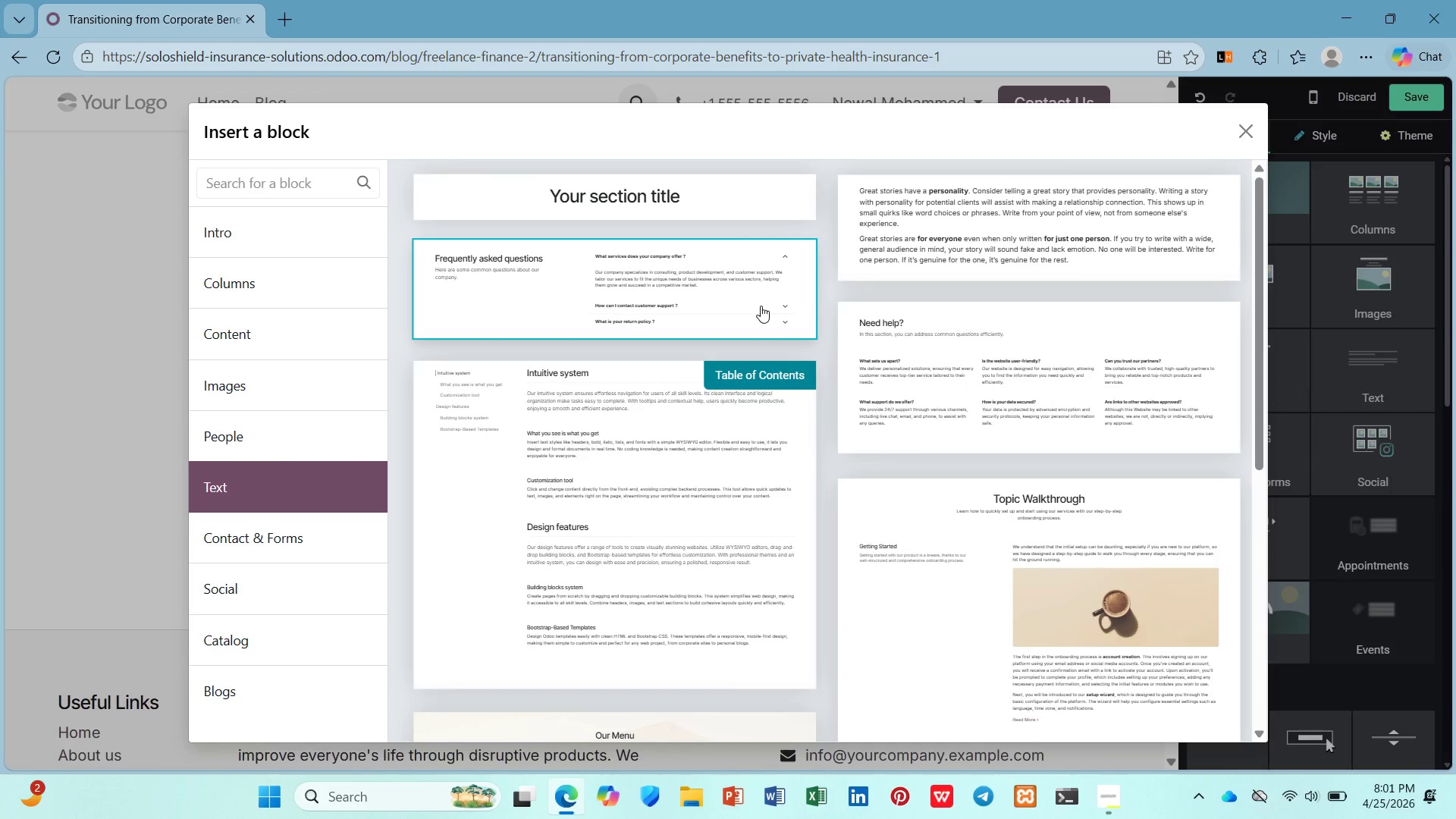 
left_click([761, 306])
 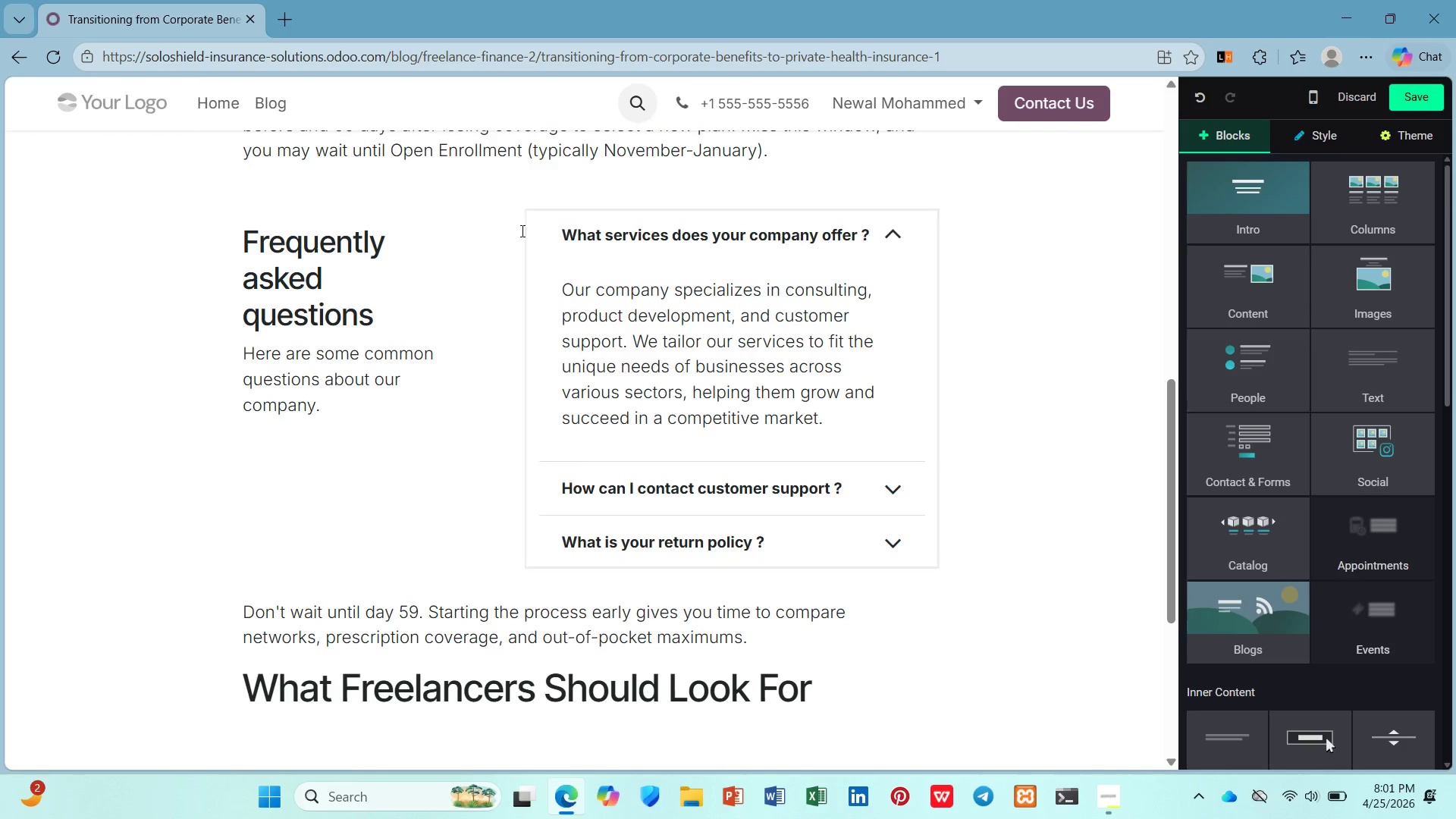 
left_click([508, 215])
 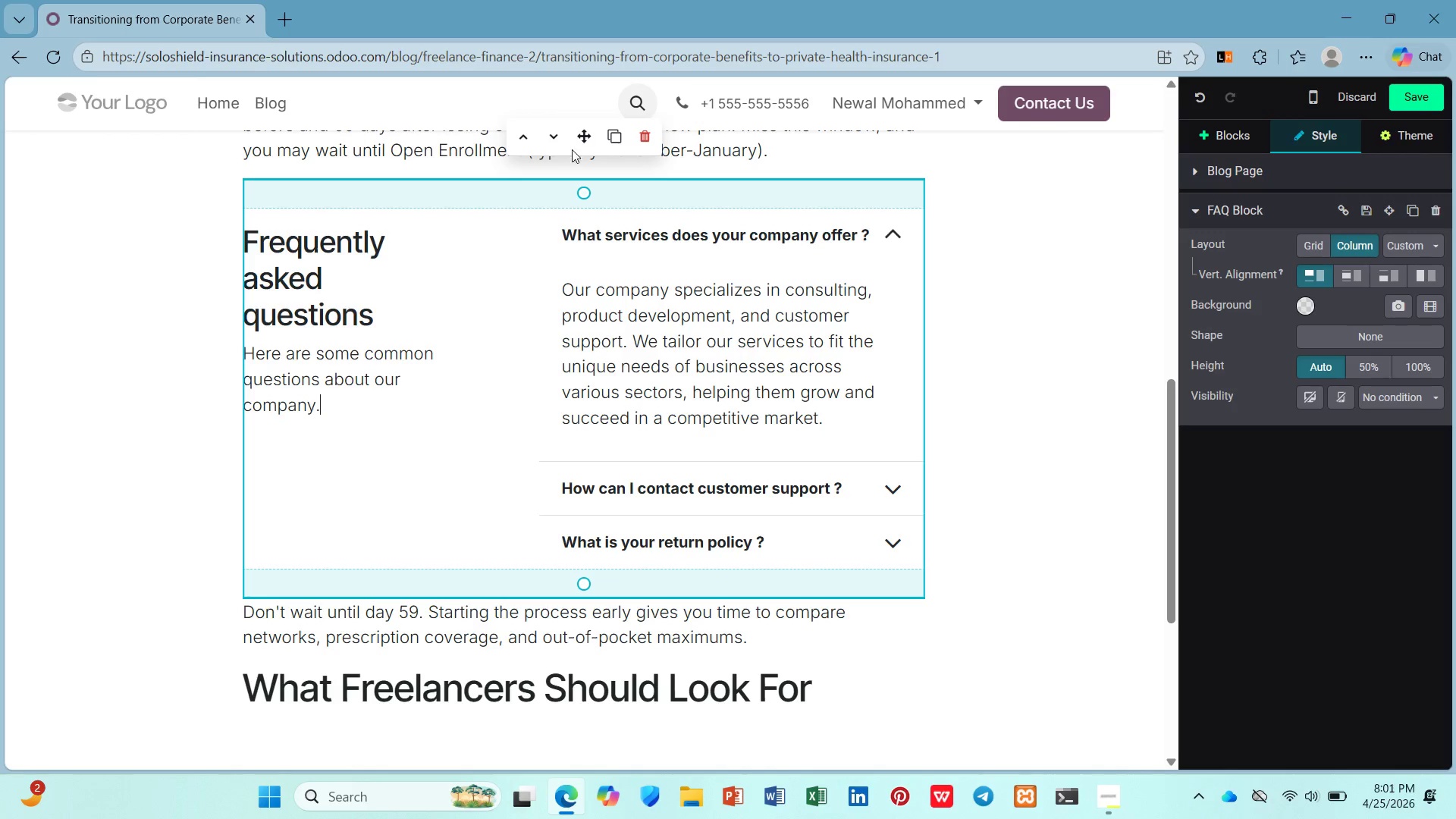 
left_click_drag(start_coordinate=[583, 136], to_coordinate=[601, 281])
 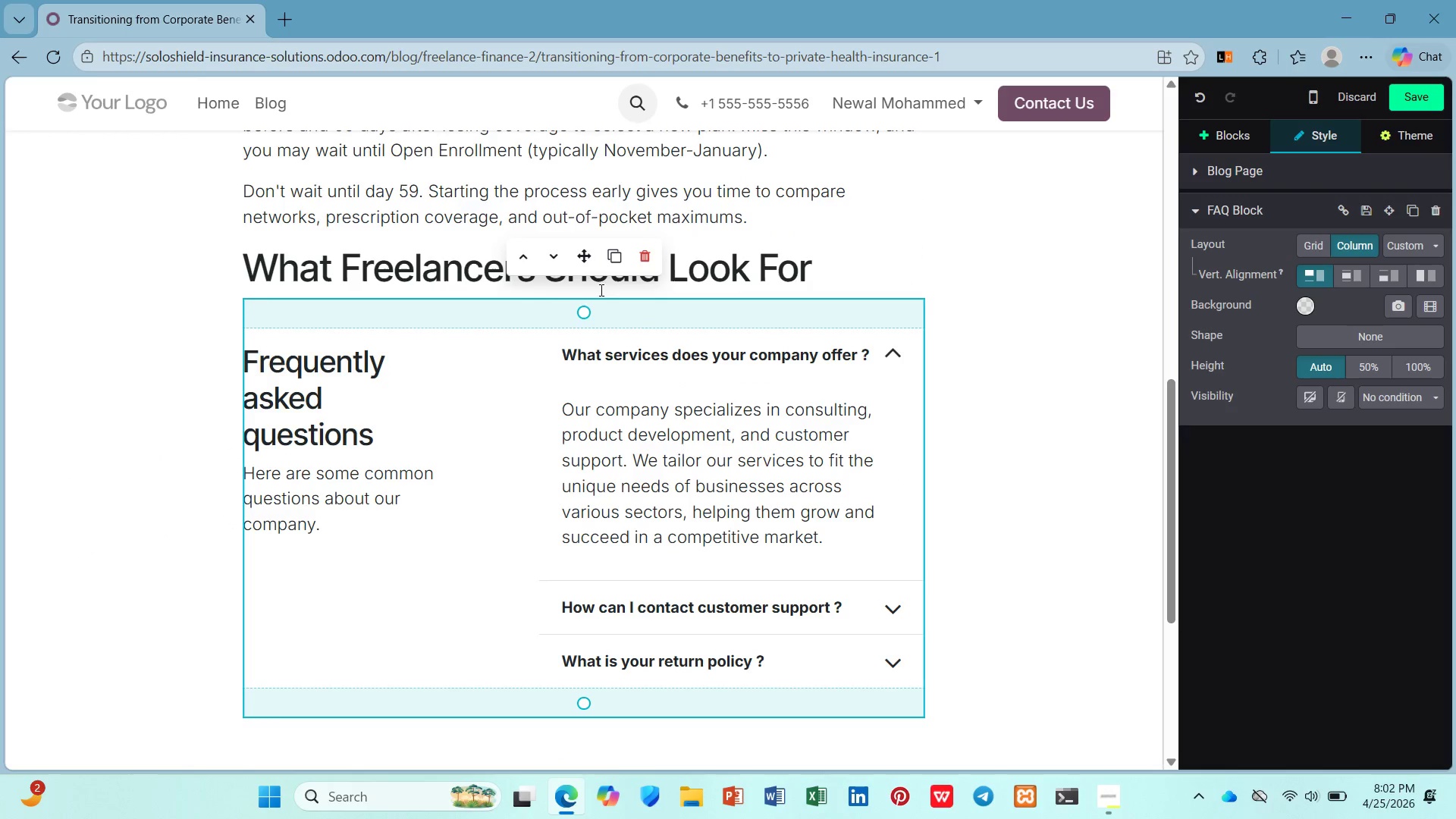 
left_click([621, 348])
 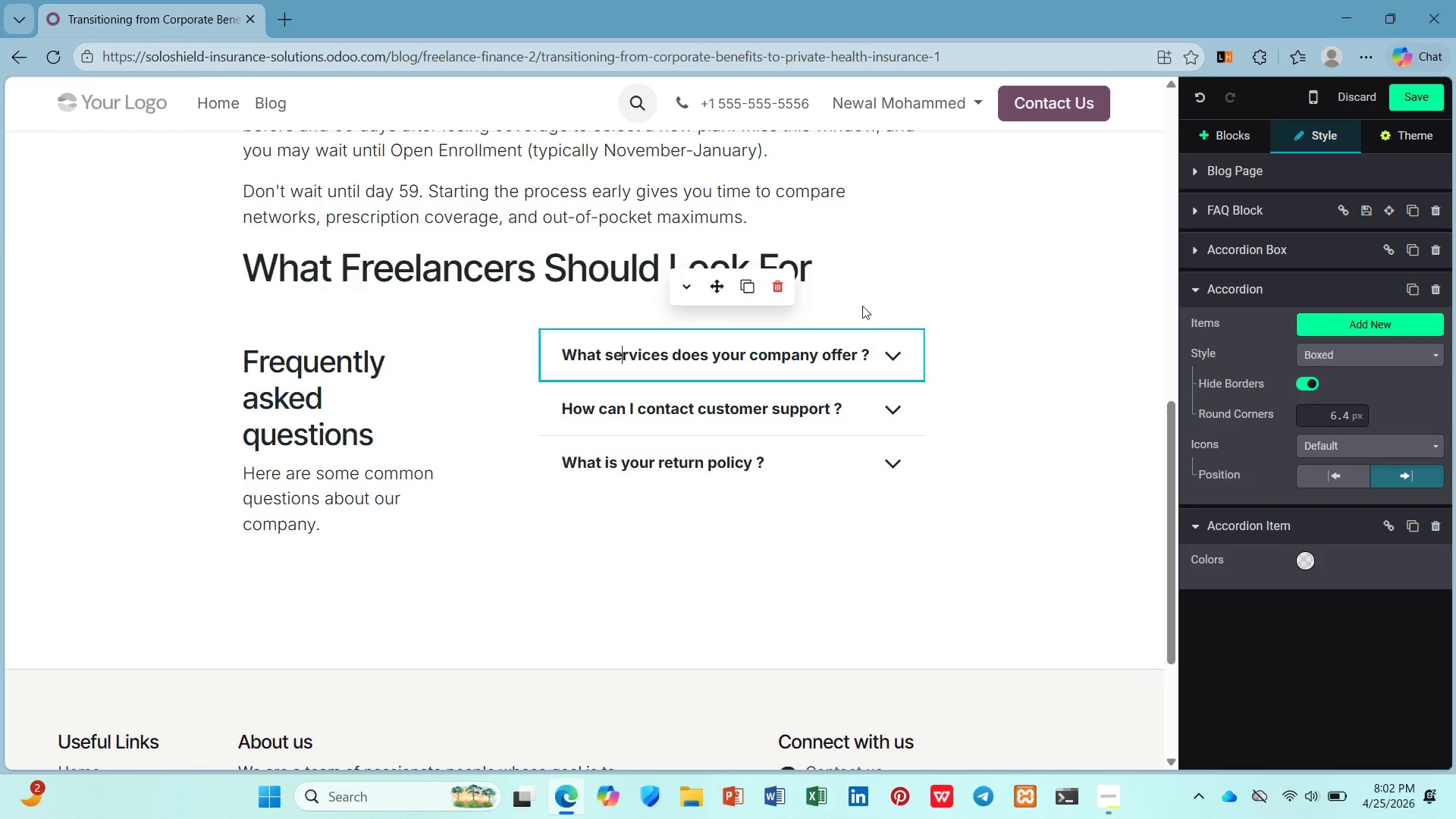 
left_click([876, 352])
 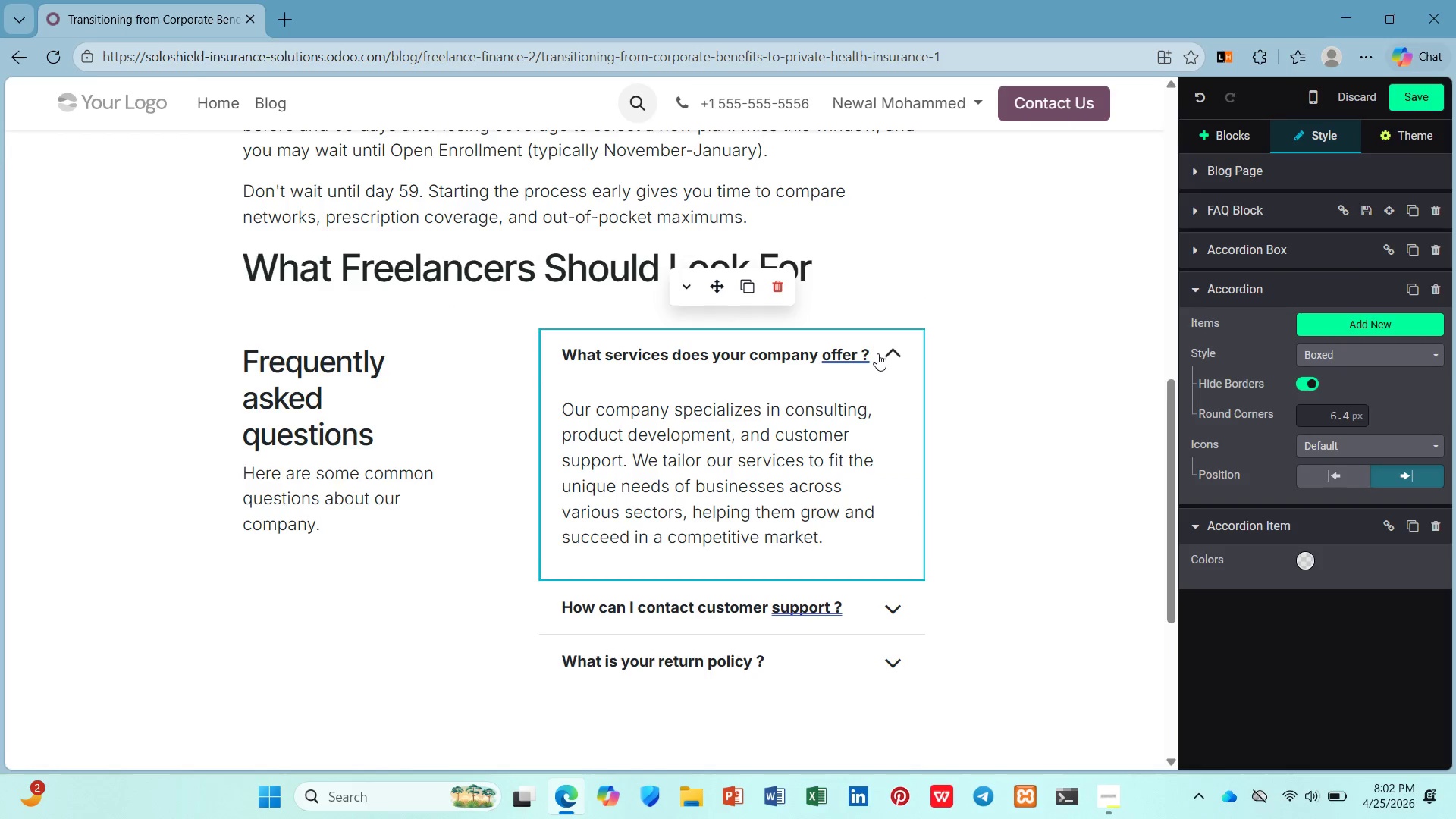 
mouse_move([879, 333])
 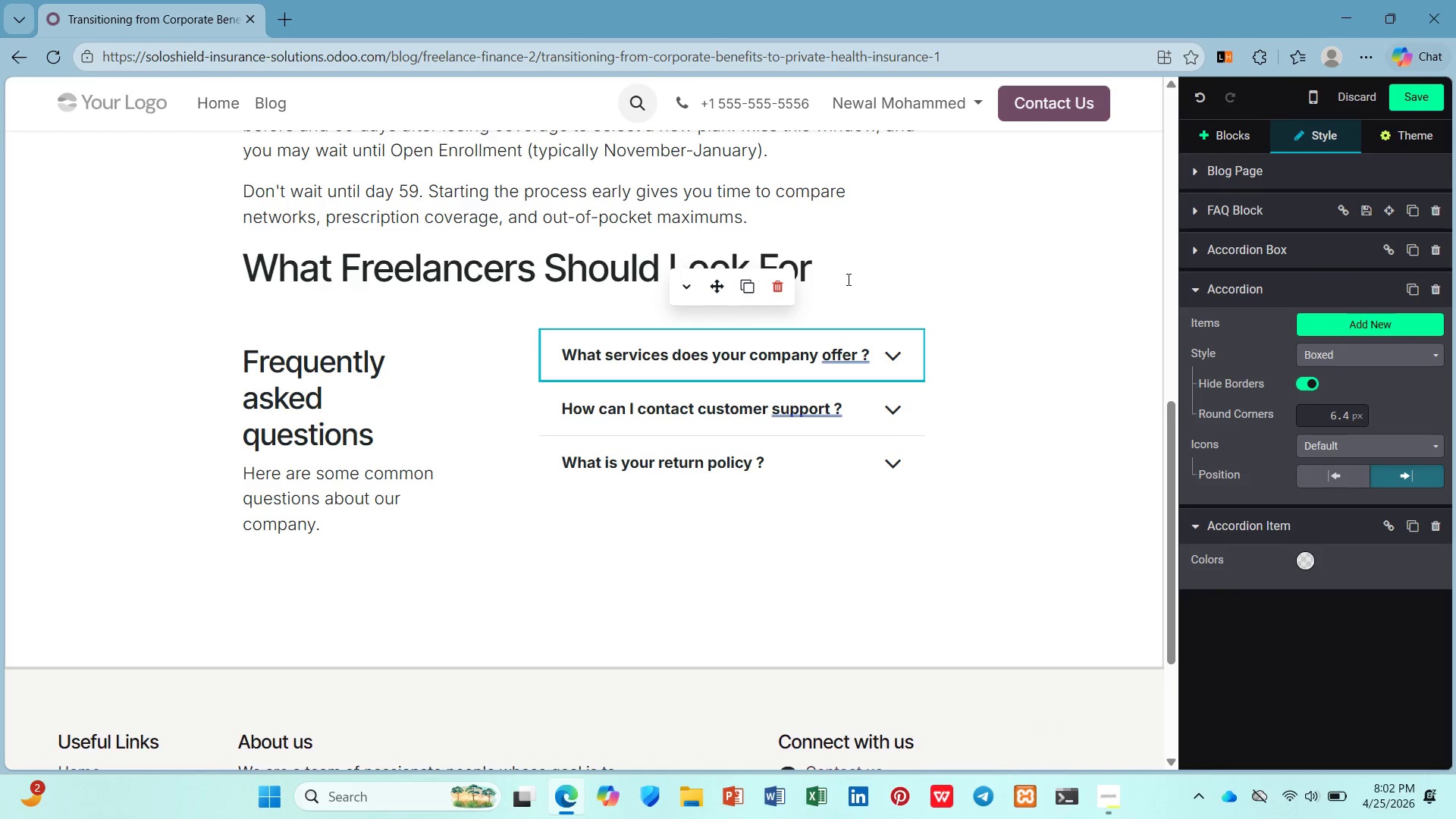 
left_click_drag(start_coordinate=[847, 279], to_coordinate=[248, 275])
 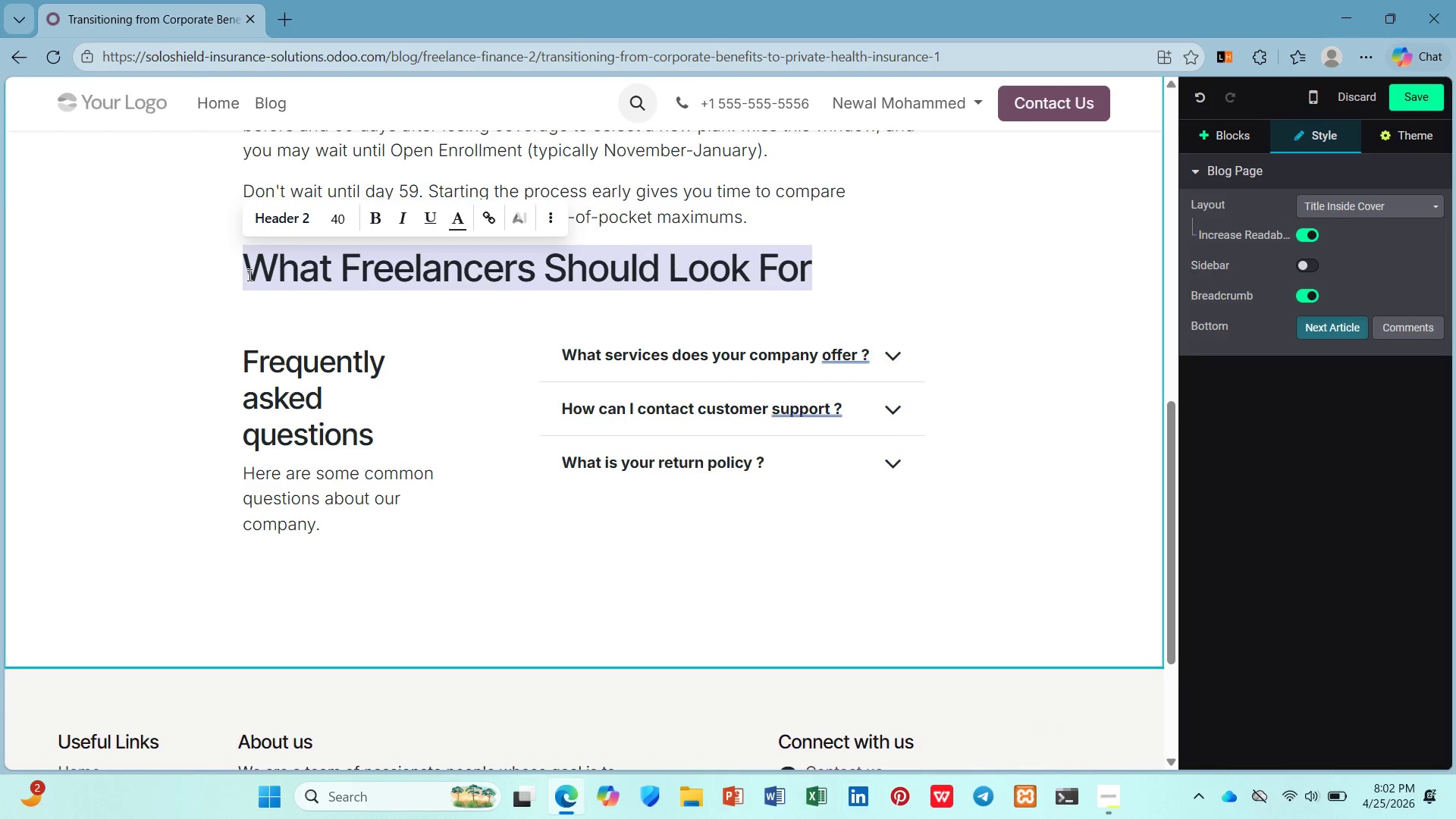 
key(Control+X)
 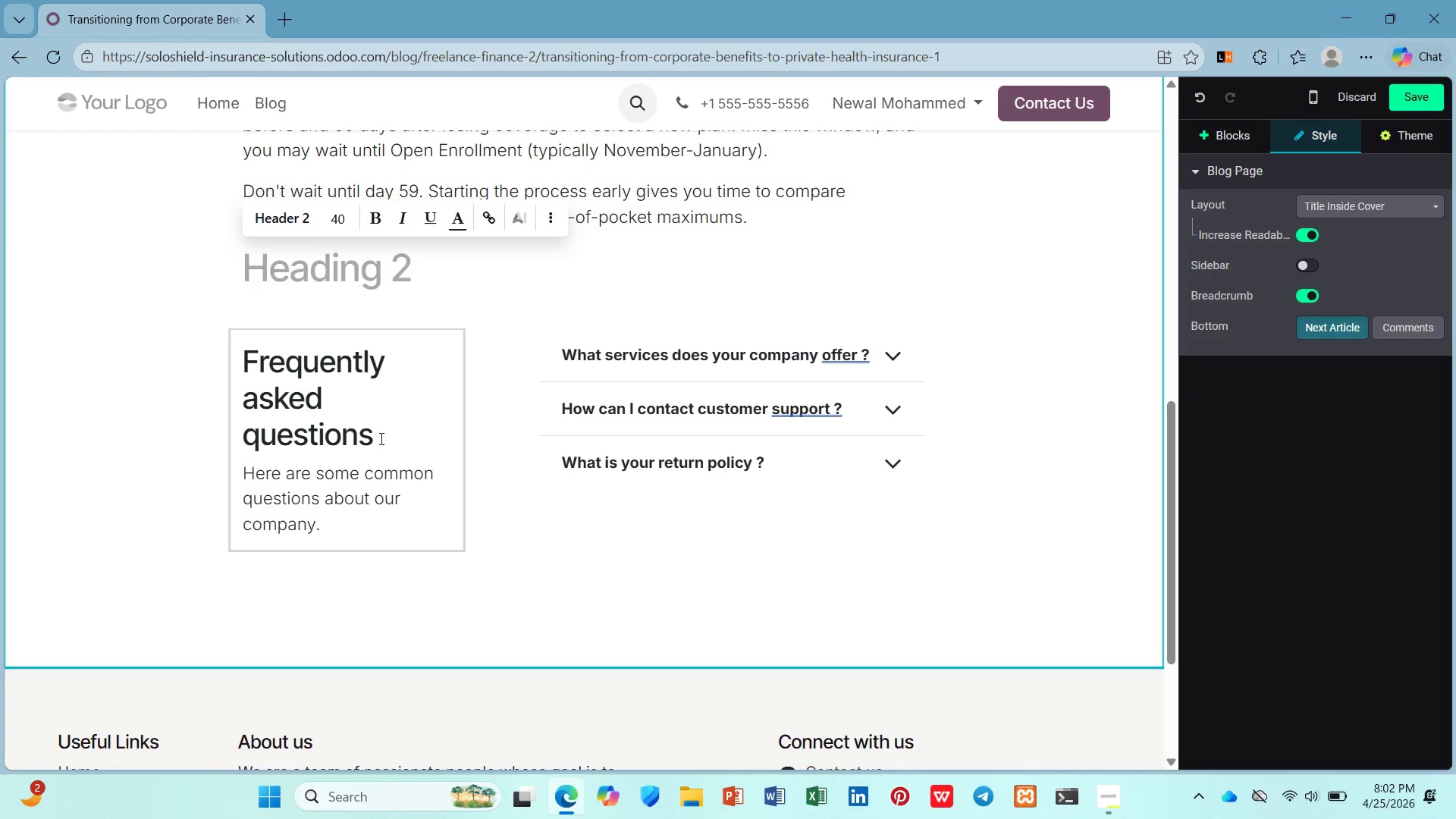 
left_click_drag(start_coordinate=[376, 446], to_coordinate=[237, 372])
 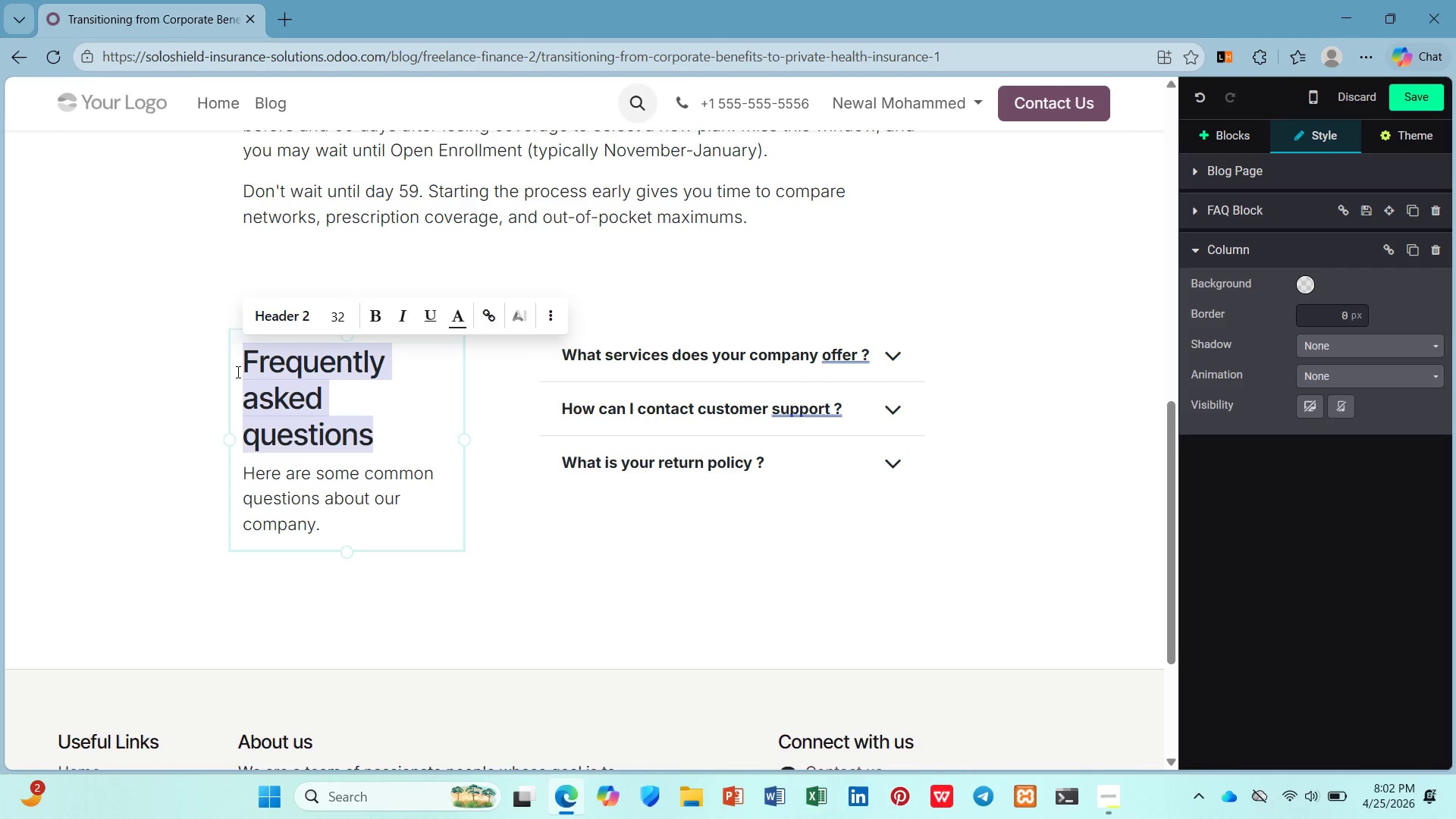 
key(Control+V)
 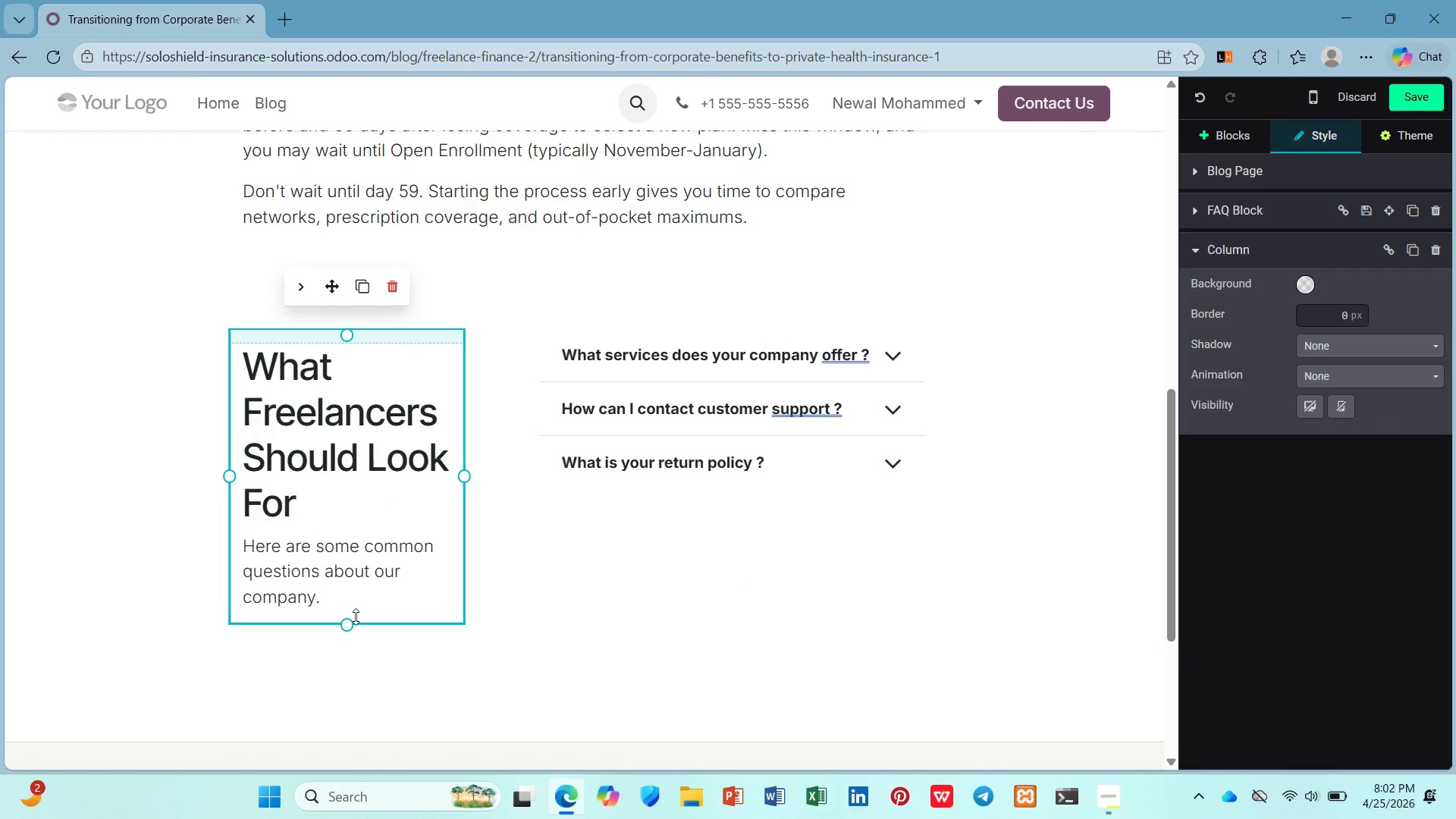 
left_click([340, 608])
 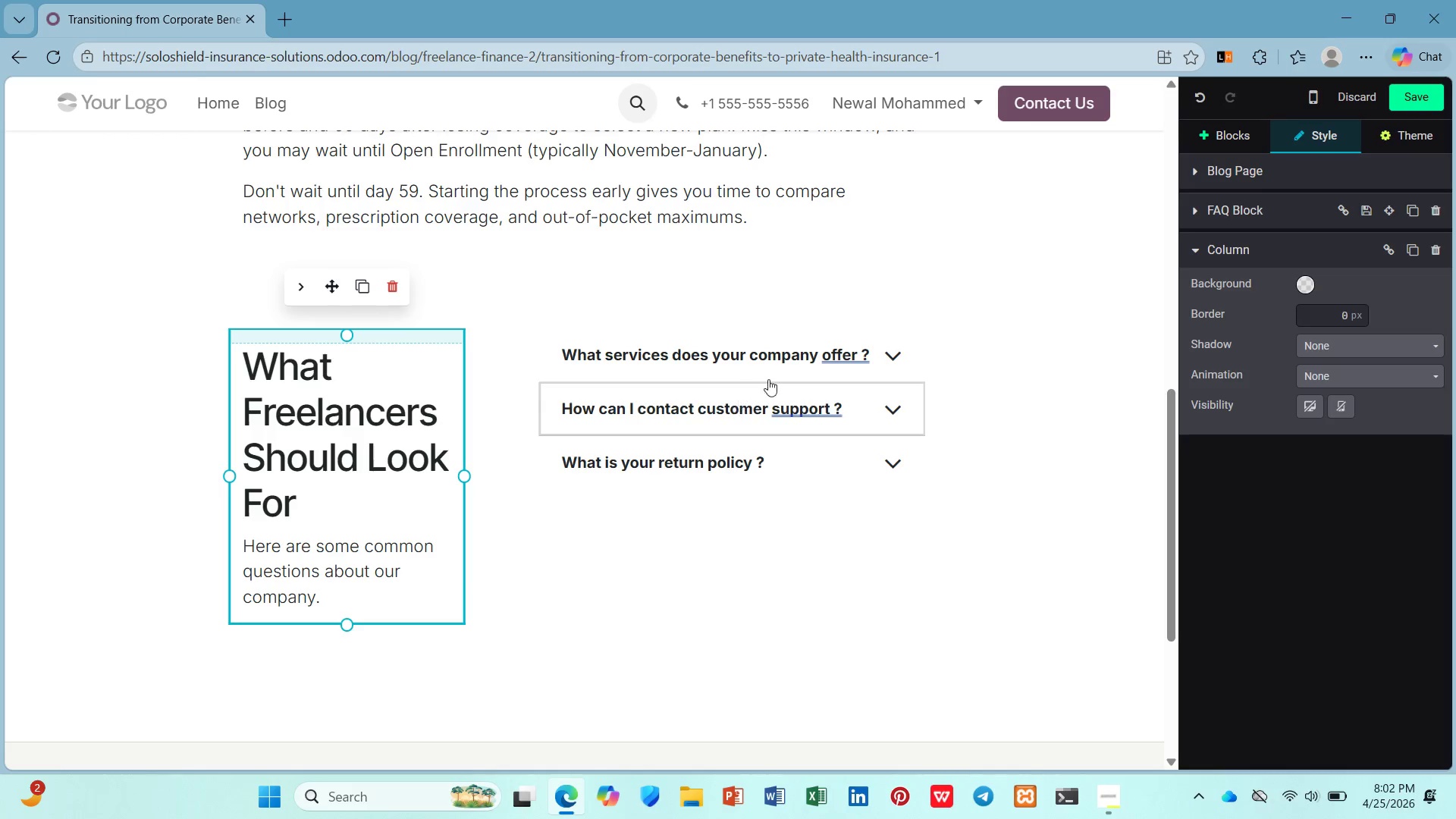 
mouse_move([856, 353])
 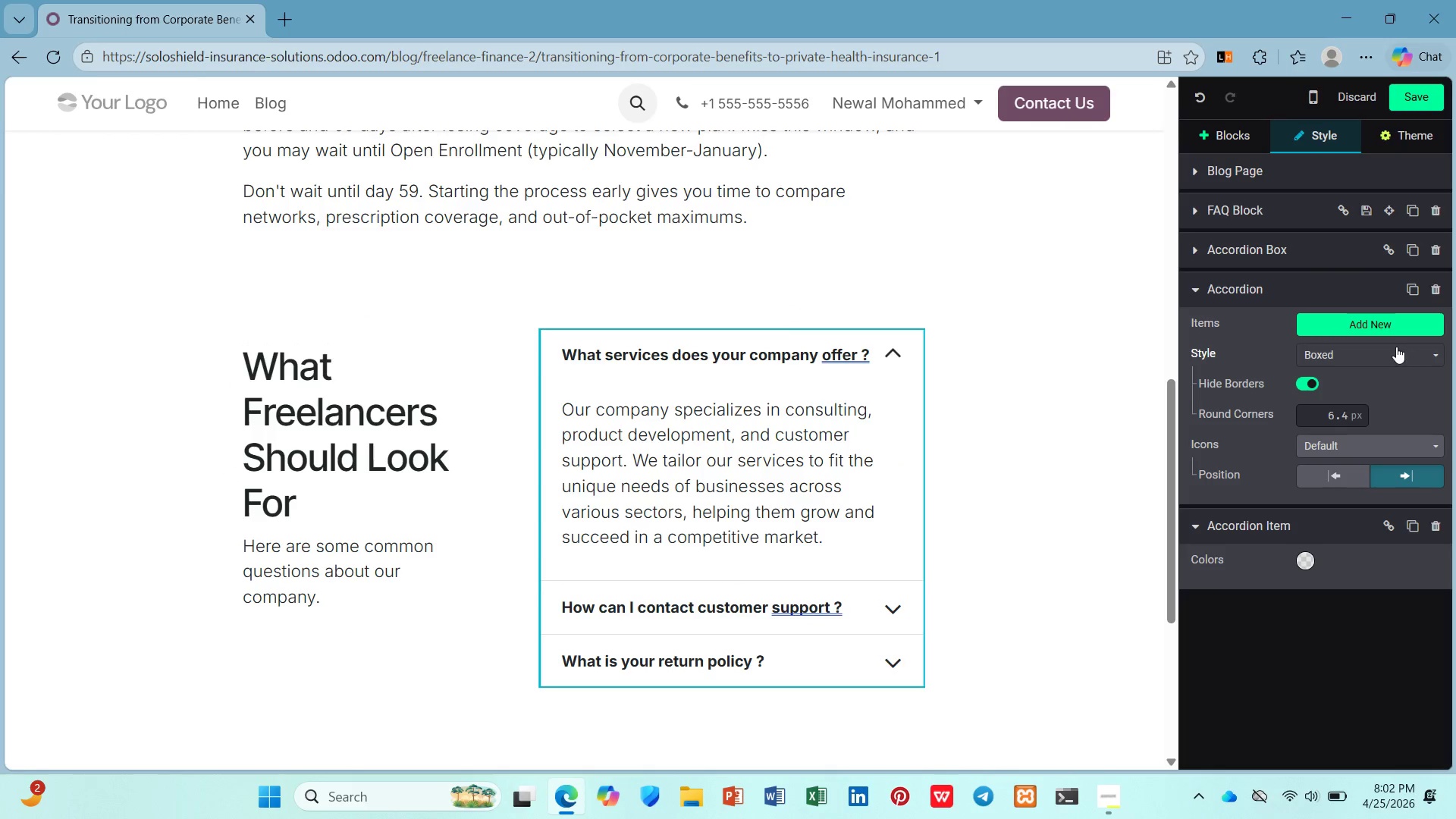 
left_click([1379, 323])
 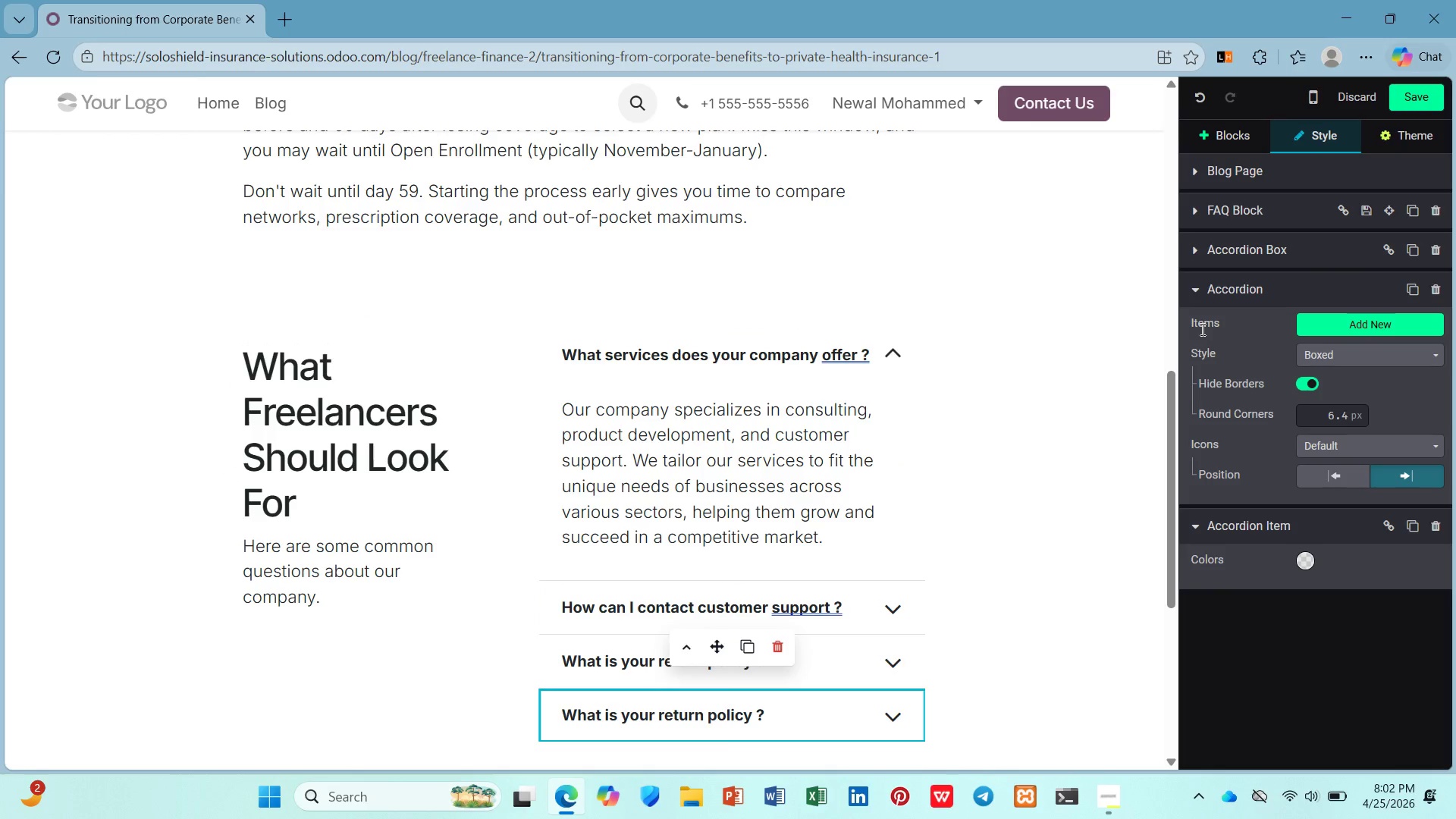 
scroll: coordinate [1161, 359], scroll_direction: down, amount: 1.0
 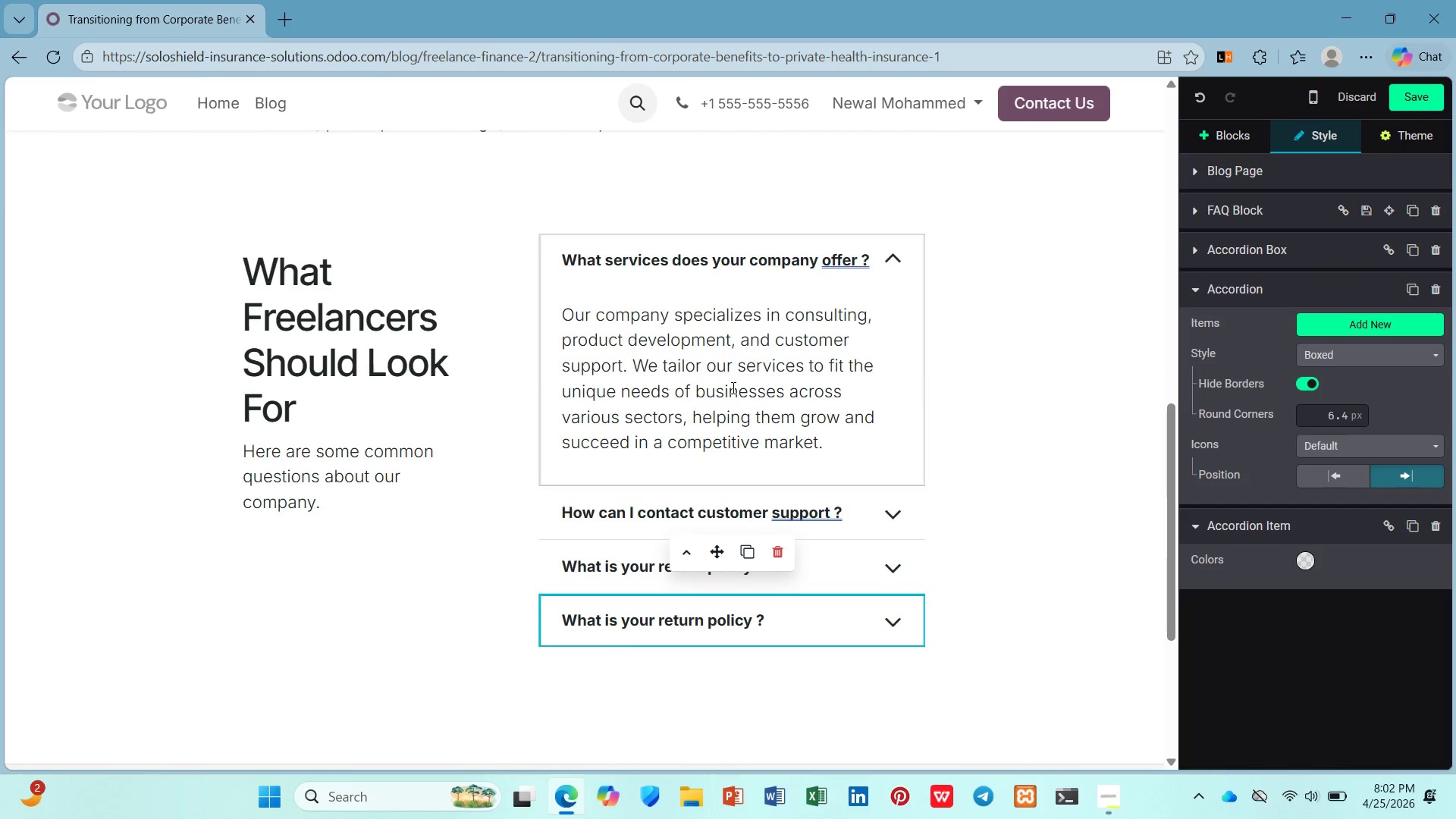 
left_click([742, 315])
 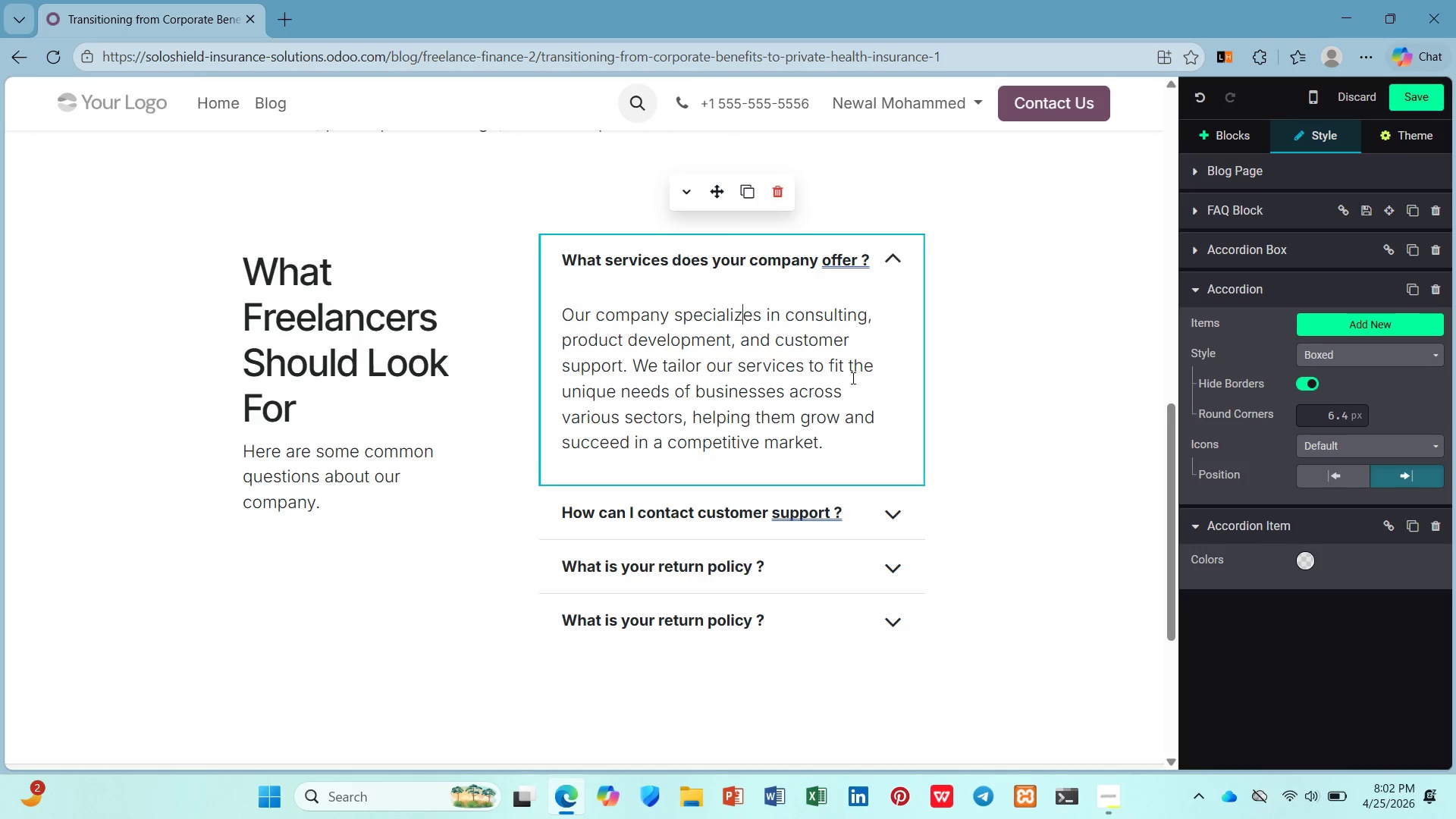 
left_click_drag(start_coordinate=[852, 441], to_coordinate=[557, 249])
 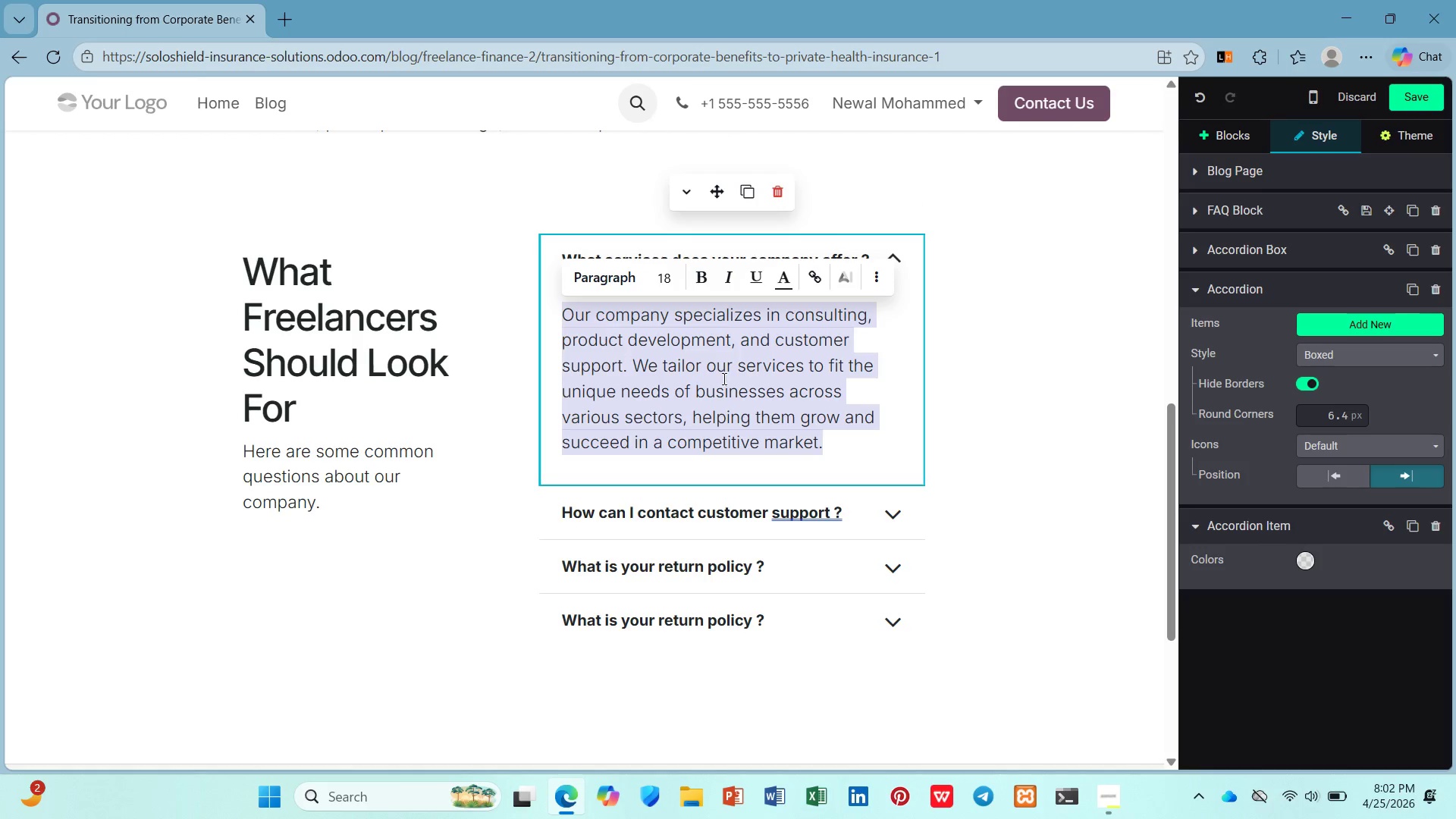 
left_click([775, 394])
 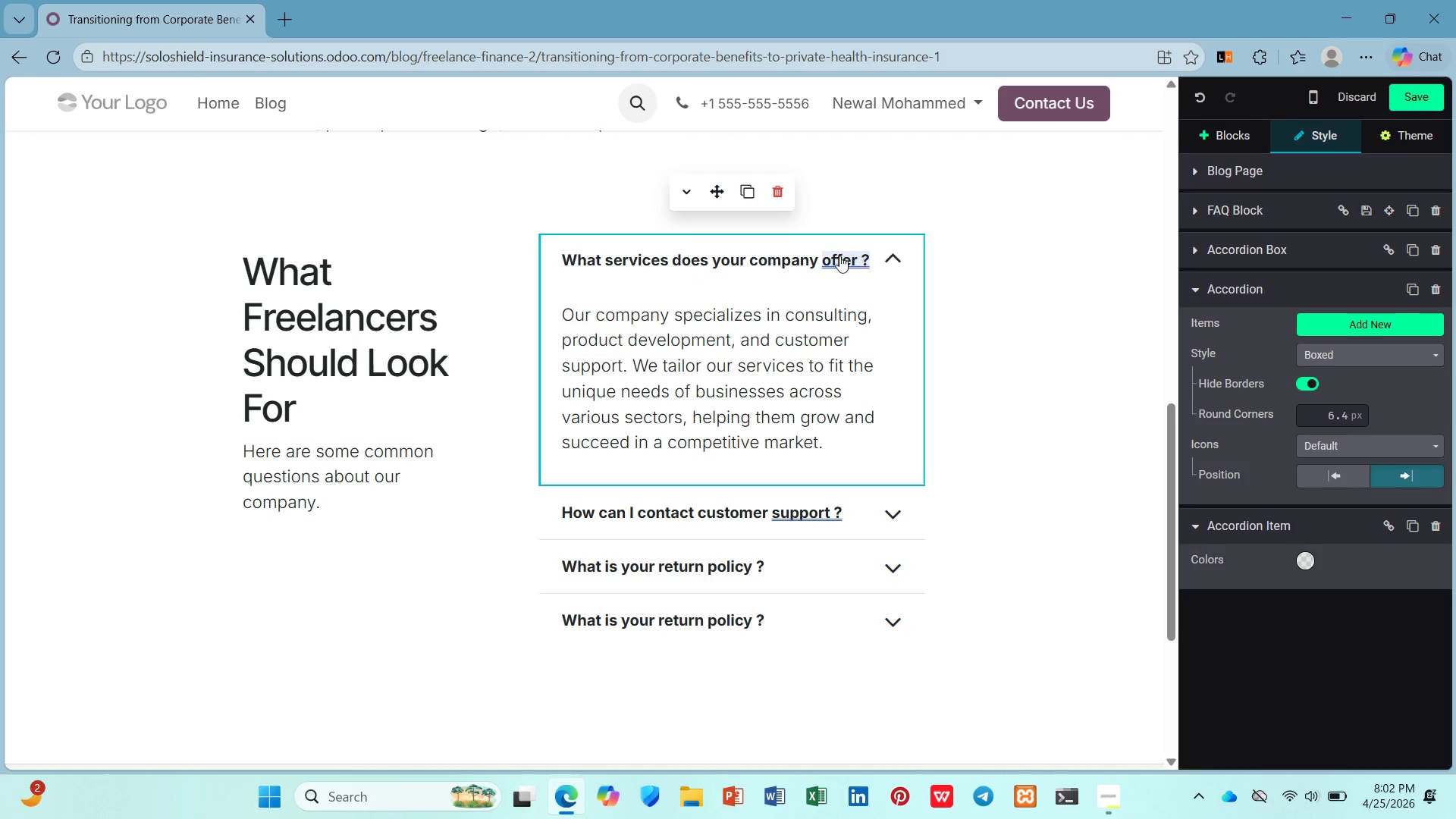 
left_click([801, 256])
 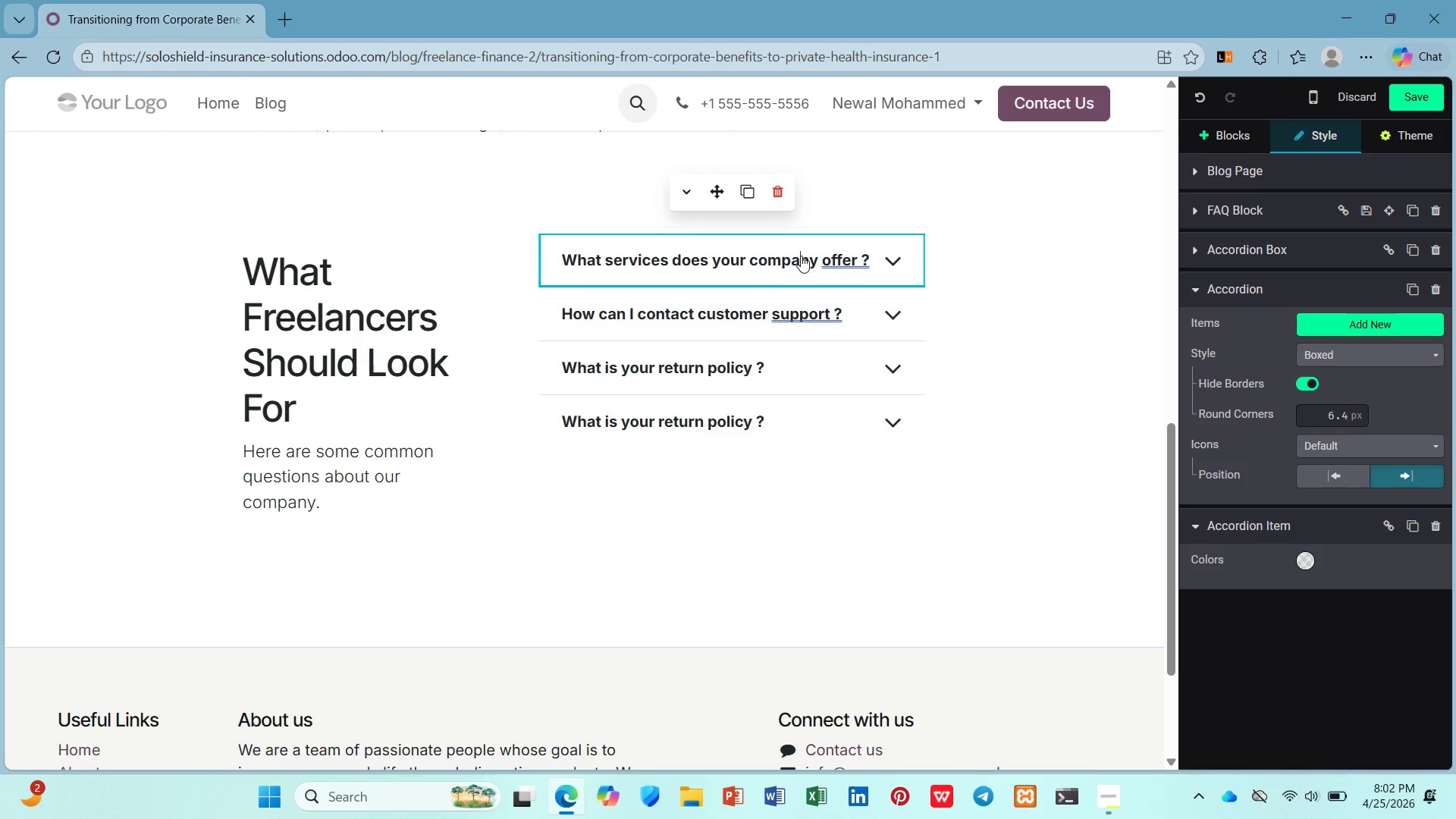 
left_click([801, 256])
 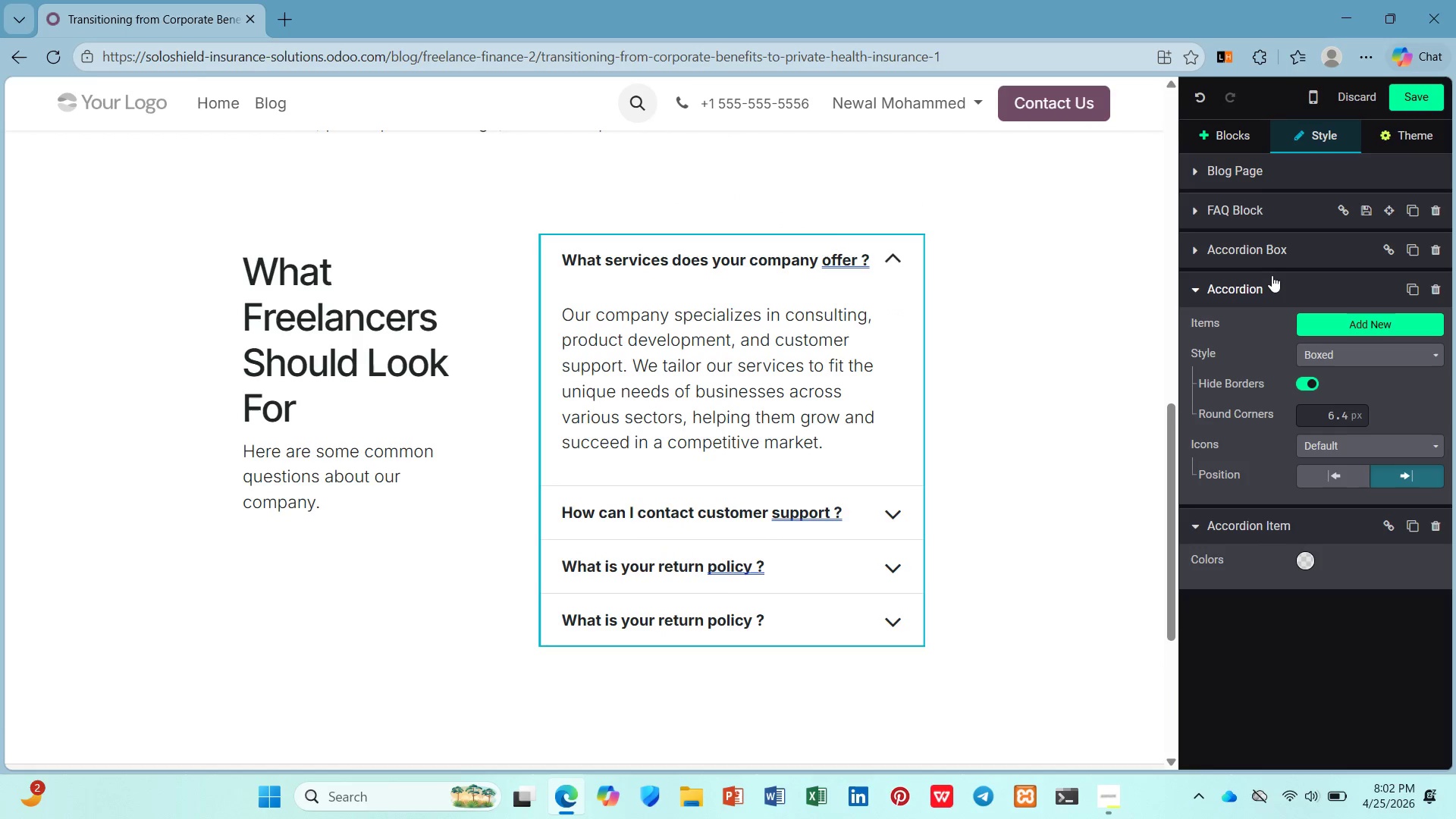 
left_click([1278, 259])
 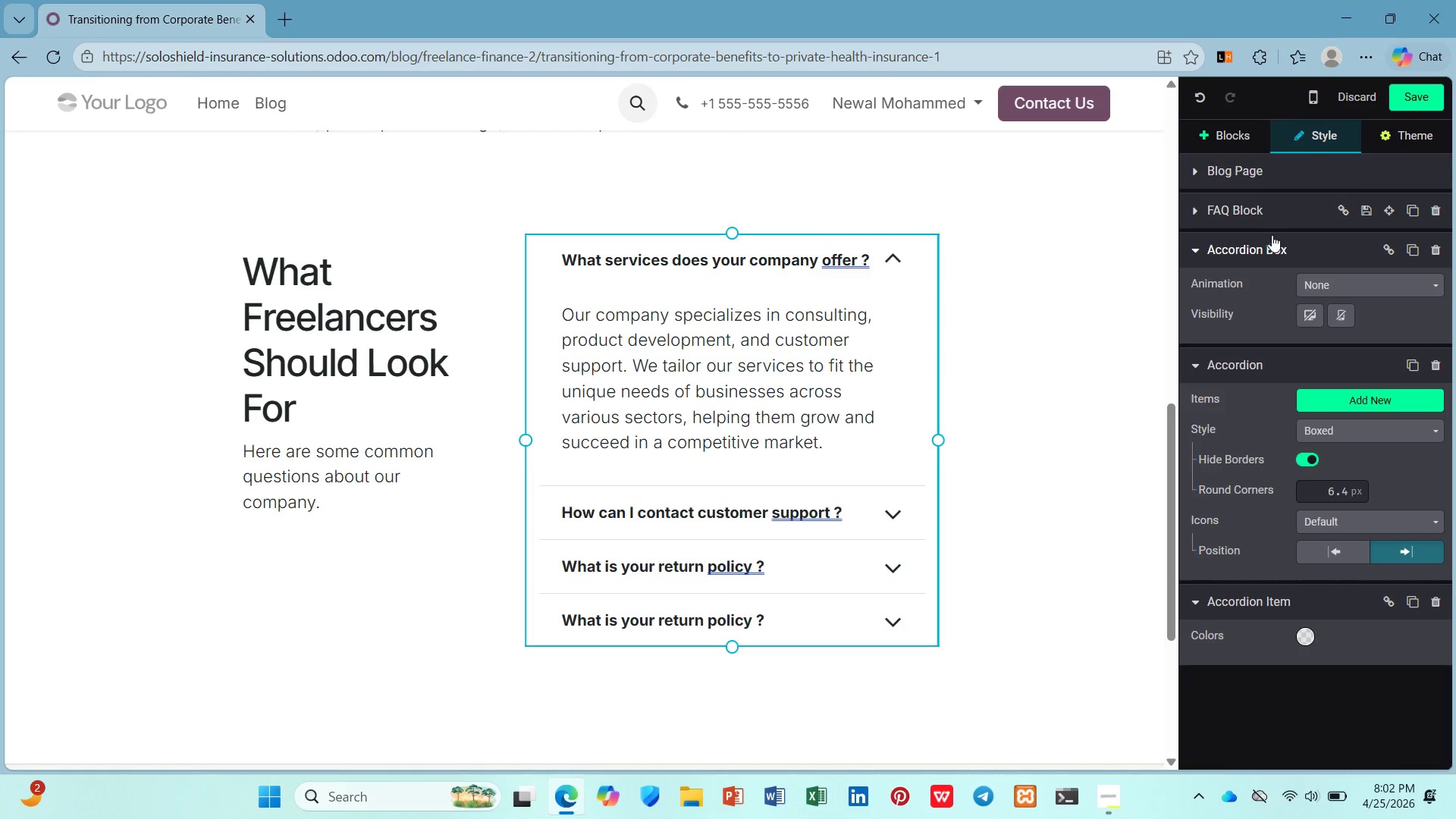 
left_click([1267, 214])
 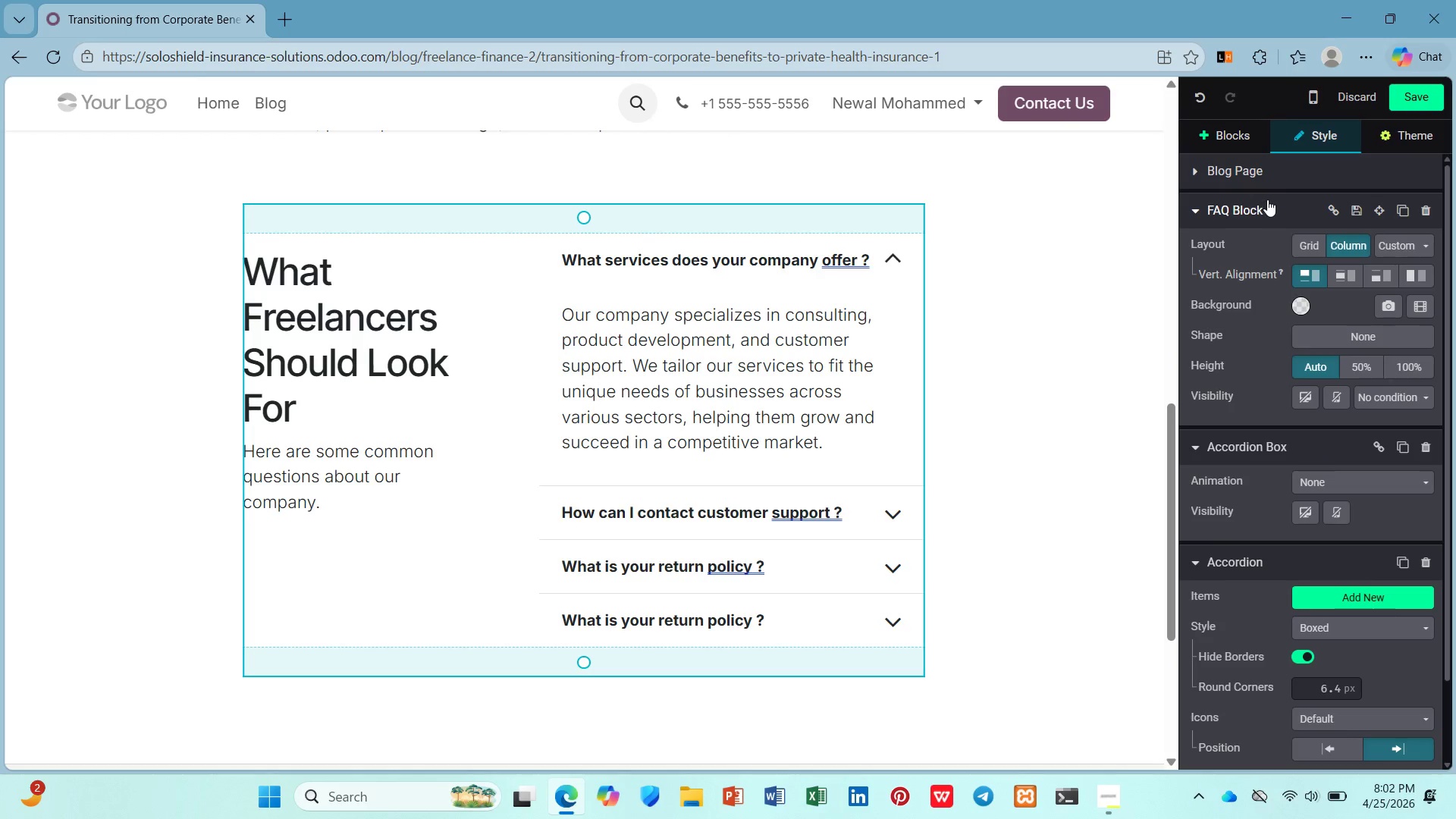 
left_click([1267, 174])
 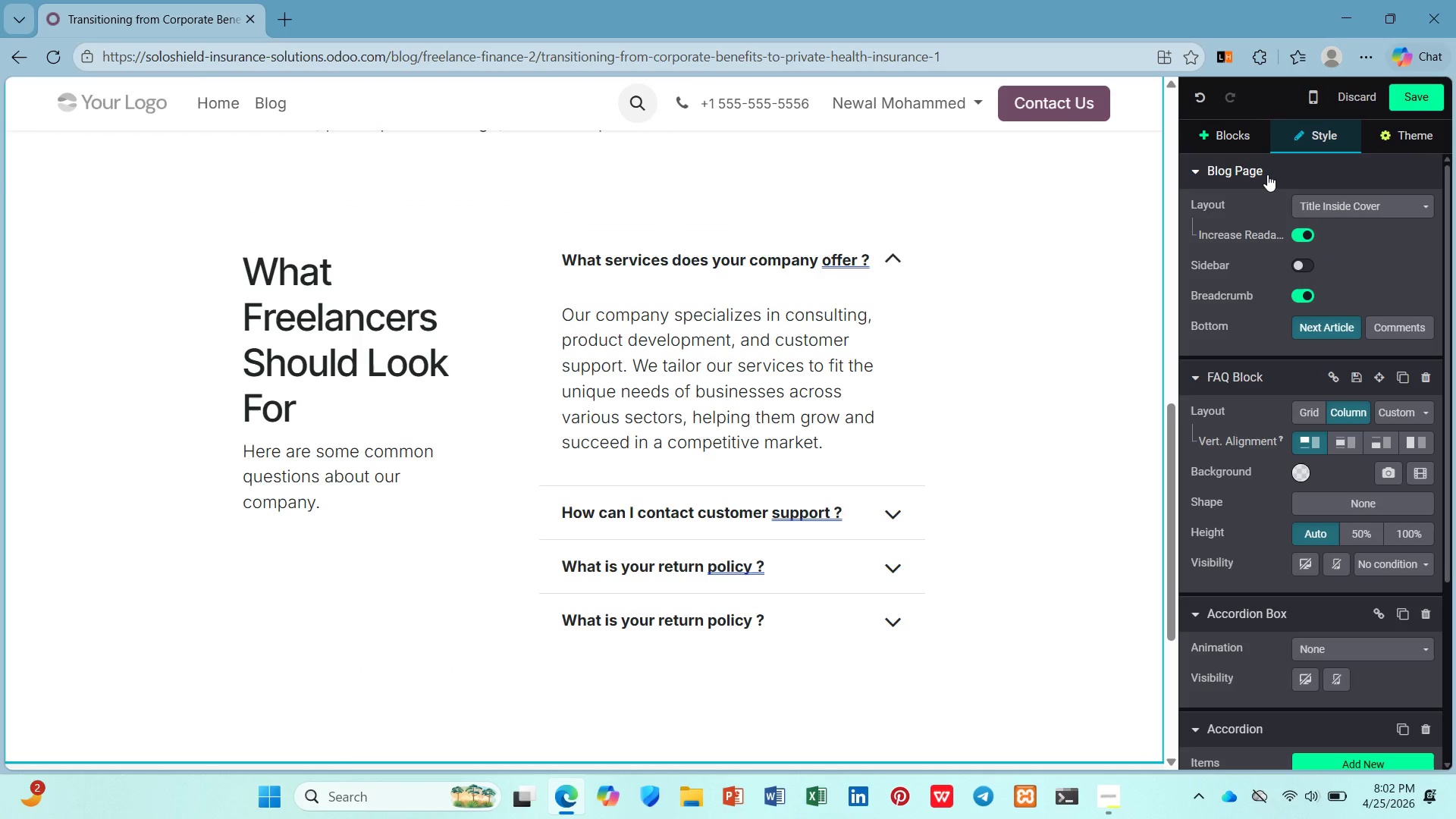 
left_click([1267, 174])
 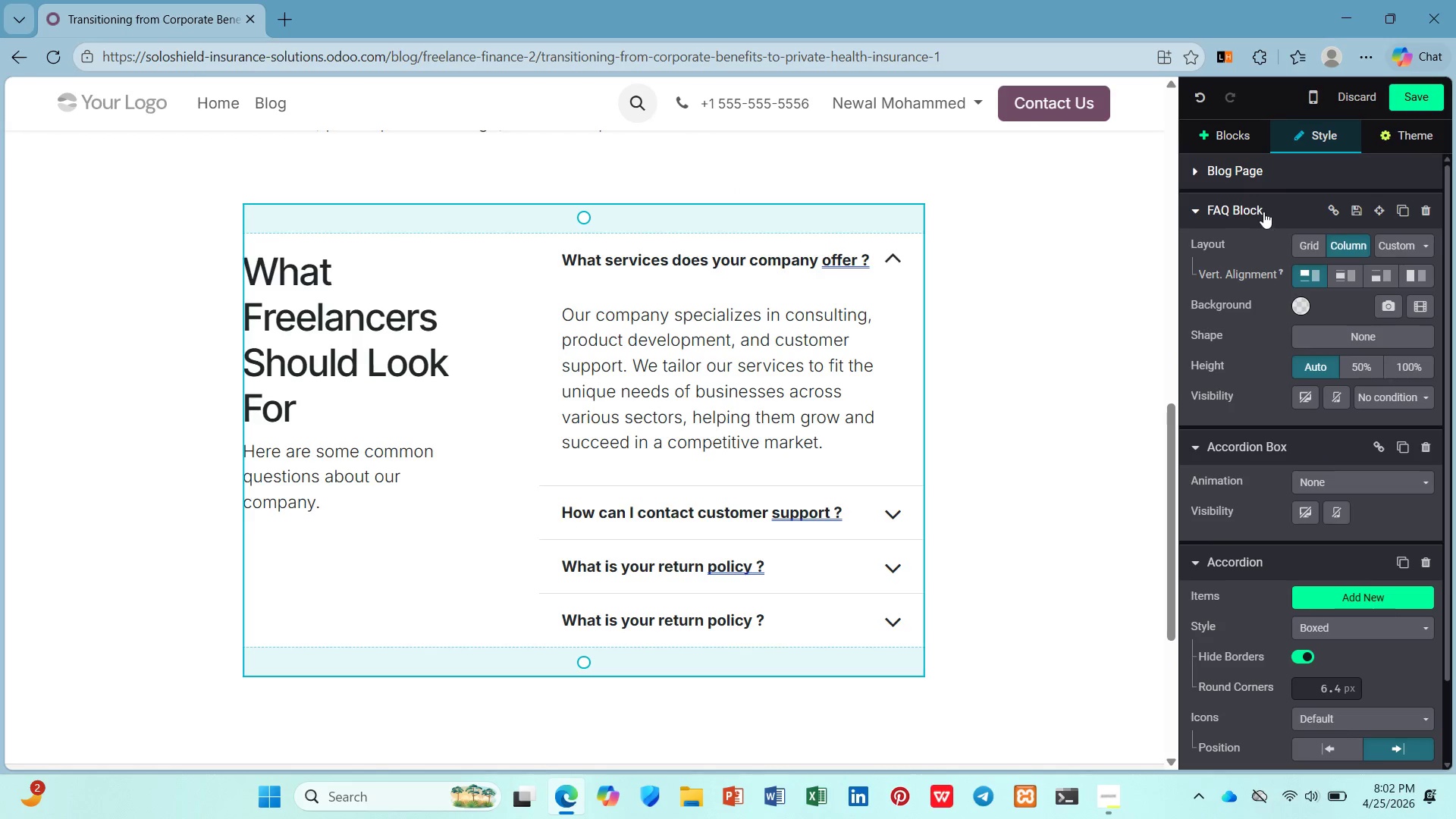 
left_click([1263, 212])
 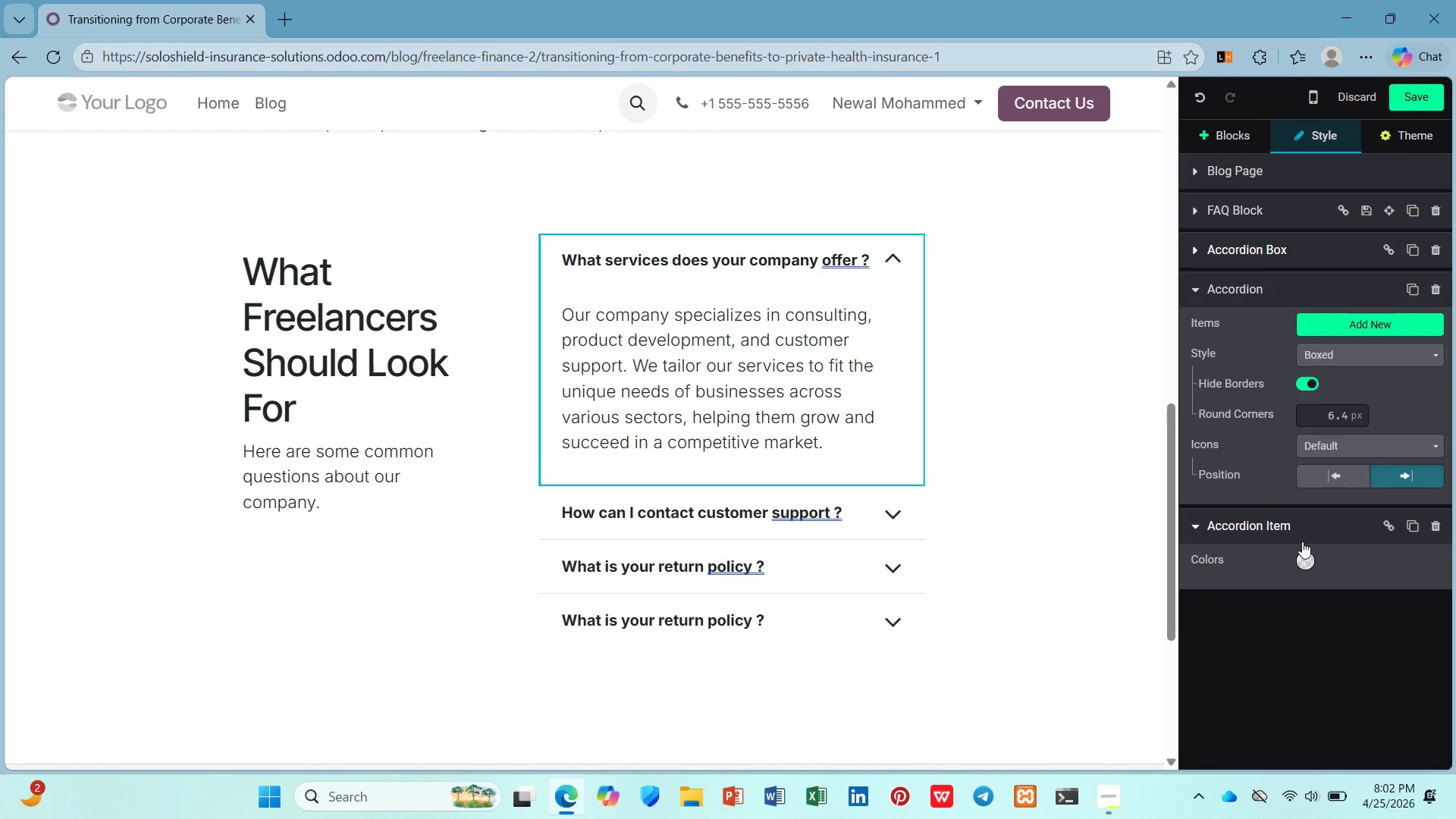 
wait(9.17)
 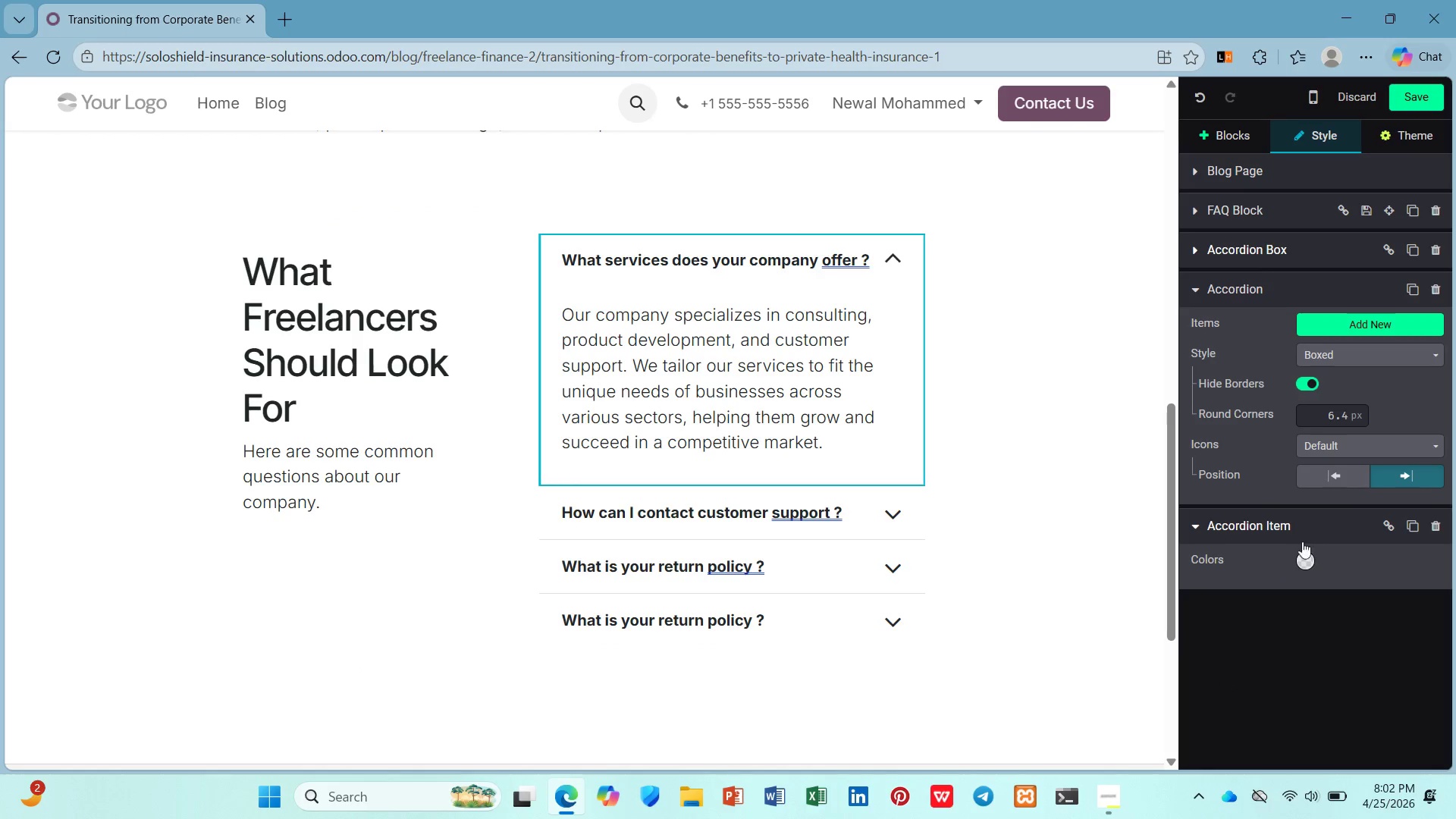 
left_click_drag(start_coordinate=[835, 451], to_coordinate=[536, 213])
 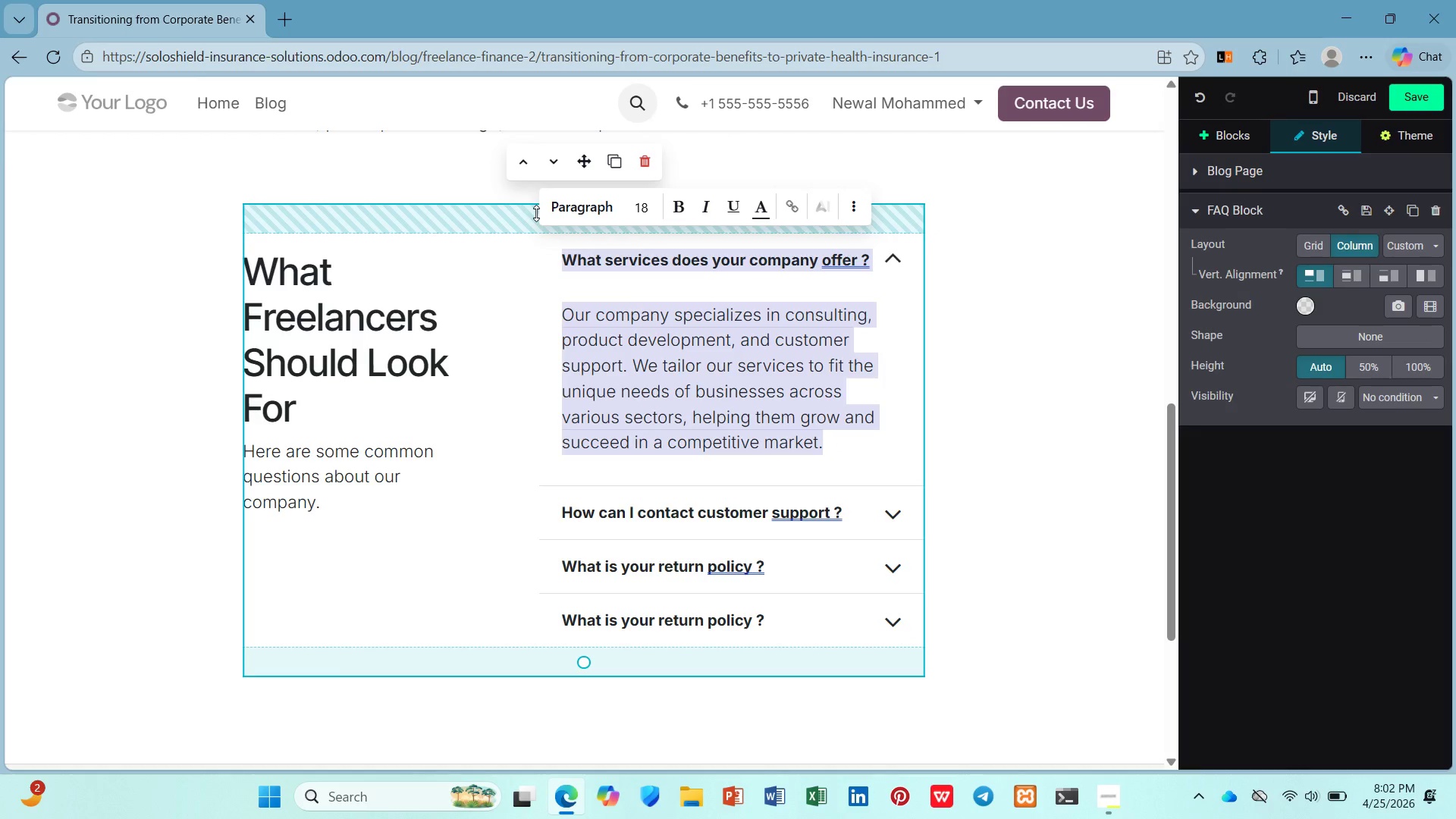 
key(F)
 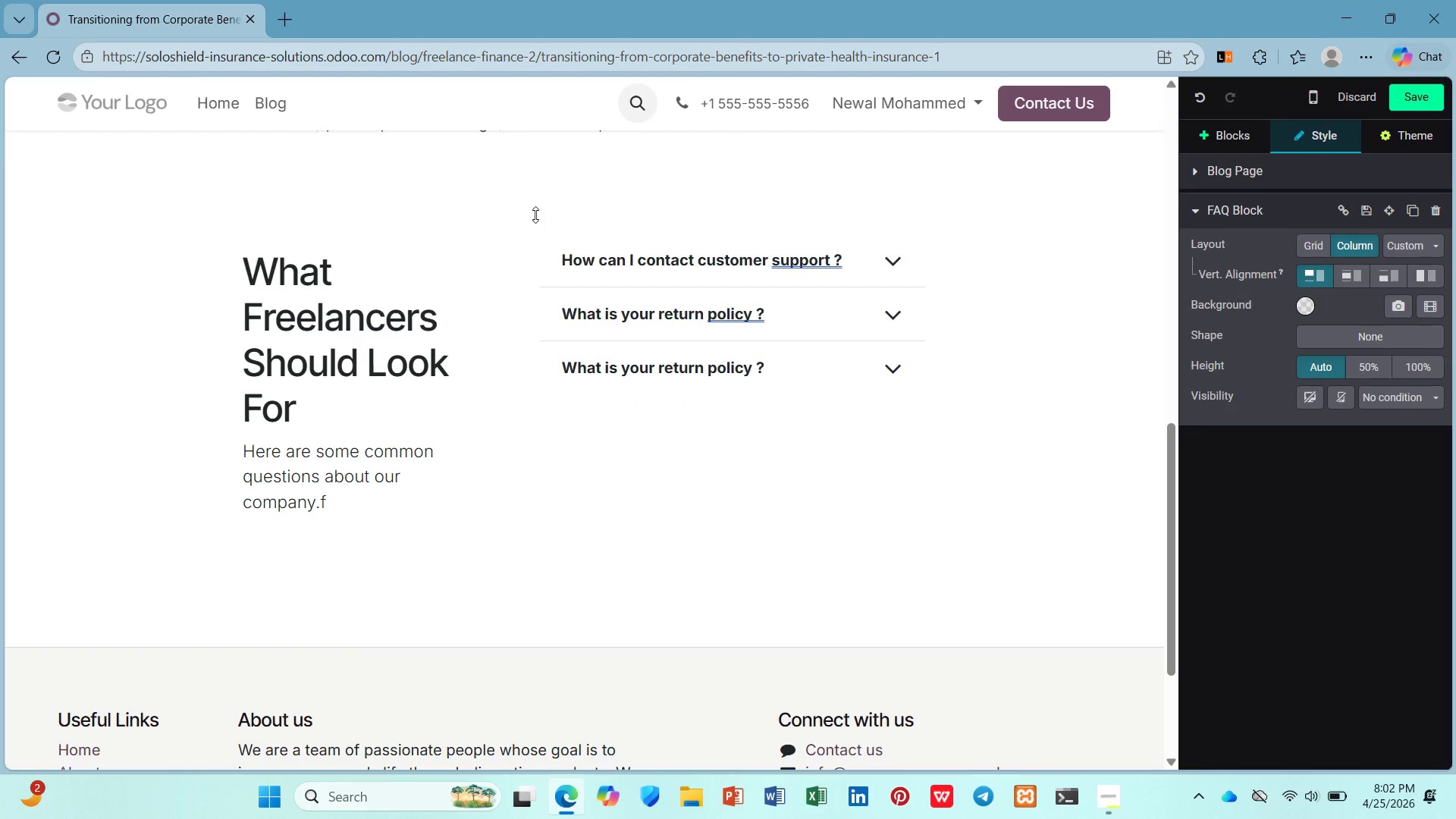 
key(F)
 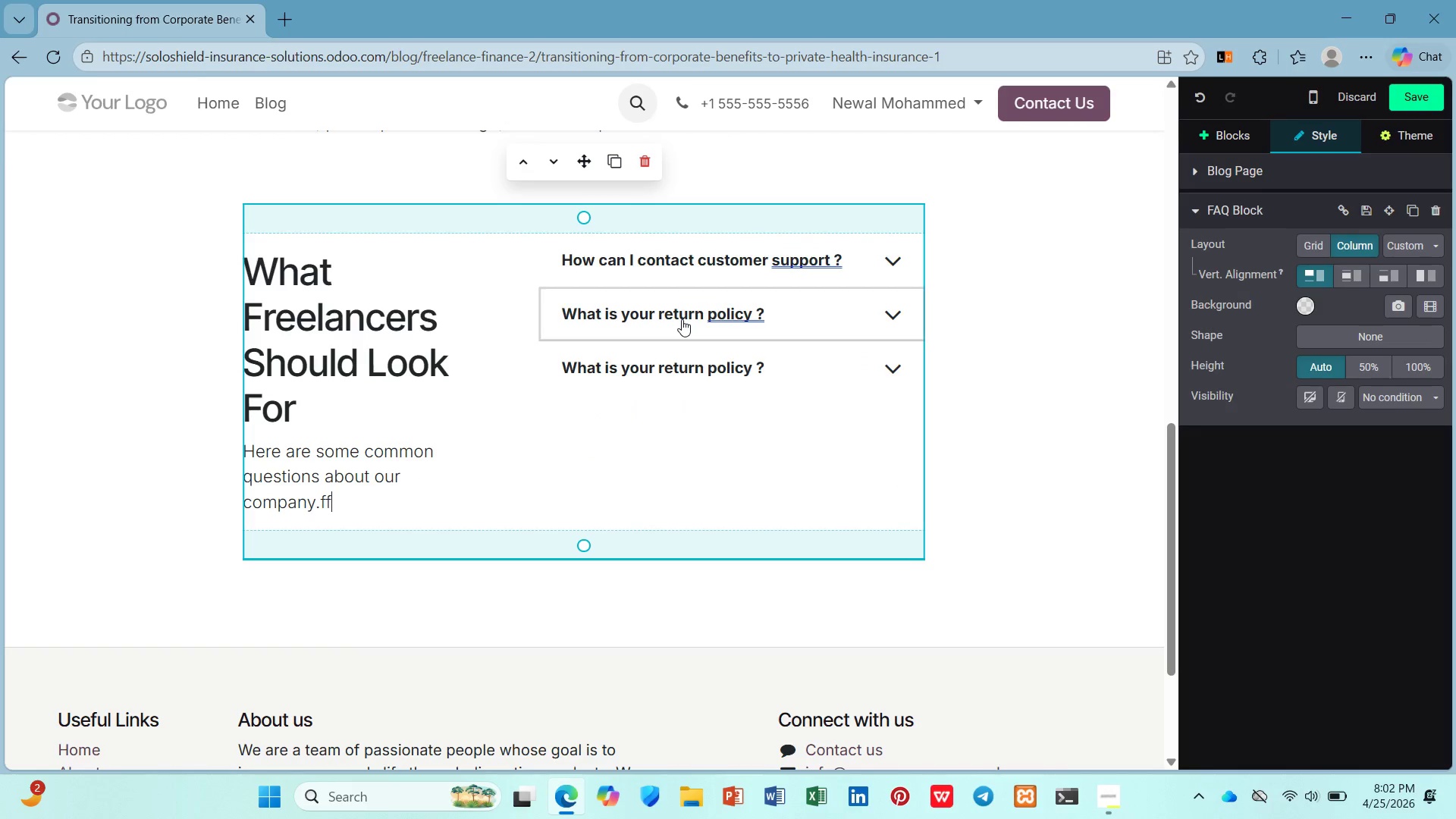 
key(Control+Z)
 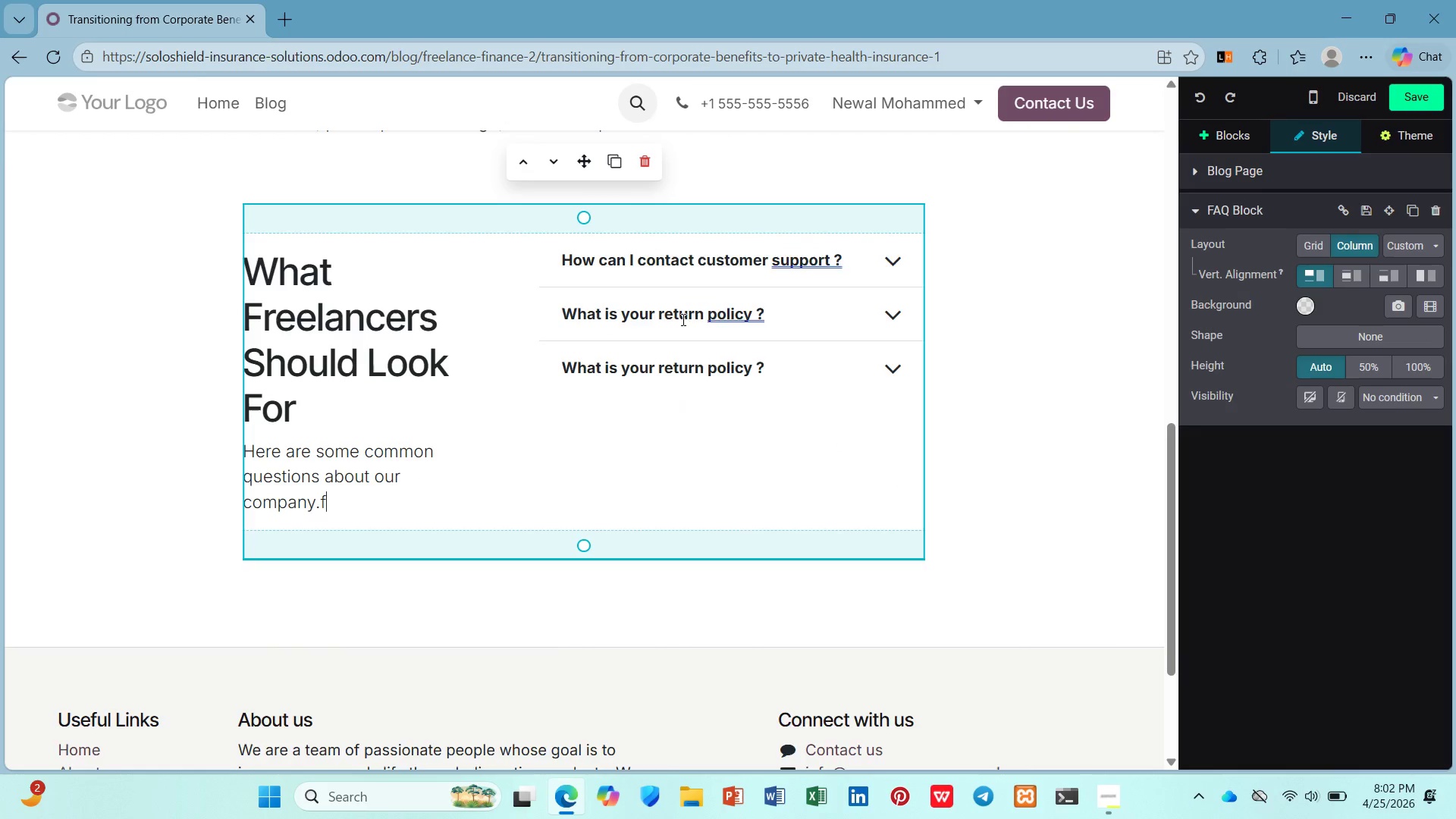 
key(Control+Z)
 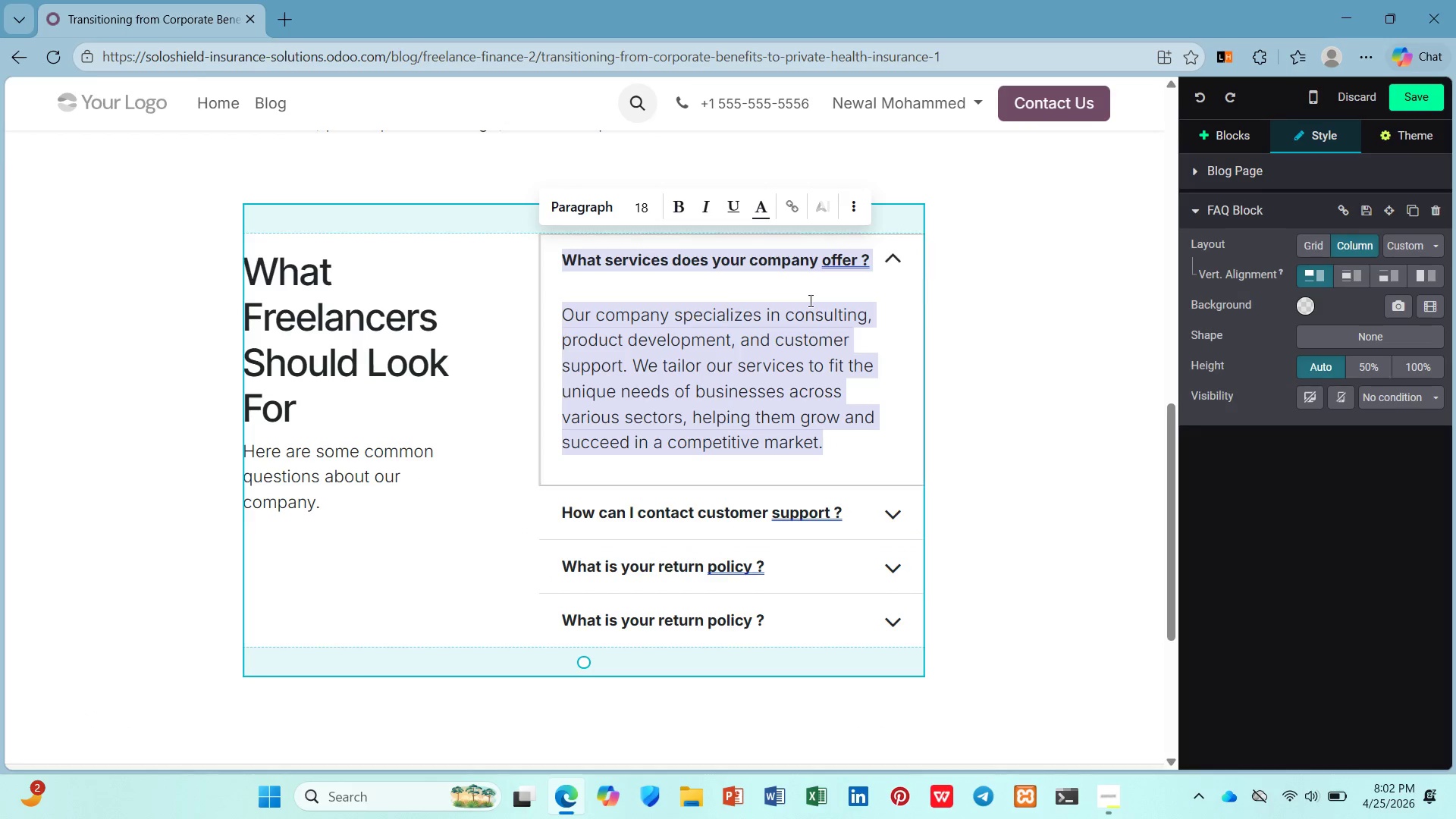 
left_click([836, 289])
 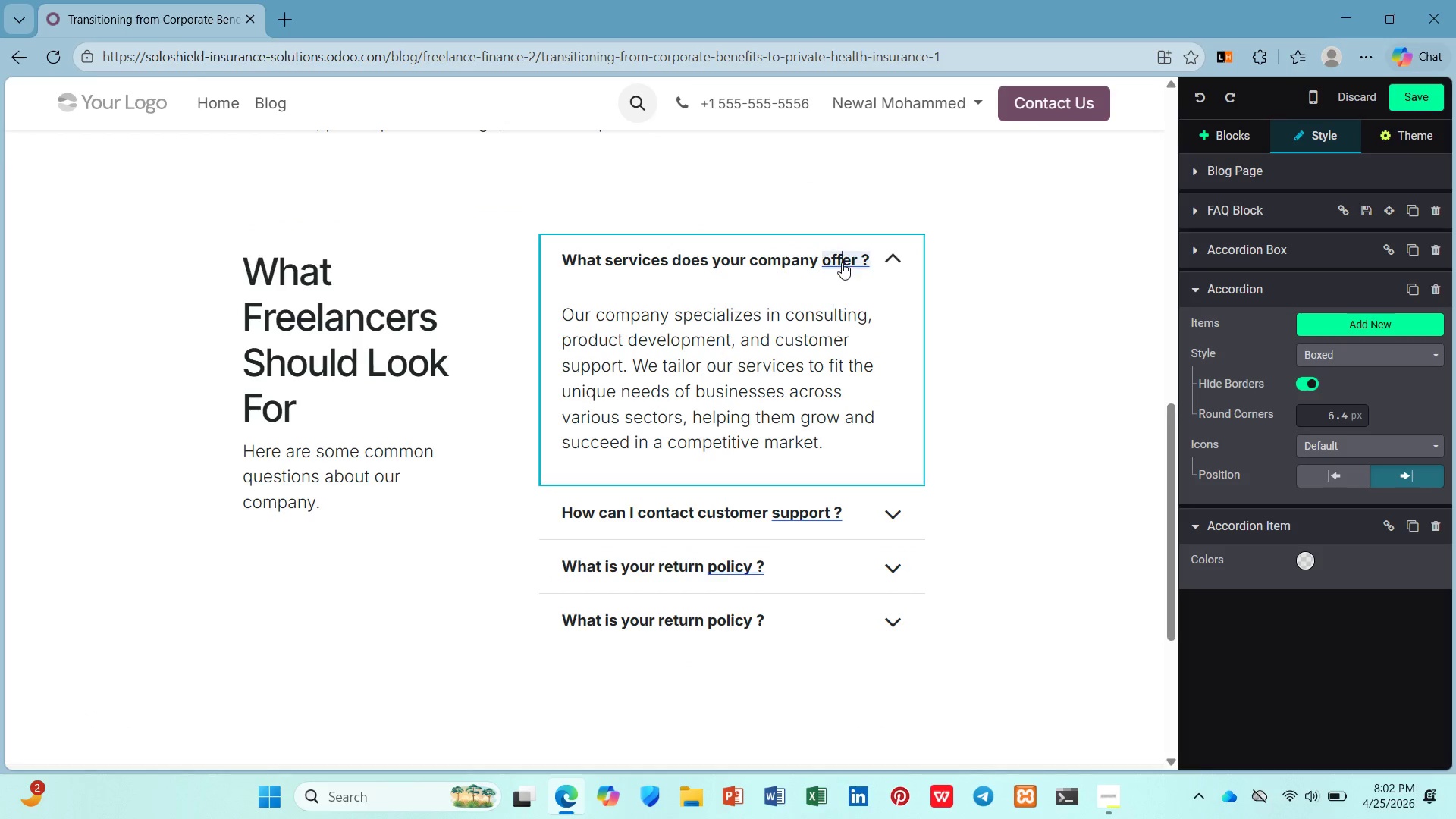 
double_click([842, 262])
 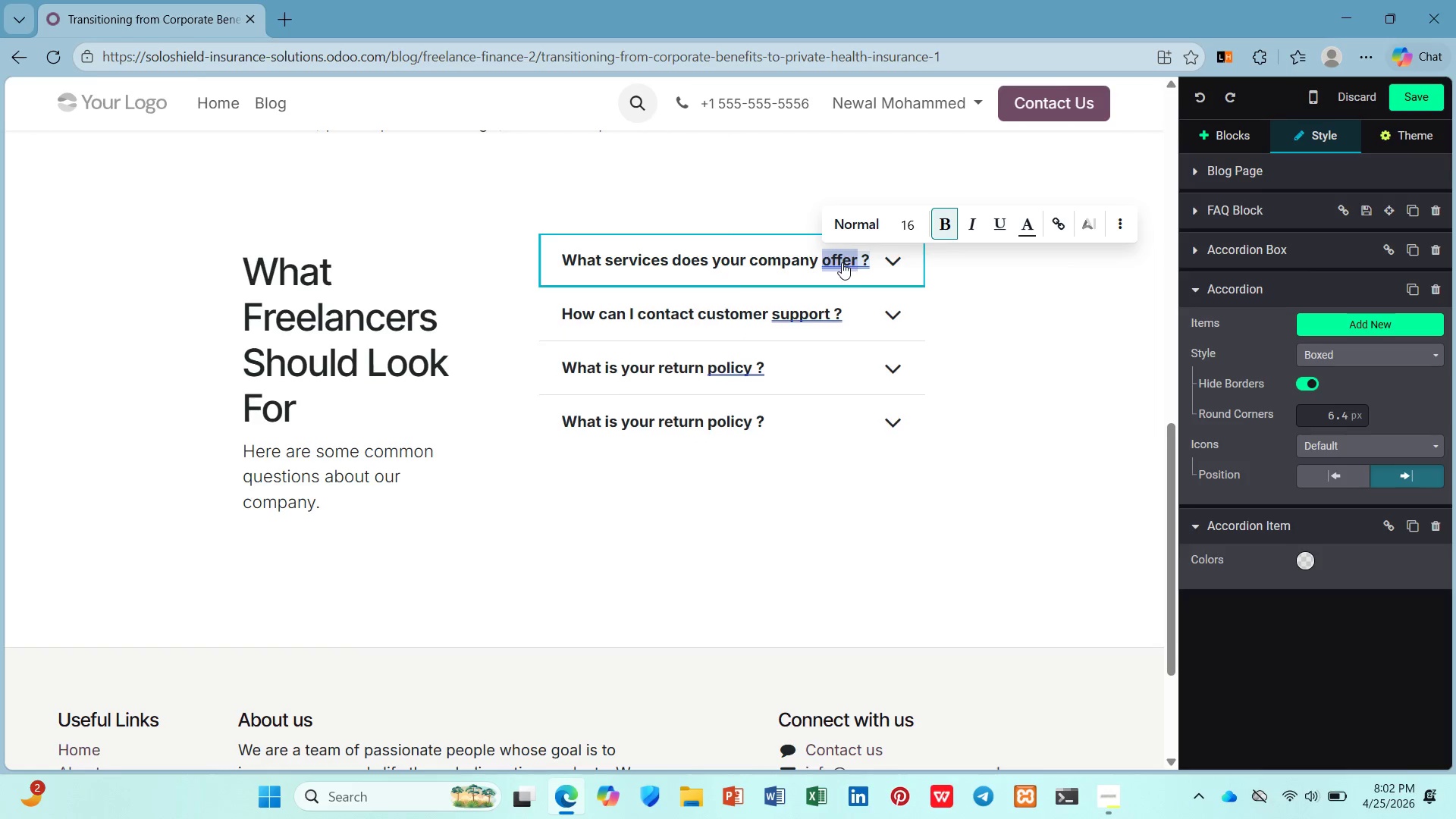 
left_click([842, 262])
 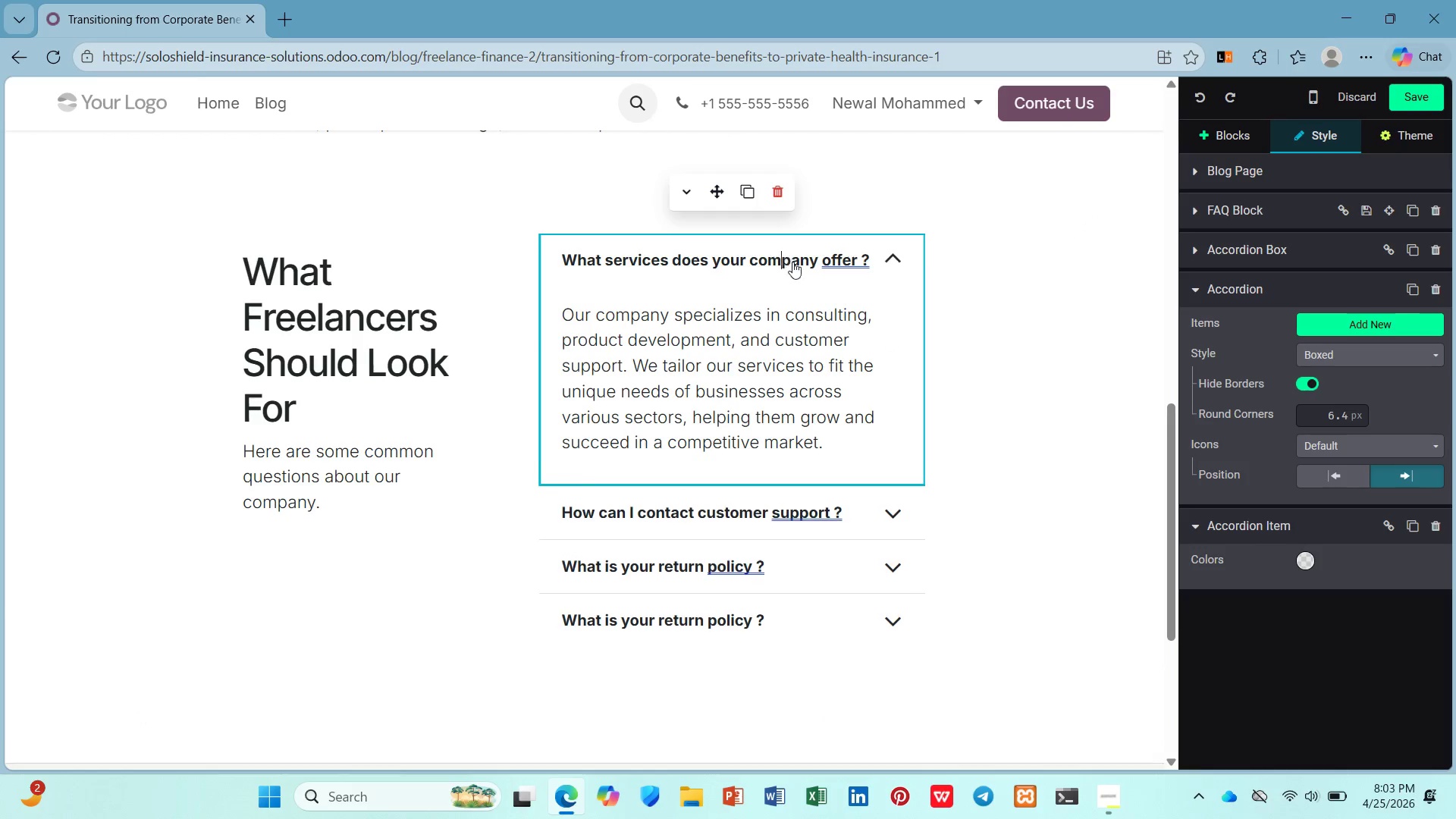 
left_click([840, 262])
 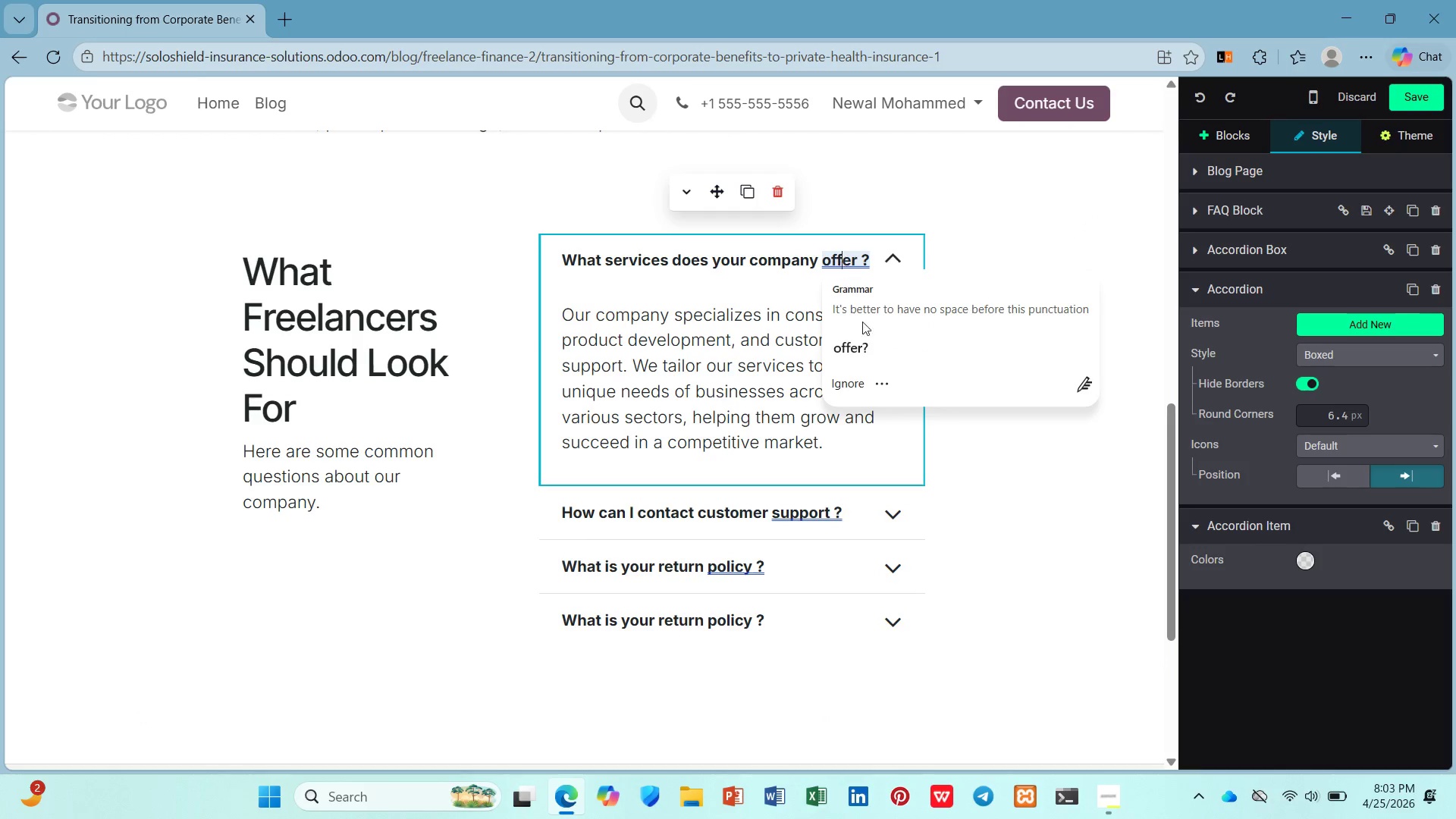 
left_click([874, 348])
 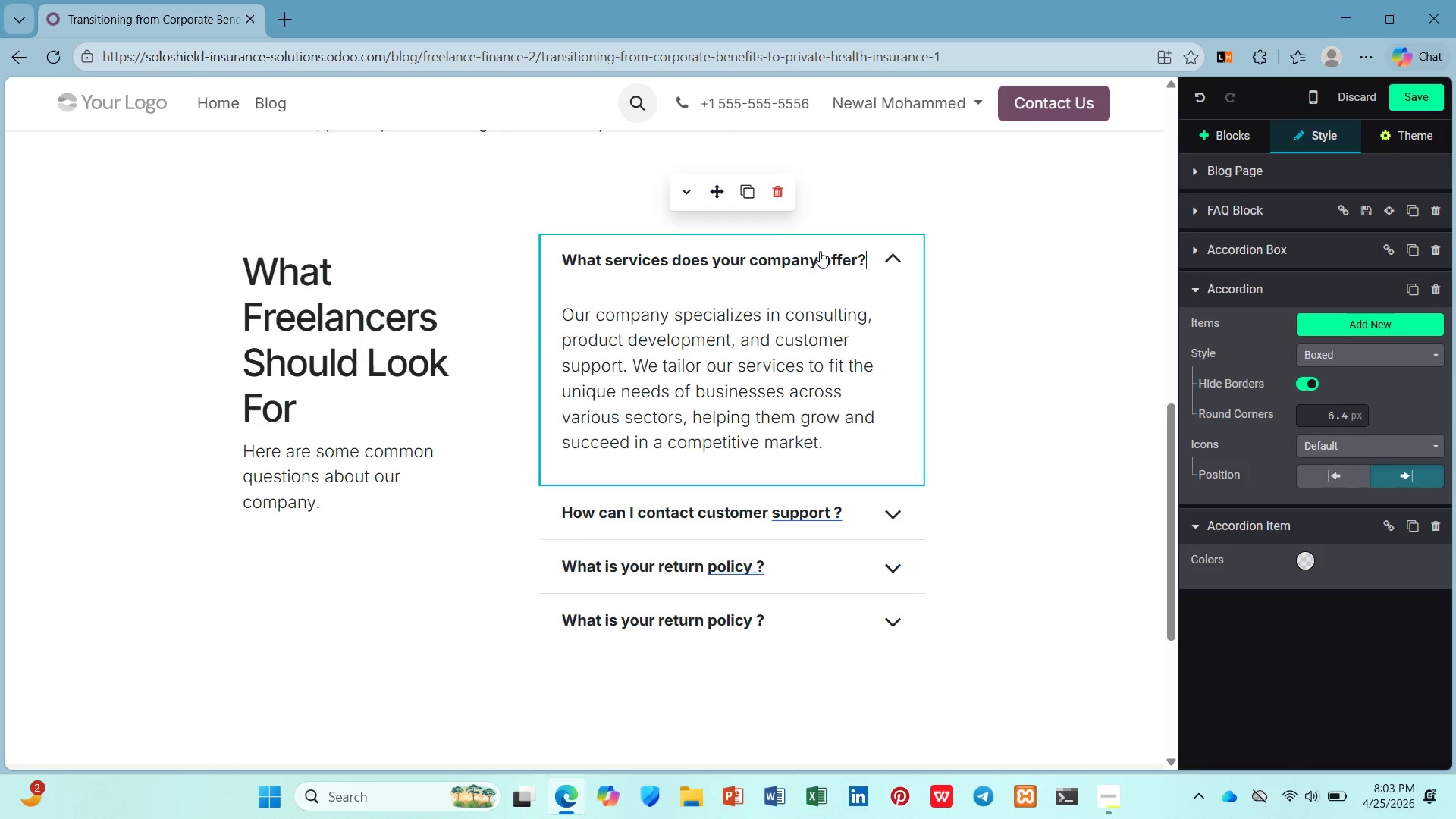 
left_click([818, 249])
 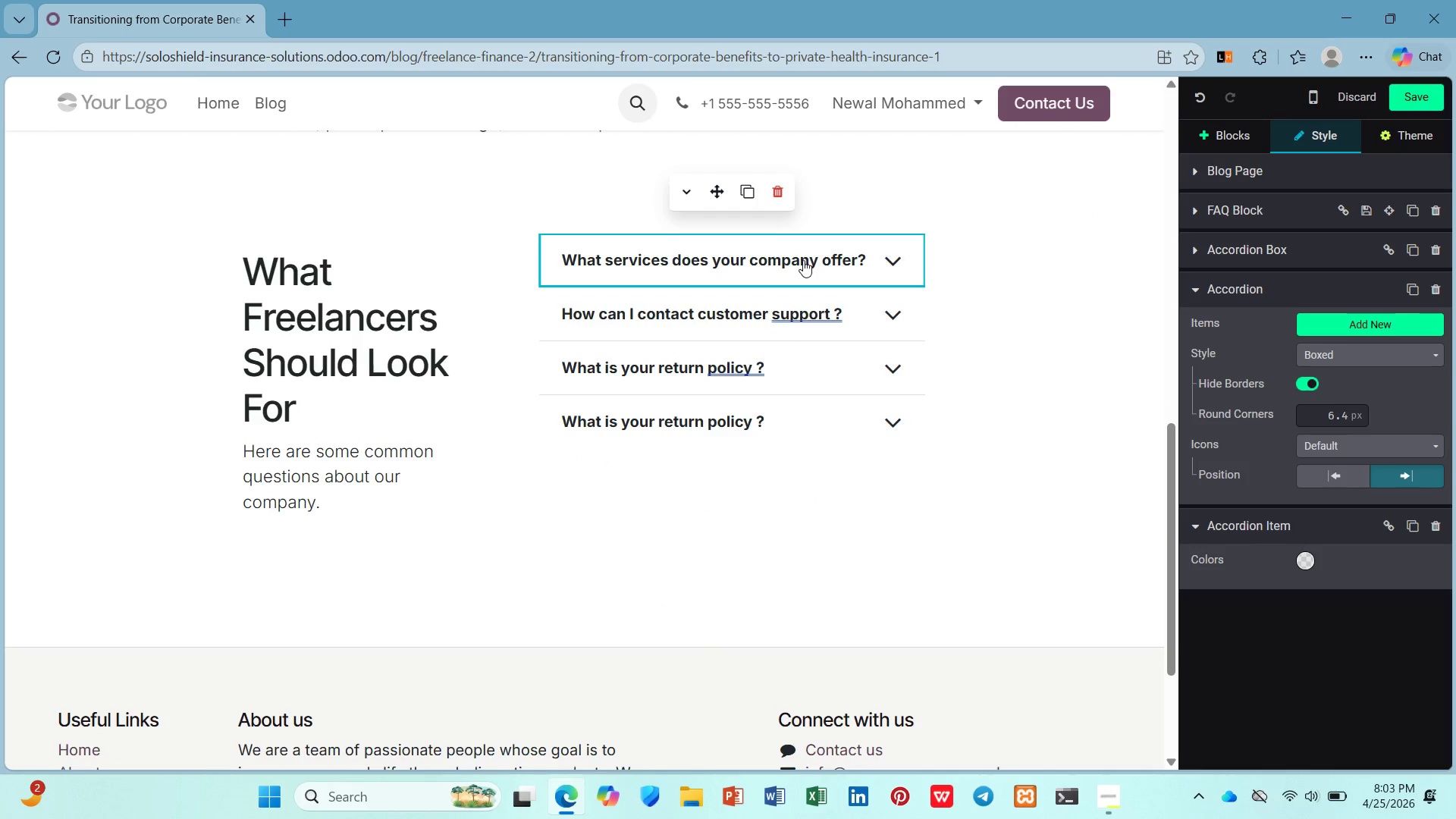 
left_click([803, 259])
 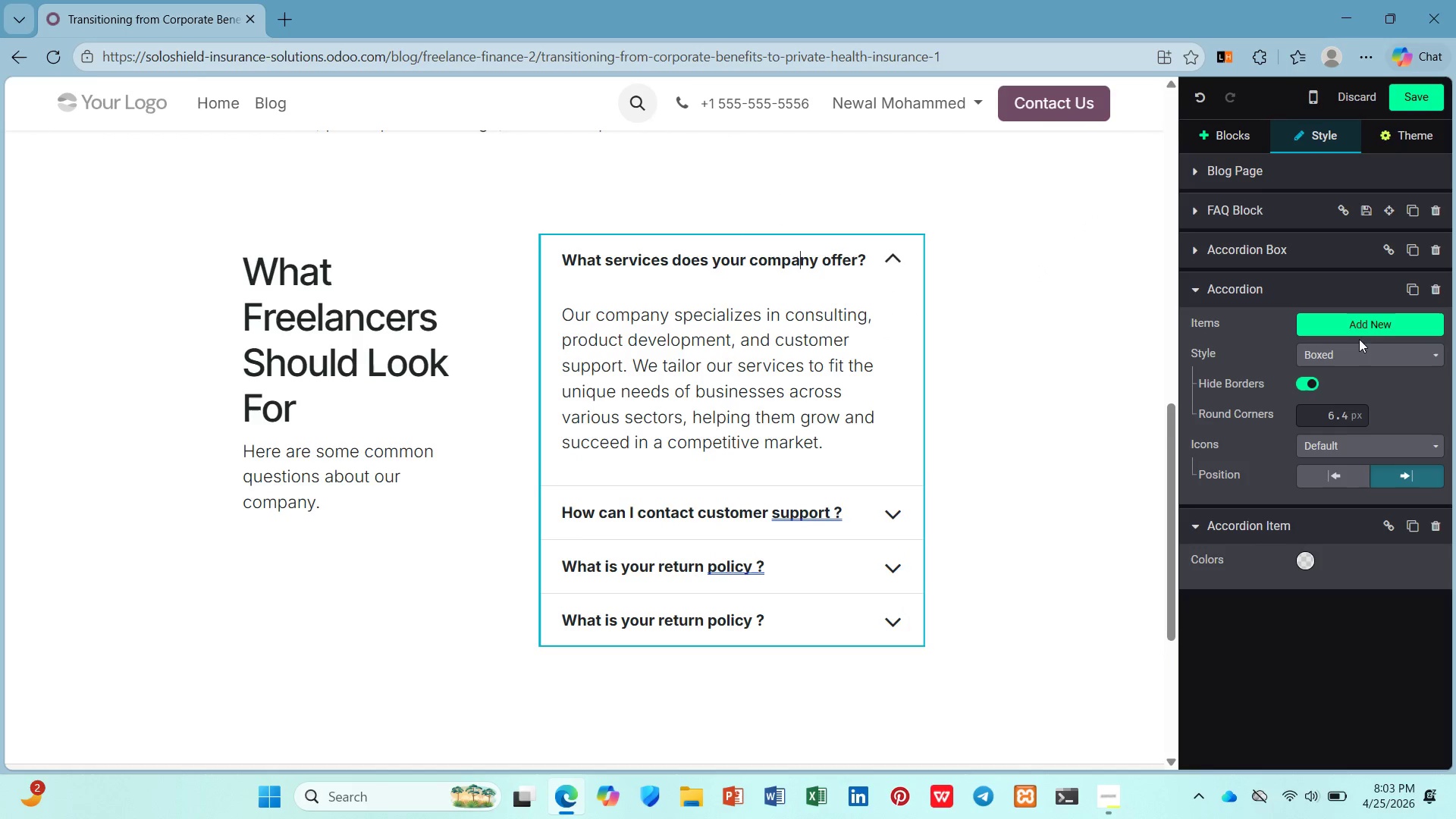 
left_click([1348, 315])
 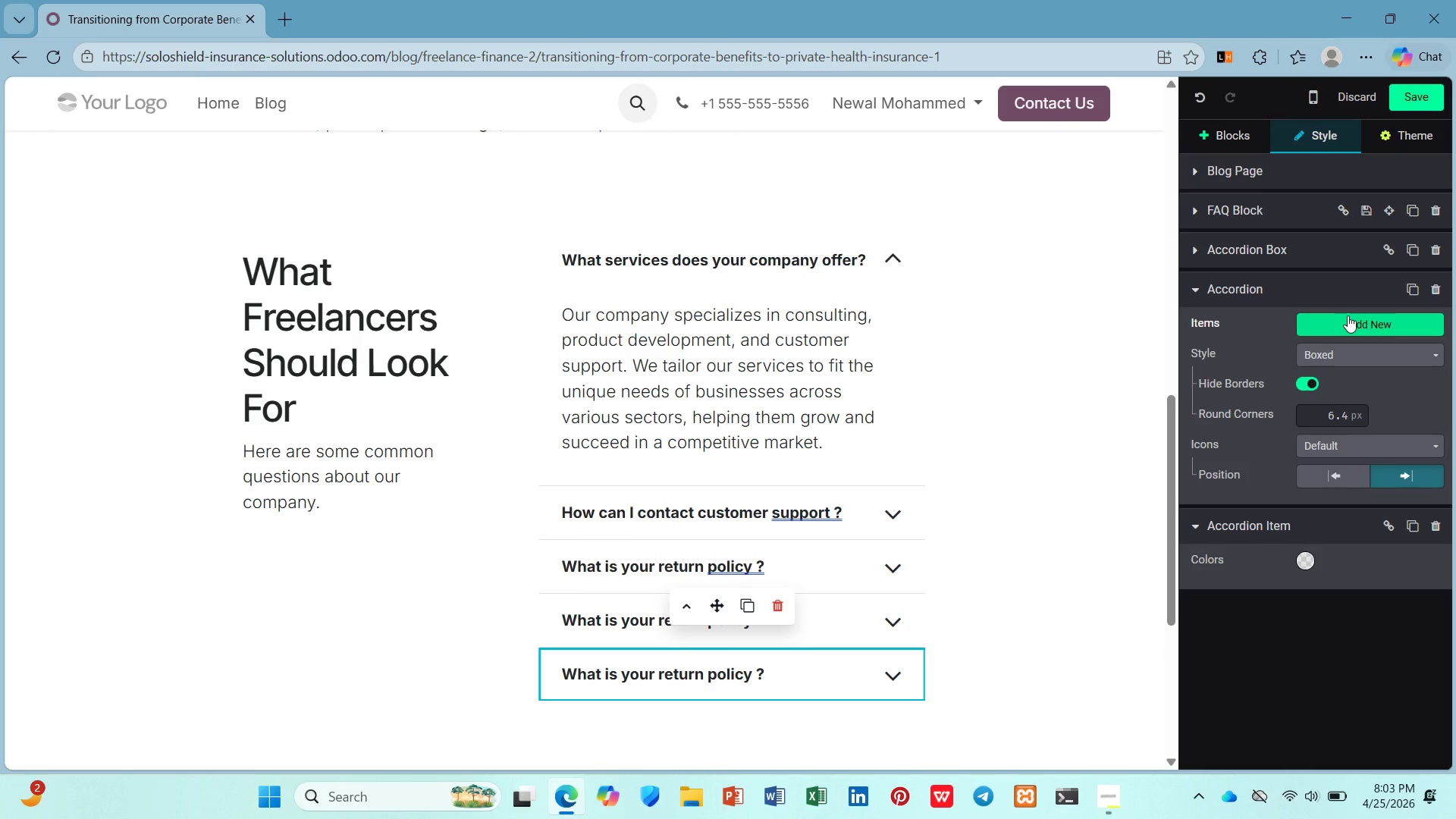 
key(Control+Z)
 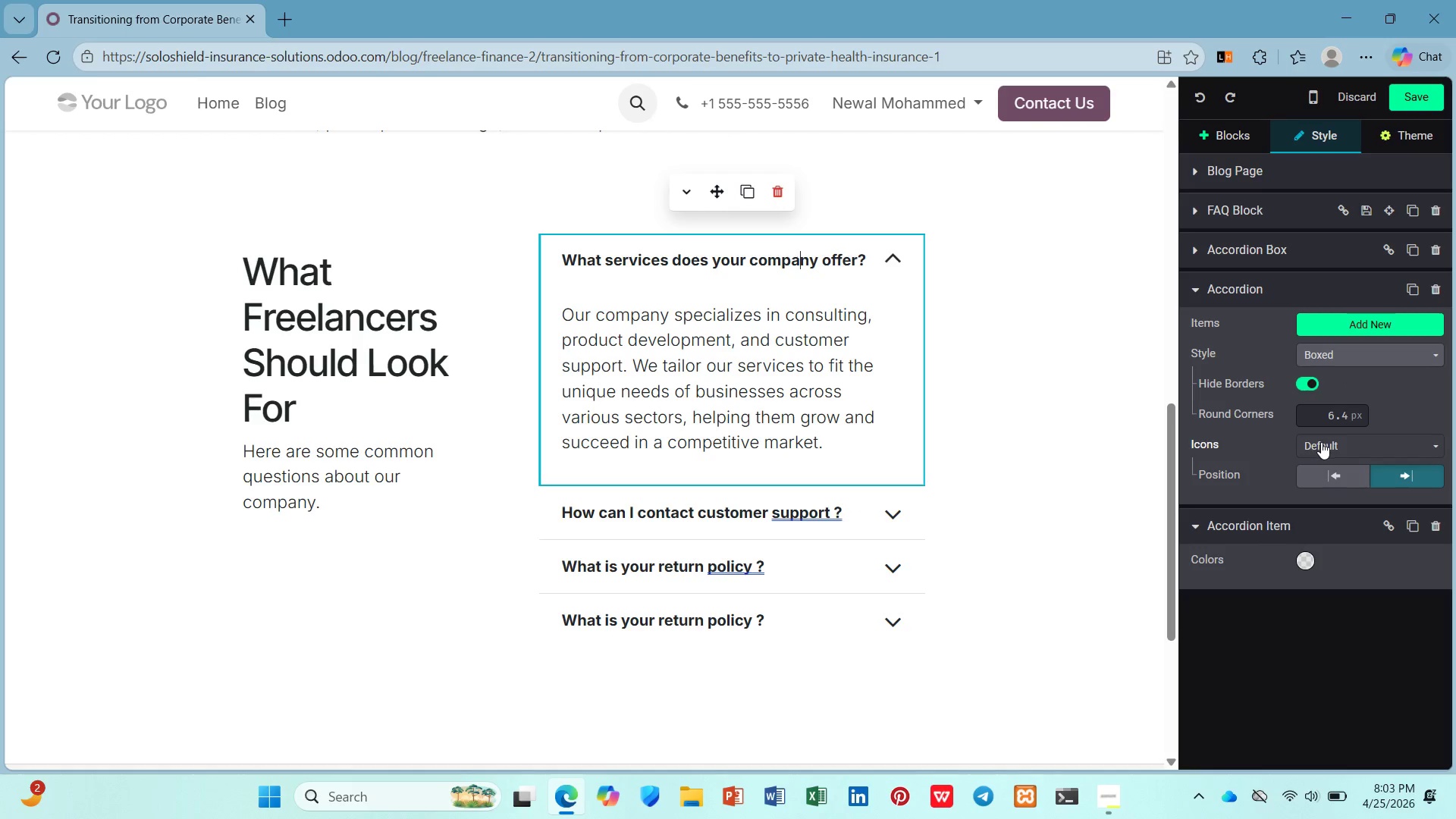 
wait(7.33)
 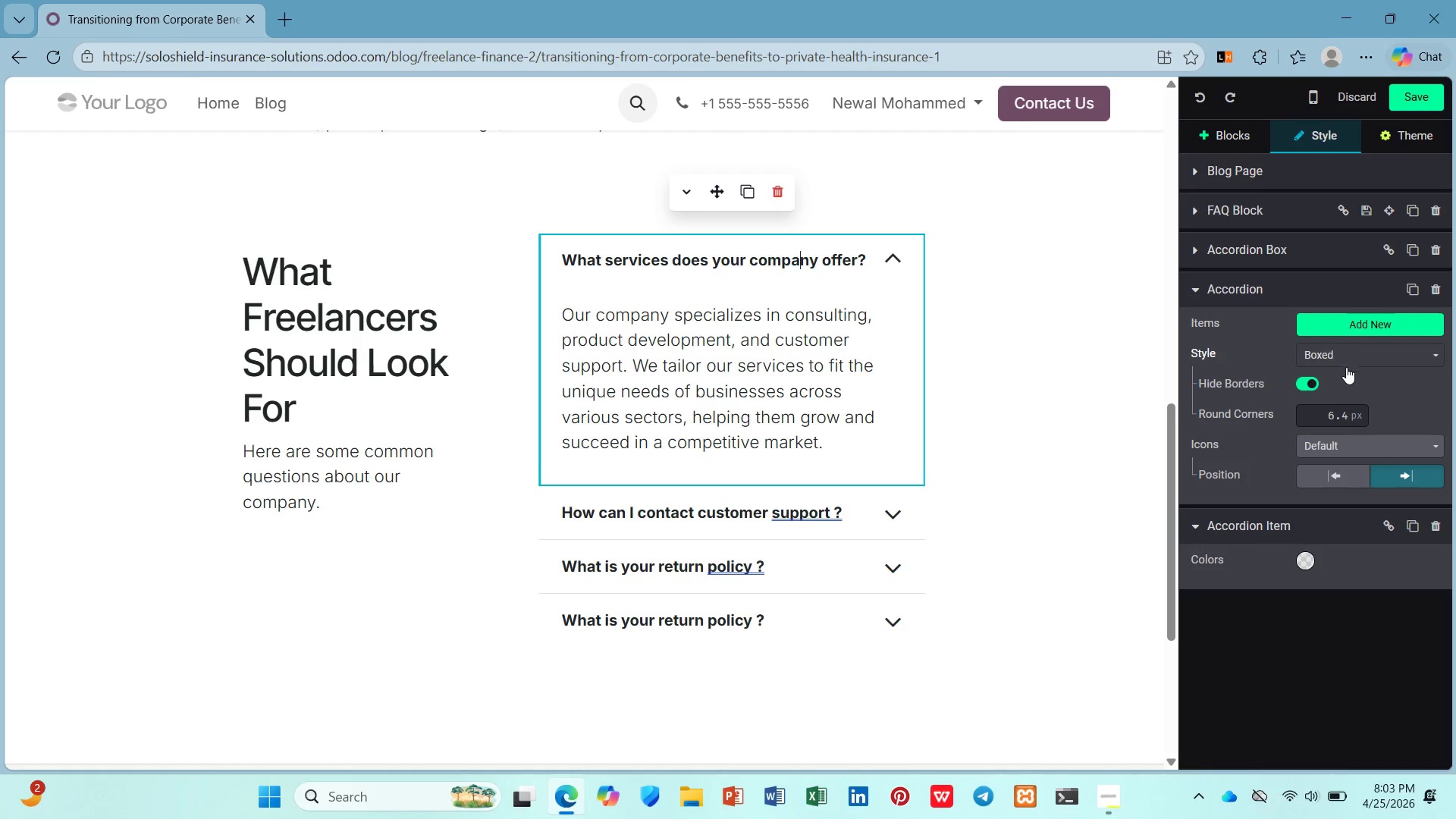 
mouse_move([1313, 283])
 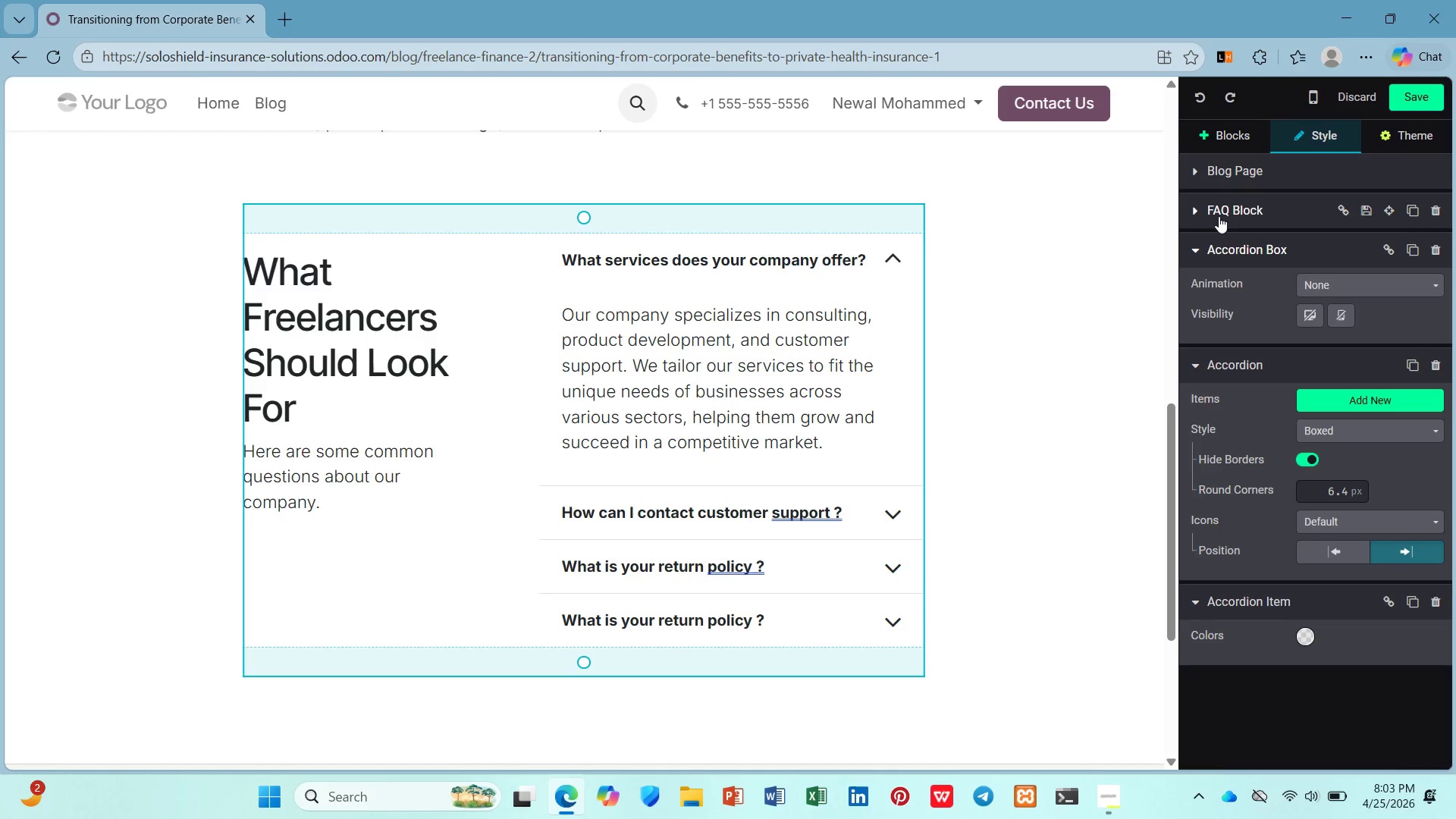 
wait(7.24)
 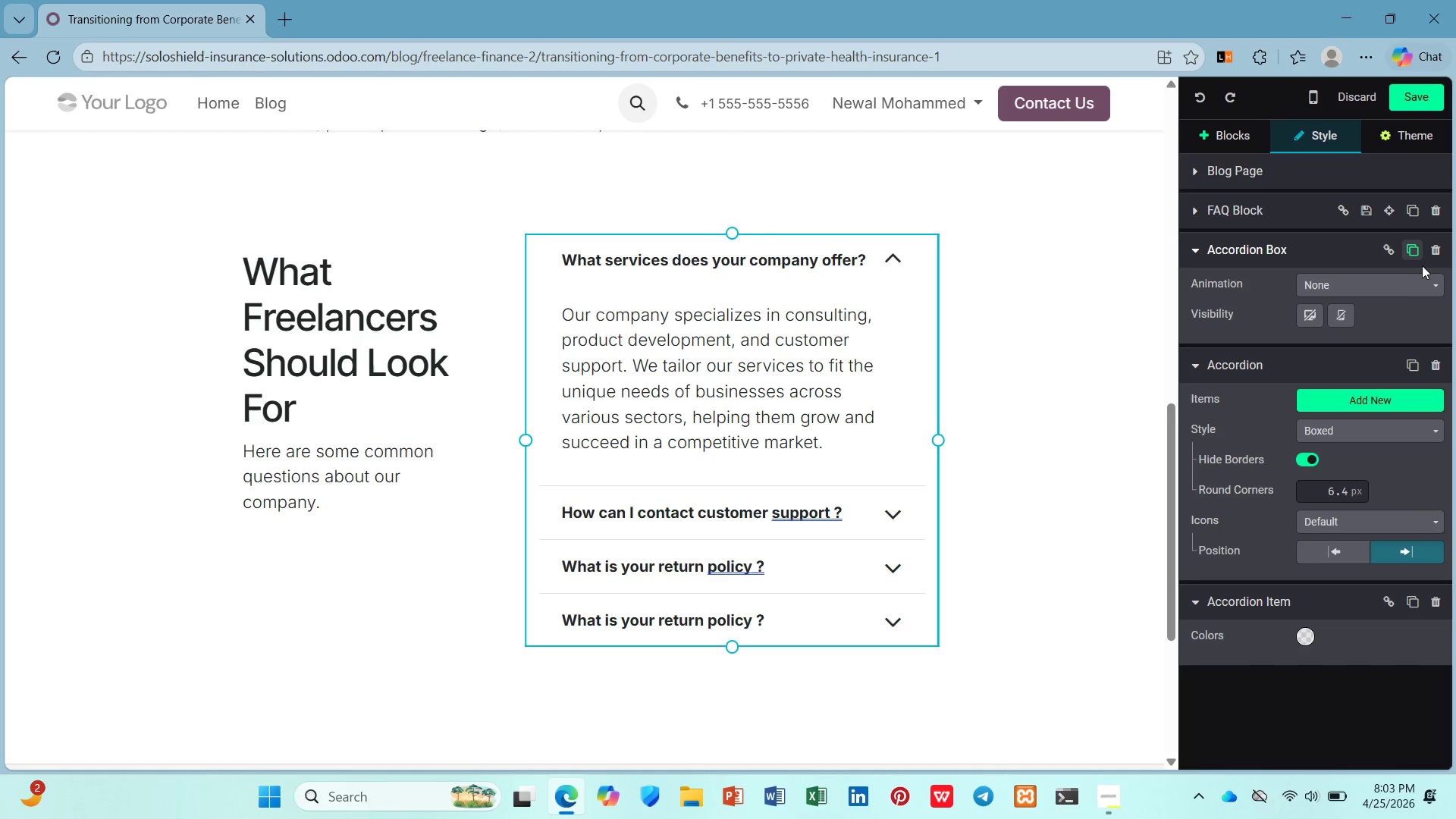 
left_click([599, 190])
 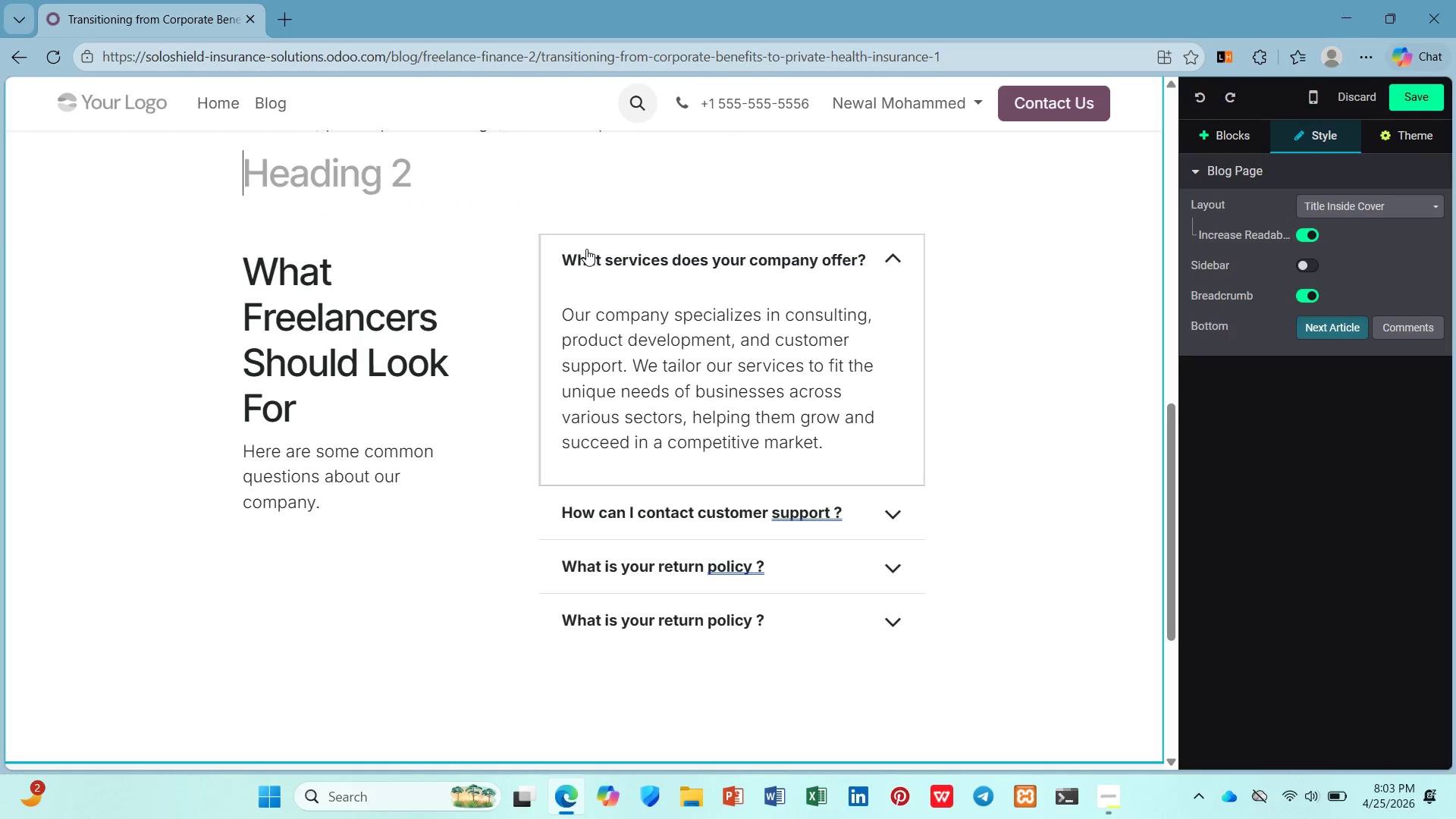 
left_click([586, 249])
 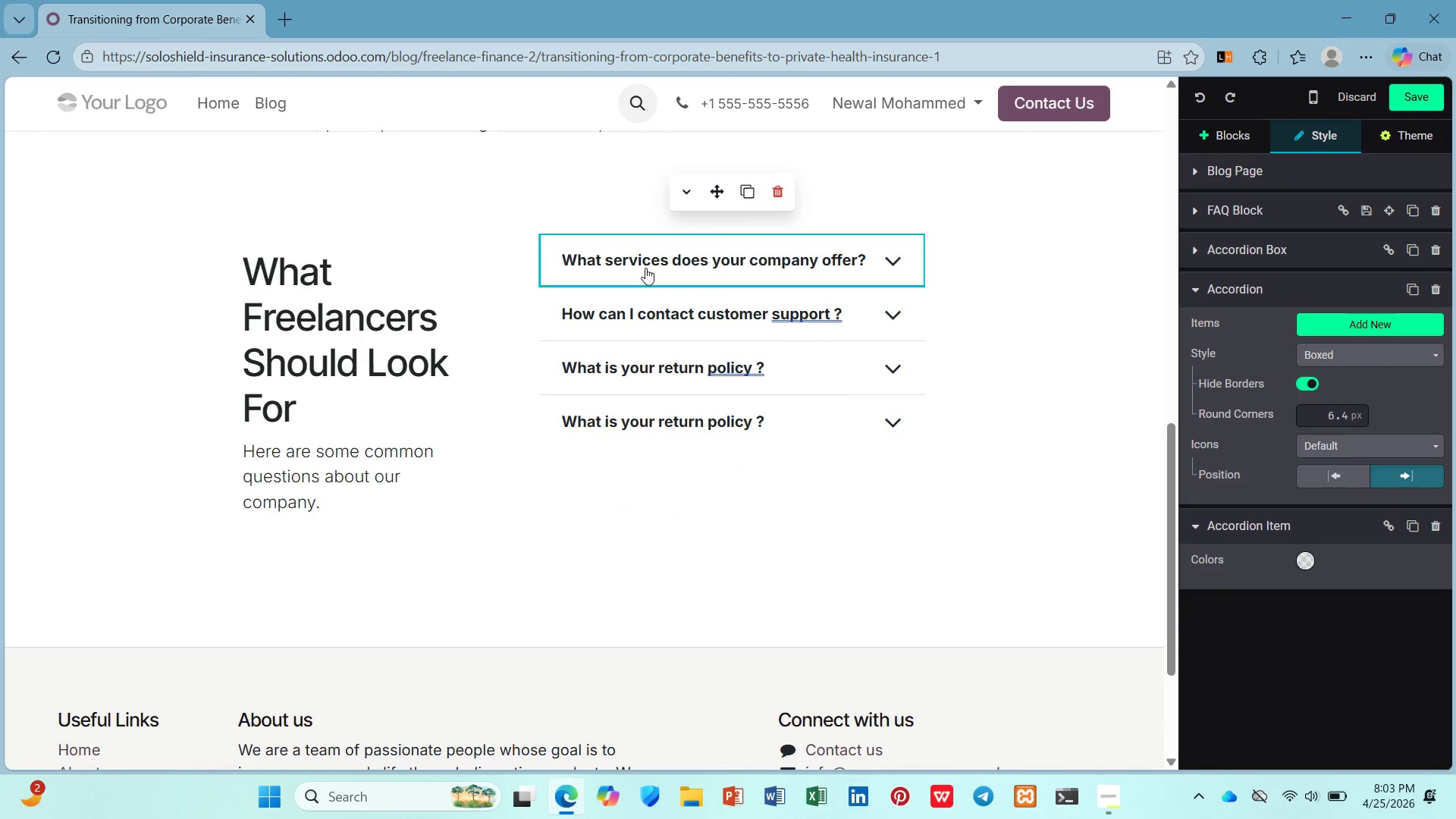 
left_click([654, 304])
 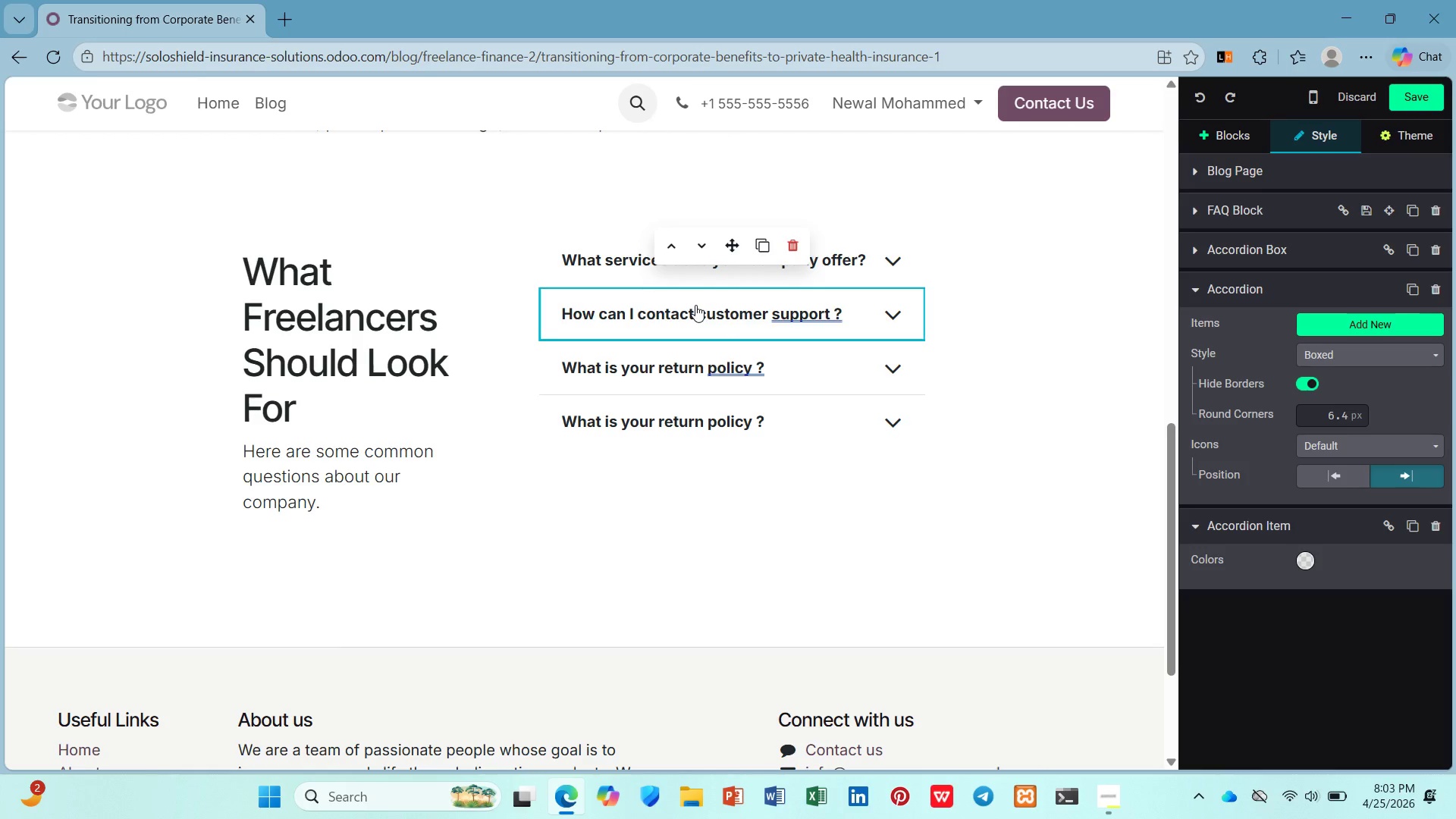 
left_click([695, 305])
 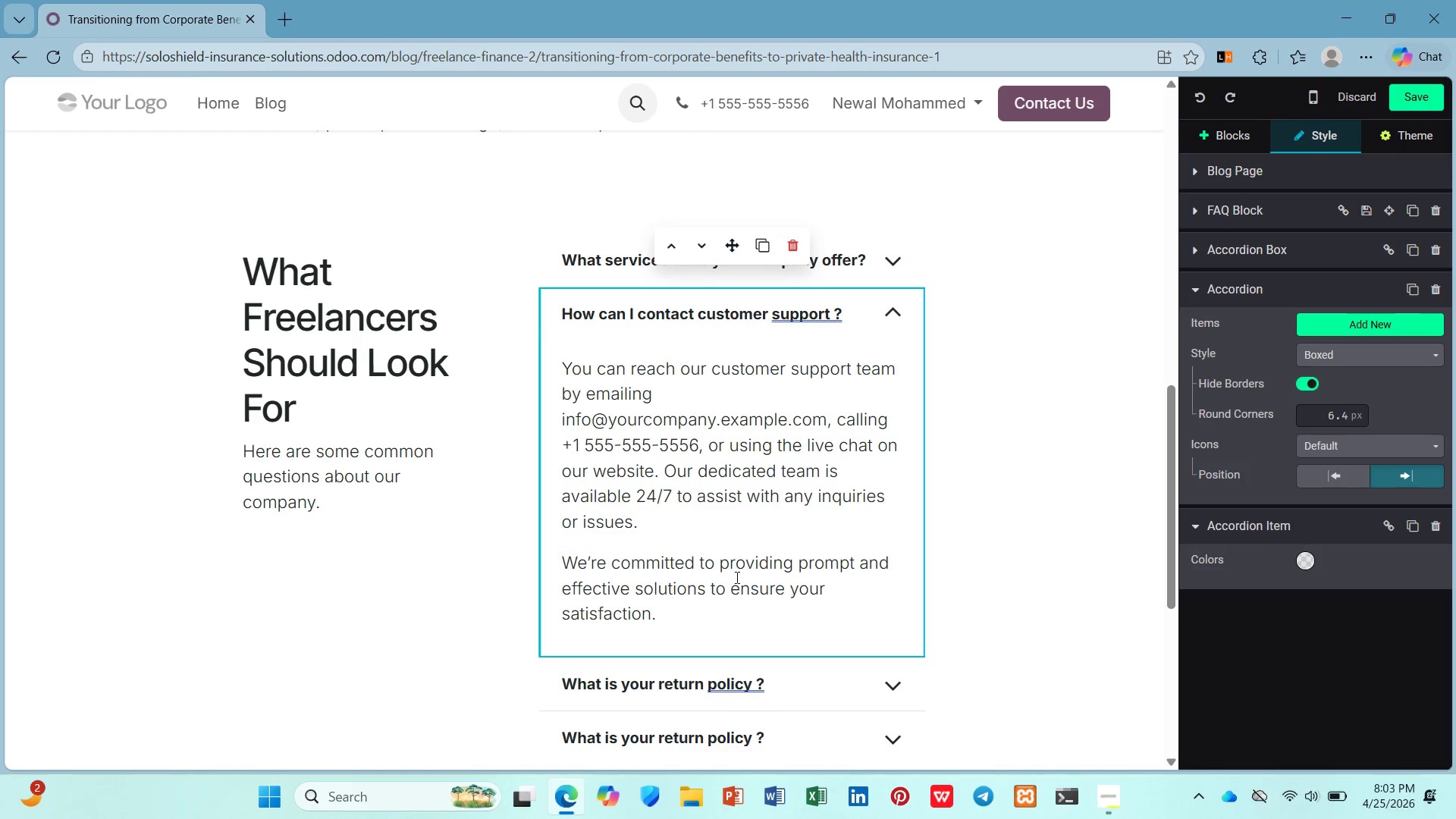 
left_click_drag(start_coordinate=[719, 633], to_coordinate=[603, 271])
 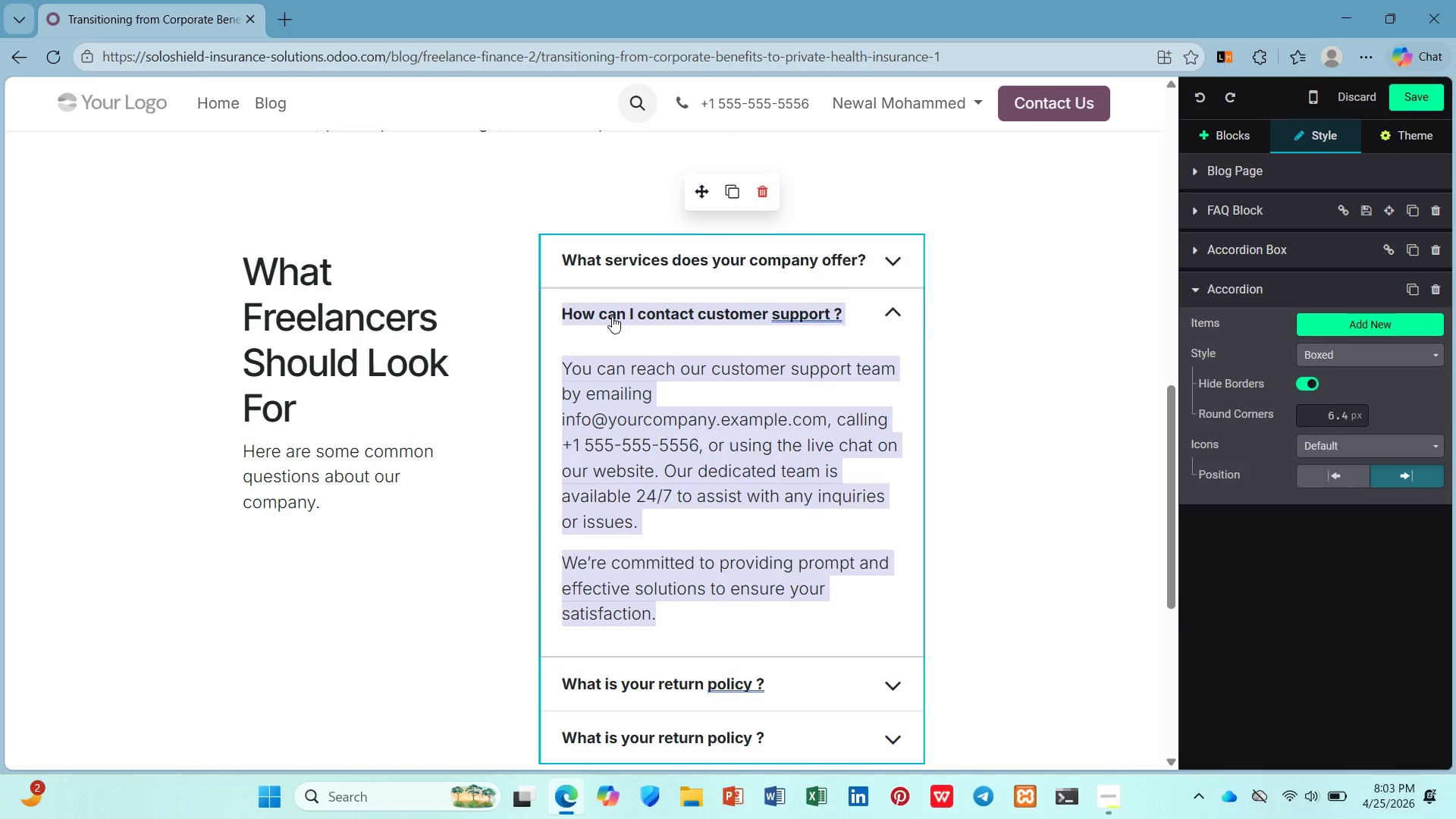 
left_click([612, 316])
 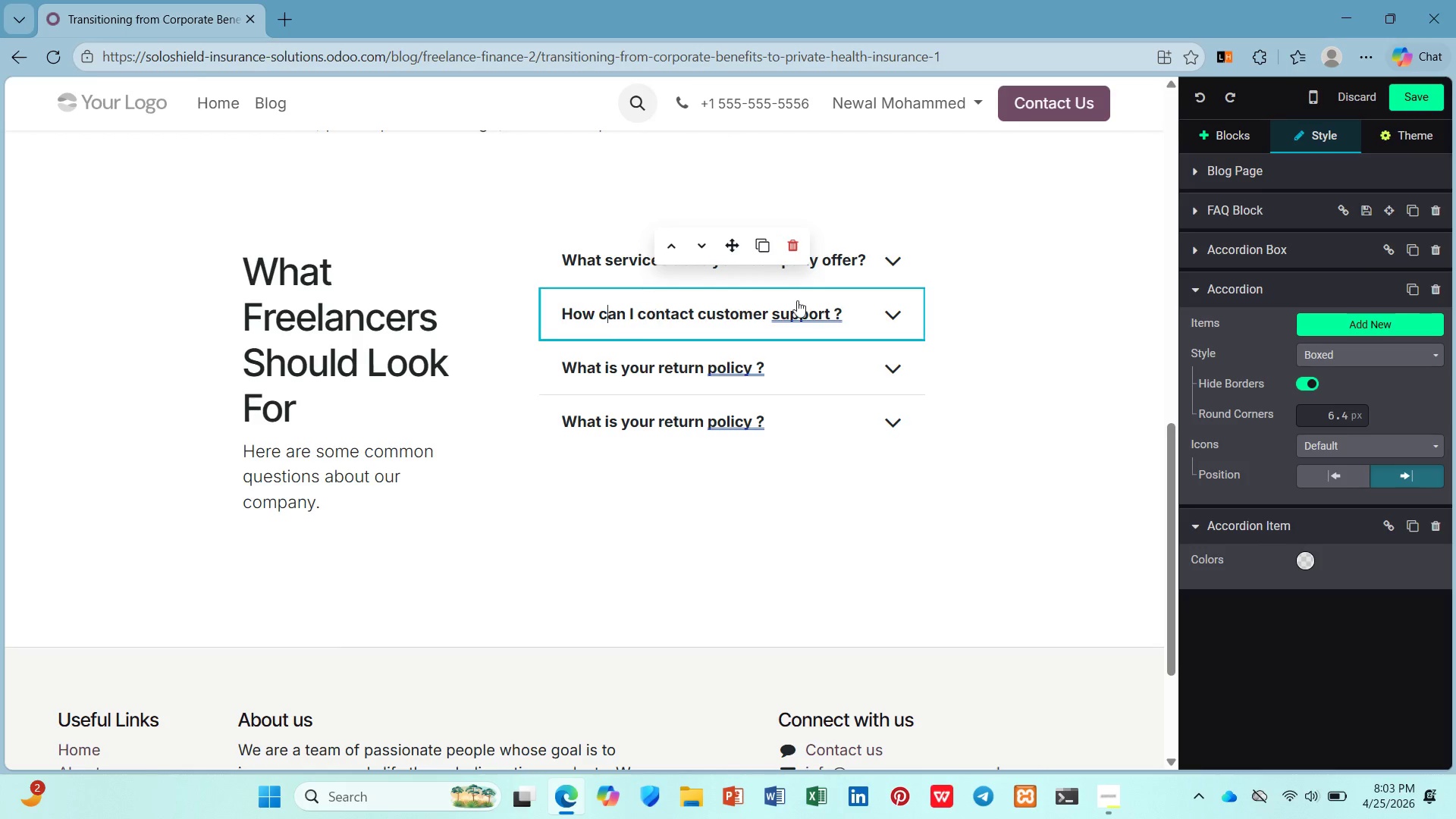 
mouse_move([1315, 358])
 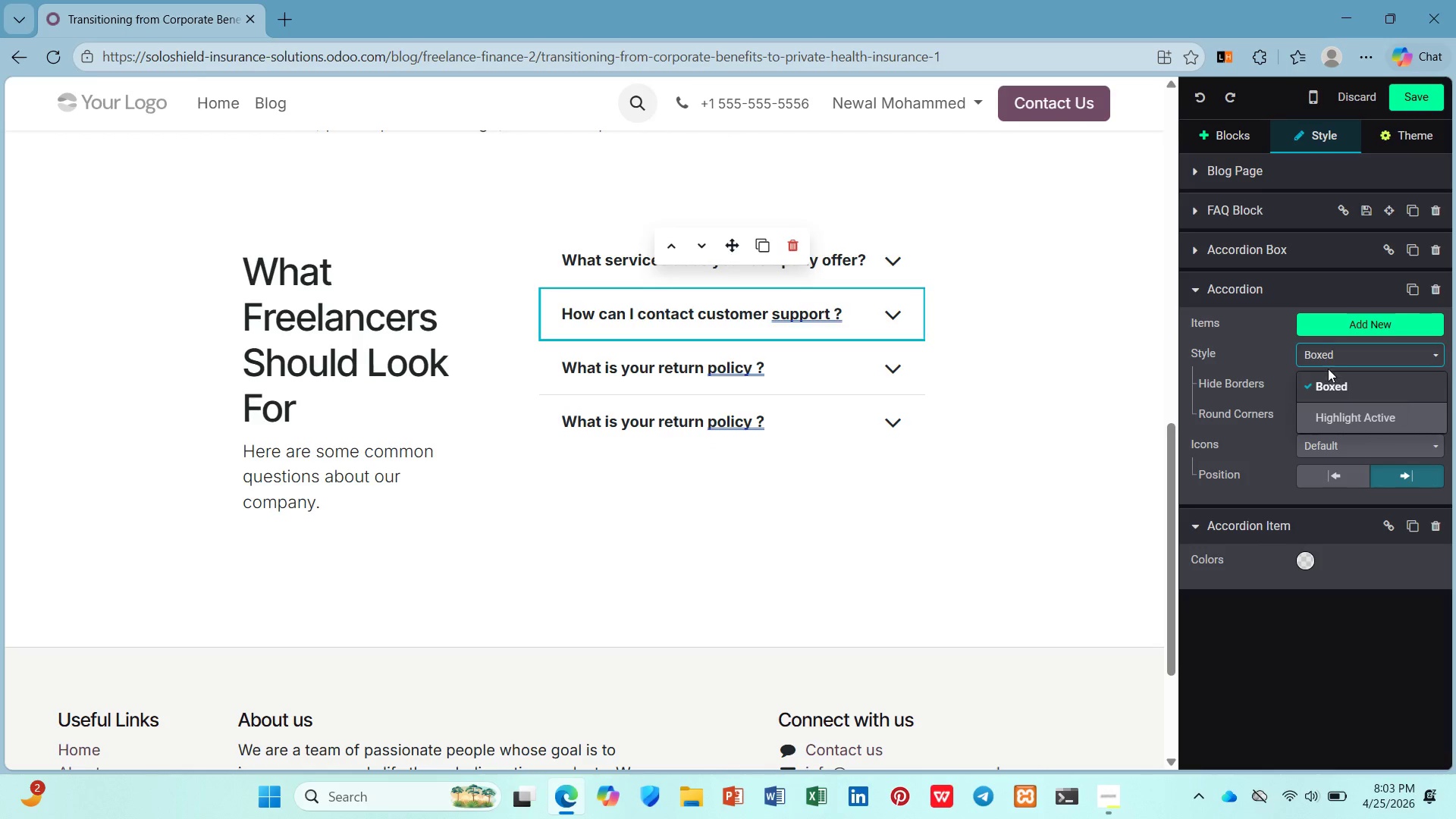 
left_click([1245, 358])
 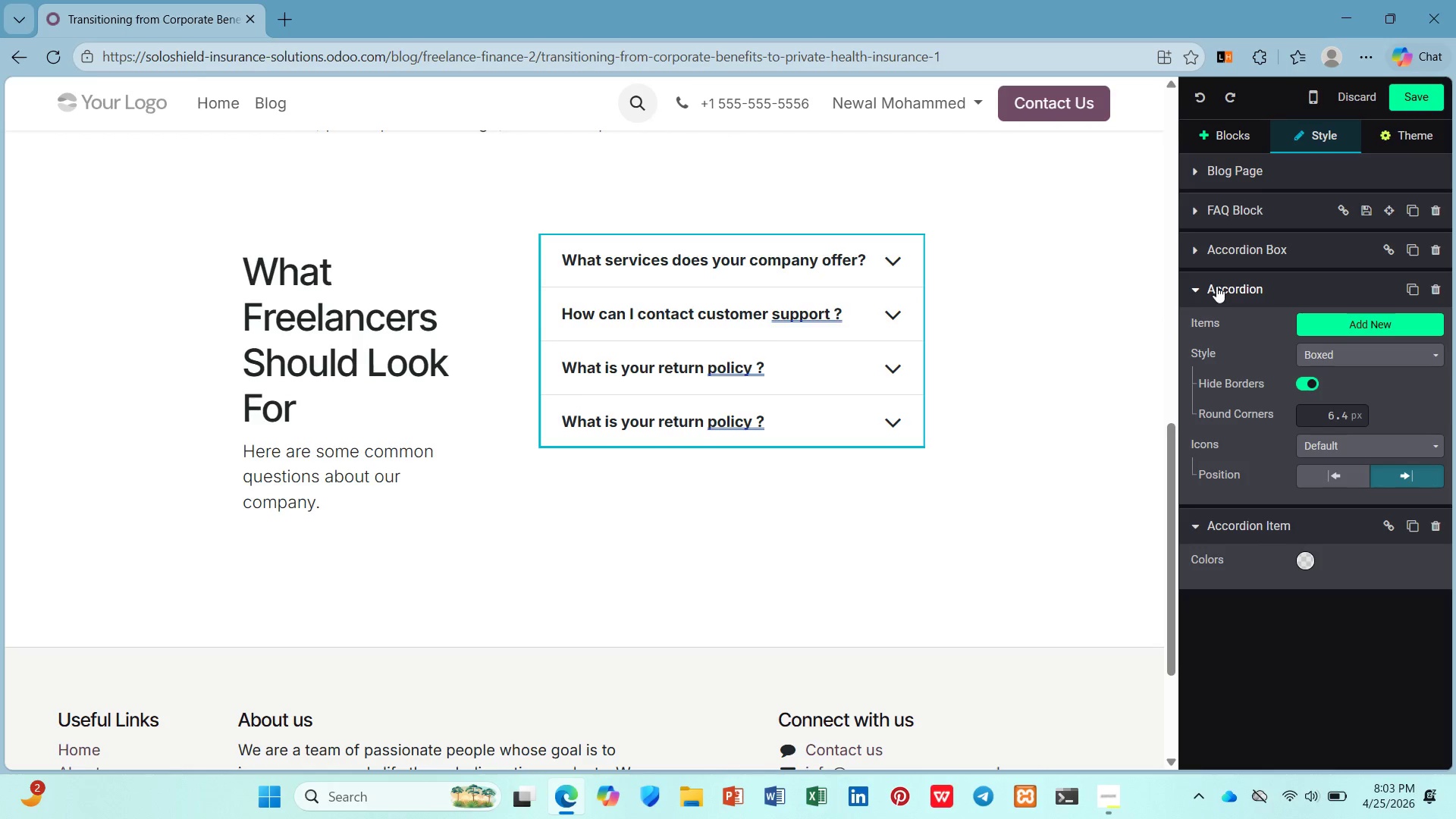 
left_click([1216, 286])
 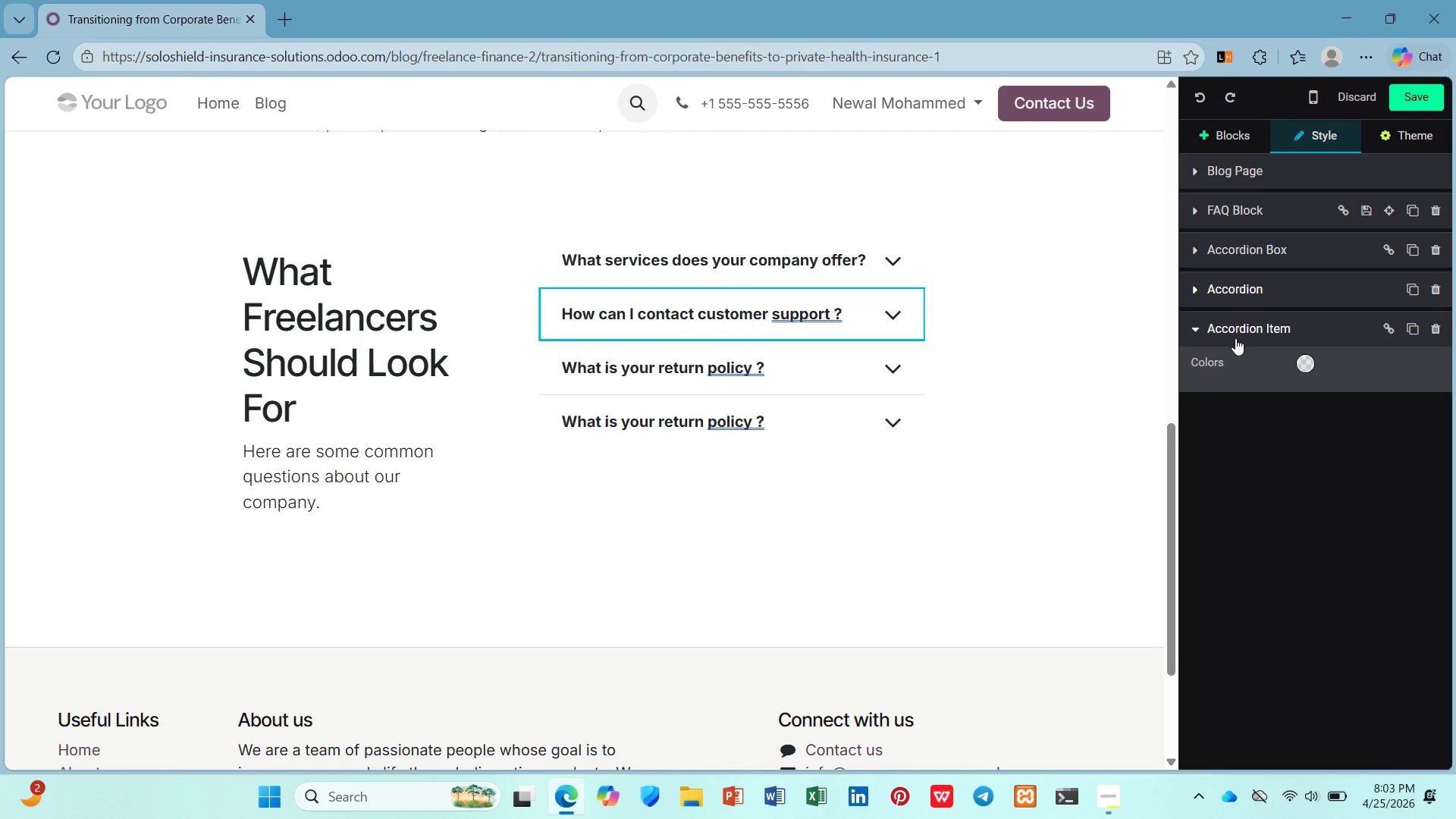 
left_click([1235, 337])
 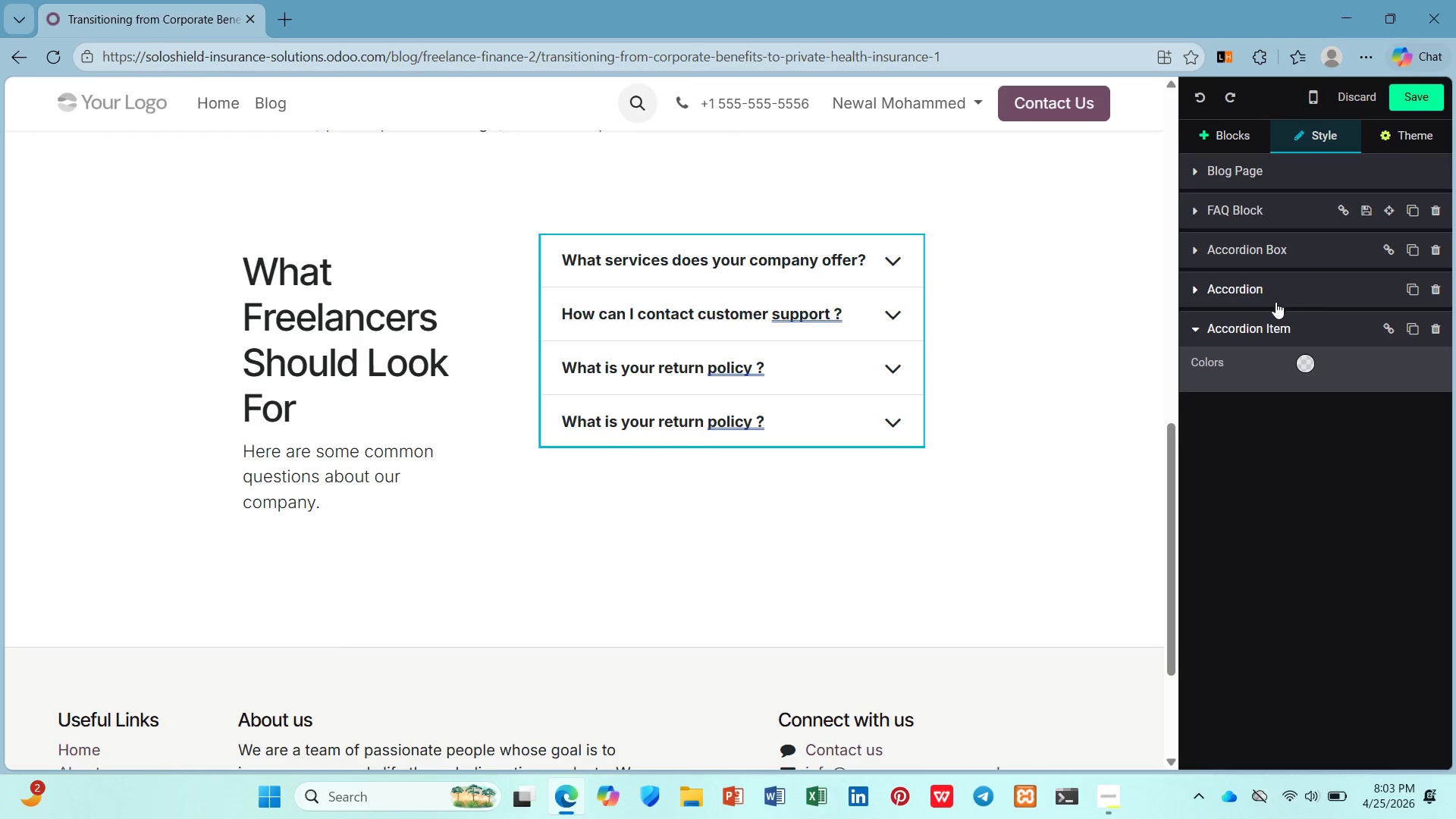 
left_click([1253, 204])
 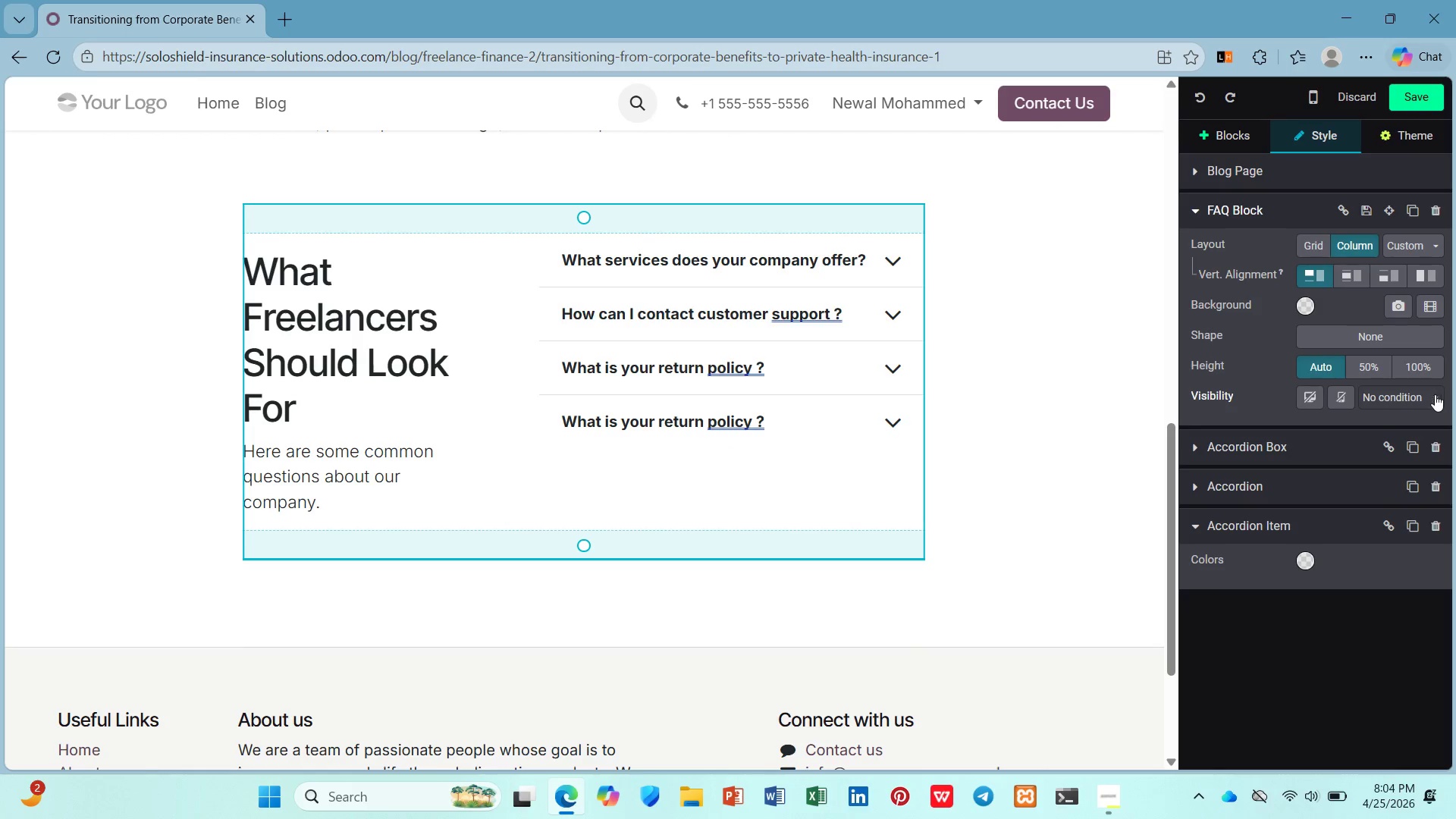 
wait(6.33)
 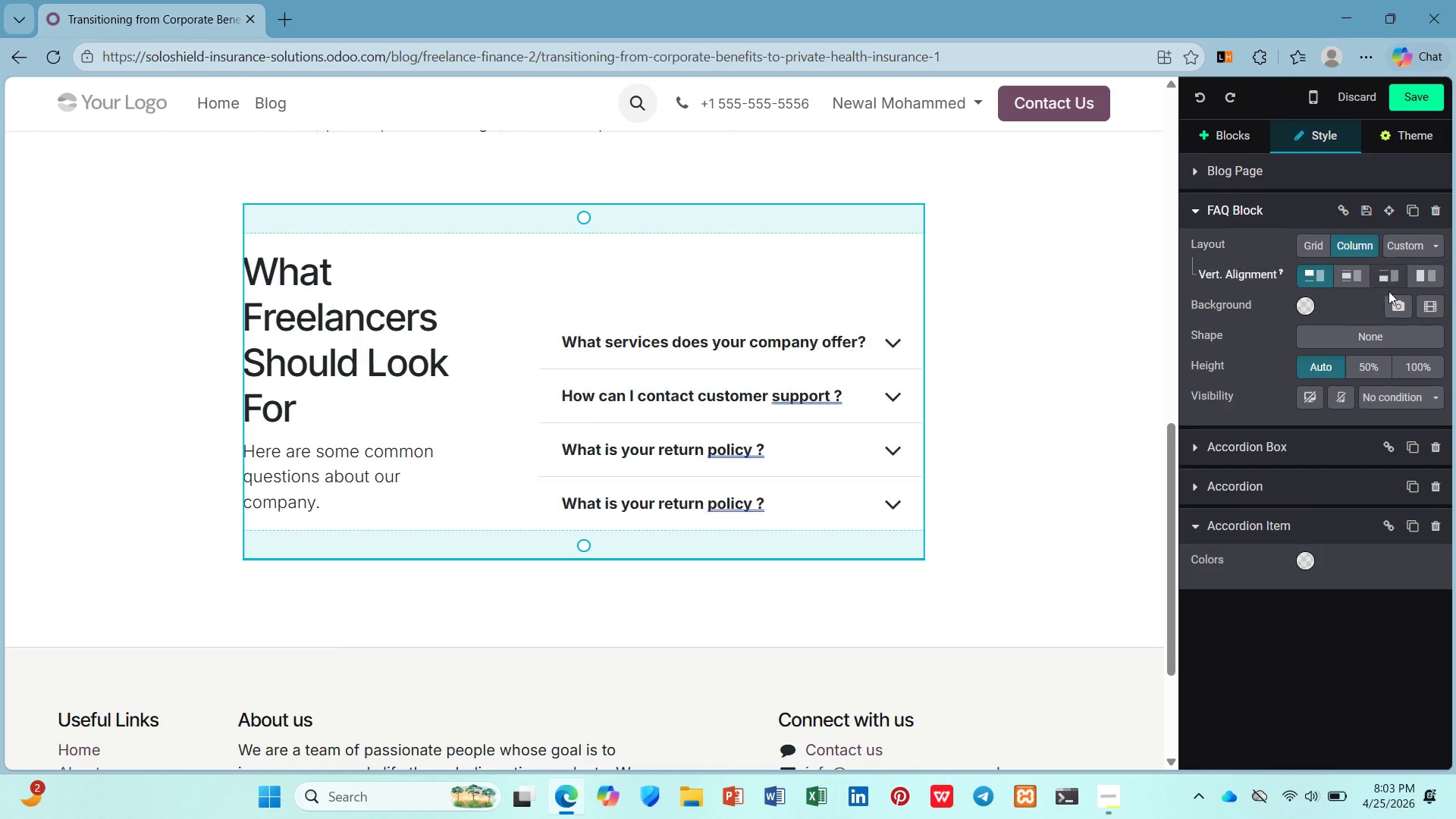 
left_click([579, 264])
 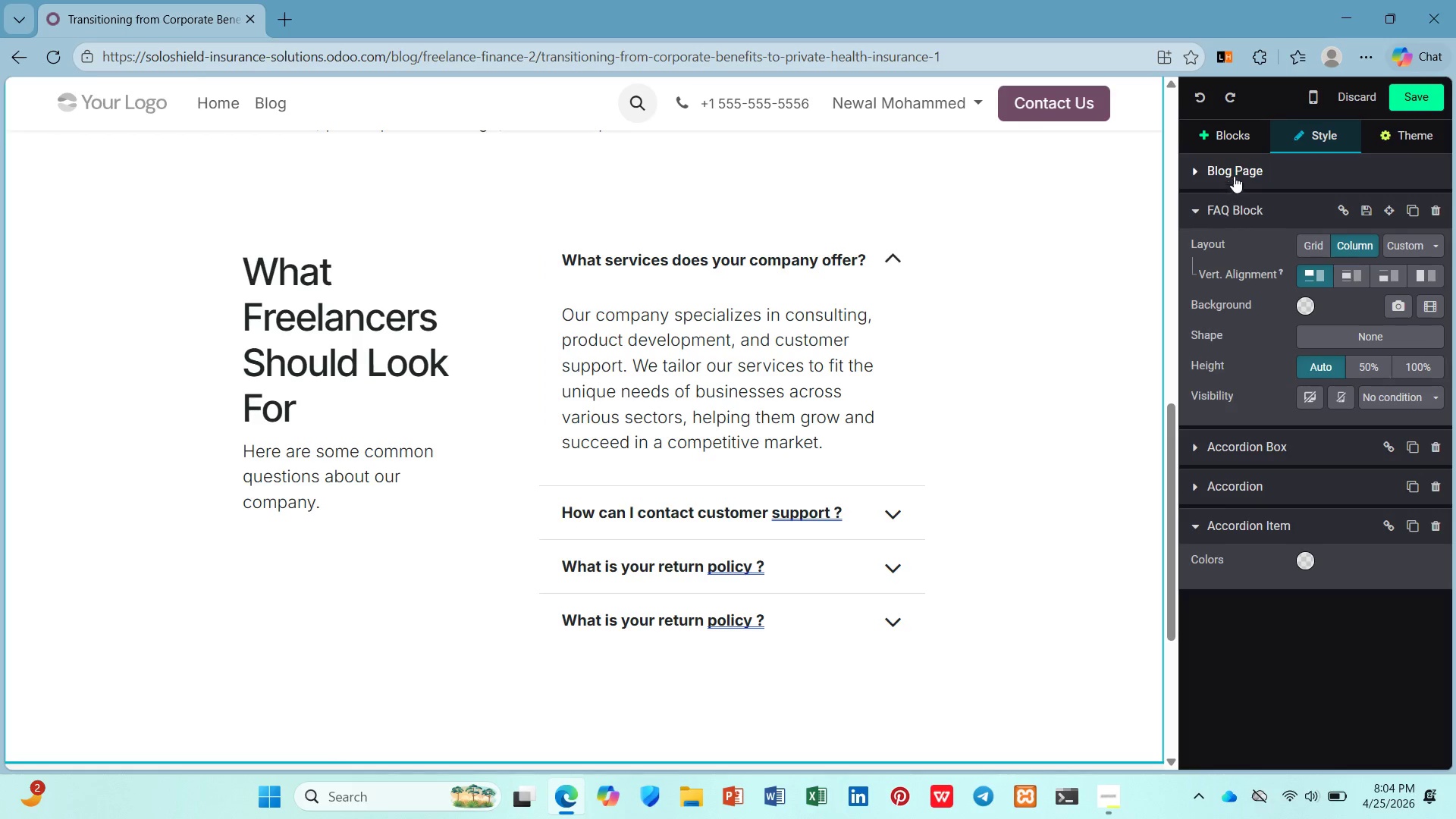 
key(Control+Z)
 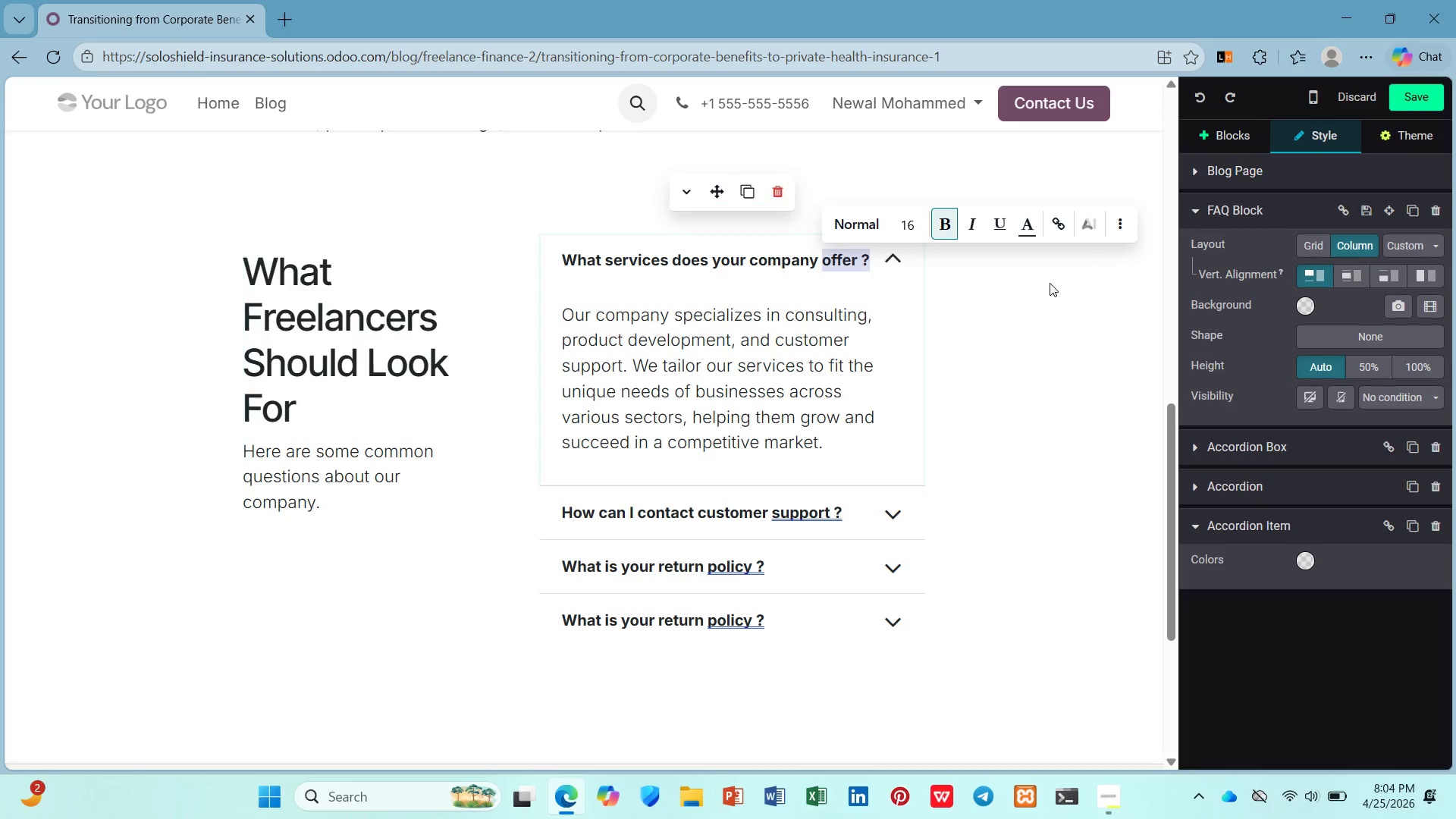 
key(Control+Z)
 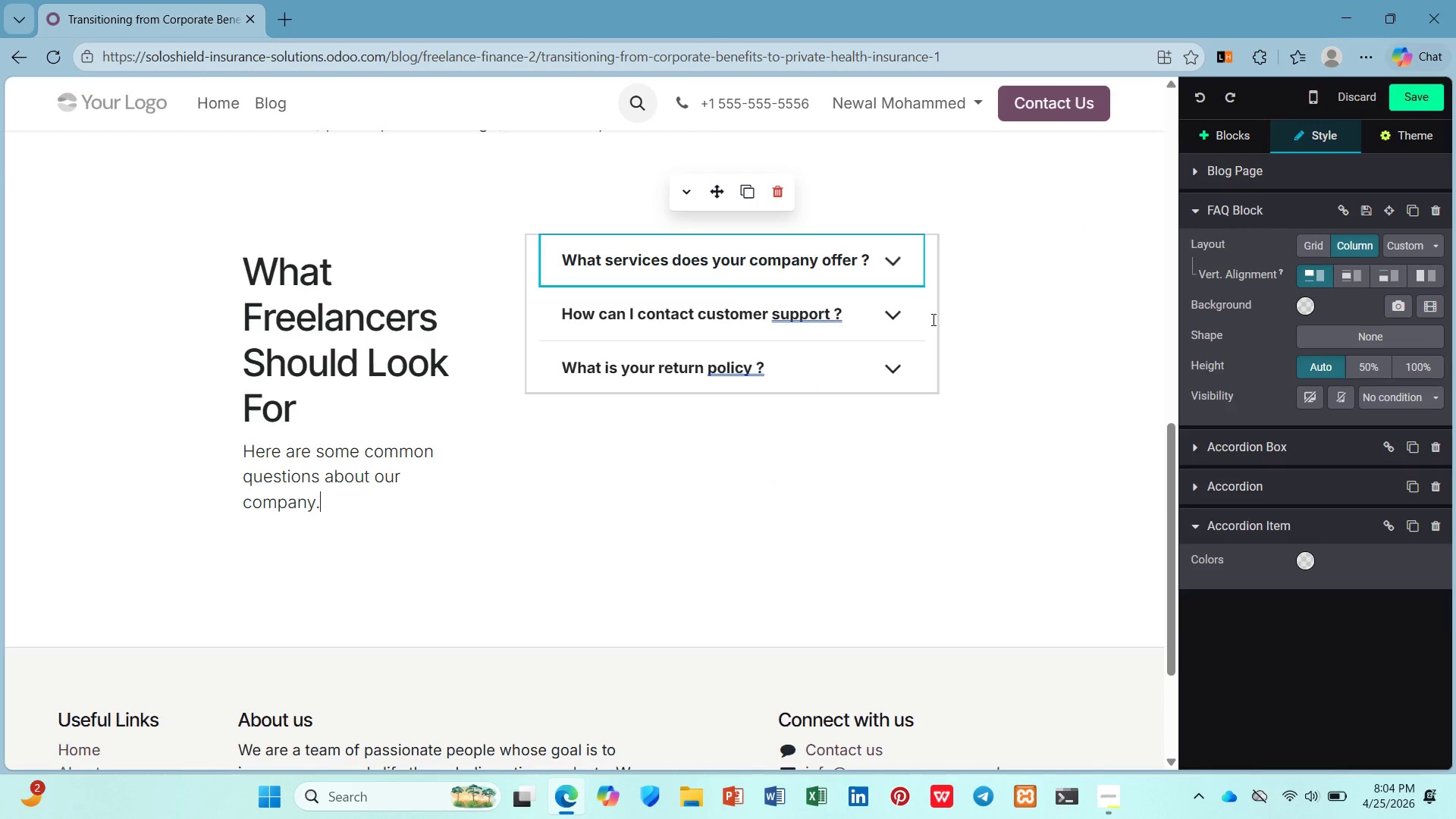 
key(Control+Z)
 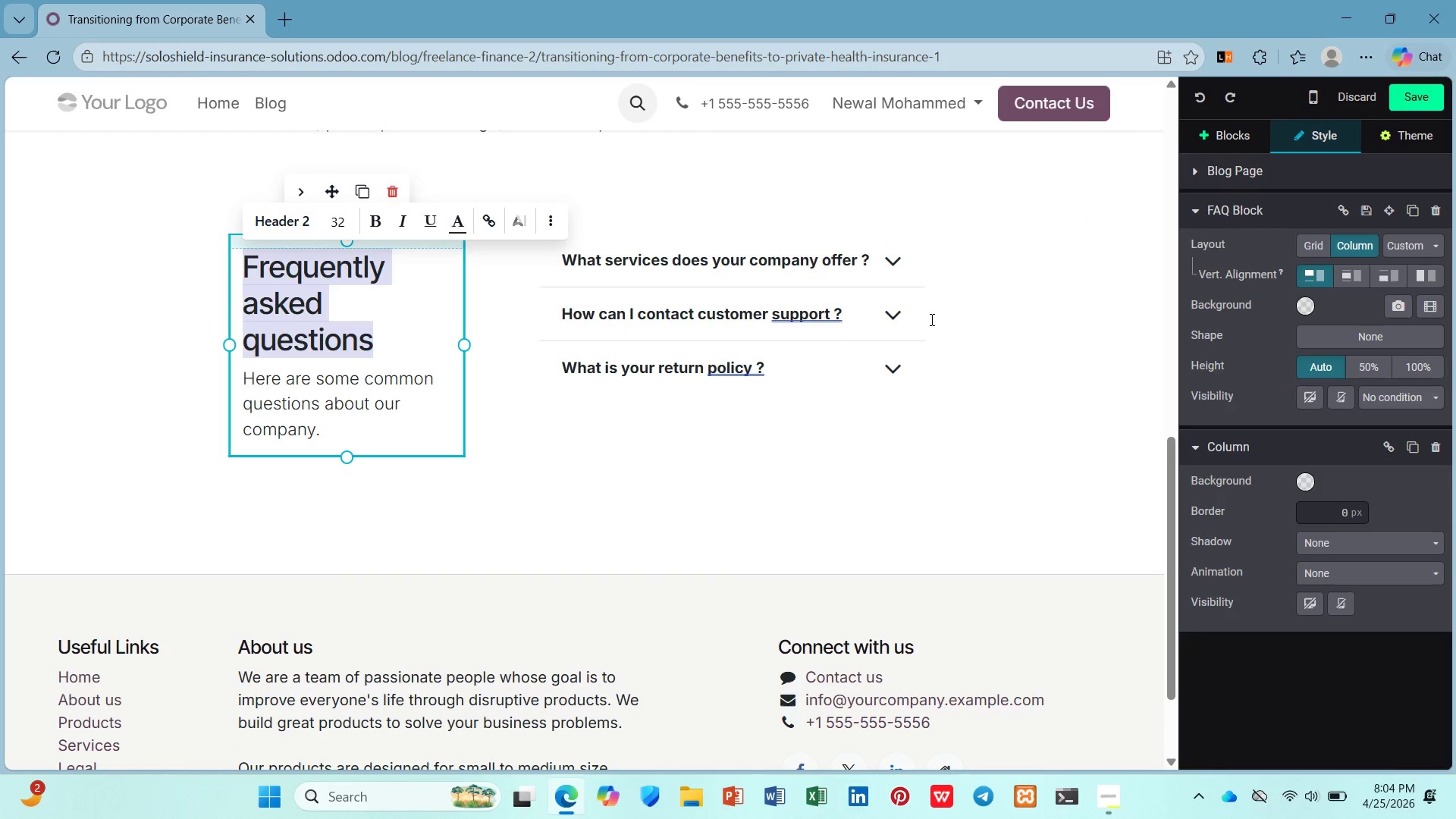 
key(Control+Z)
 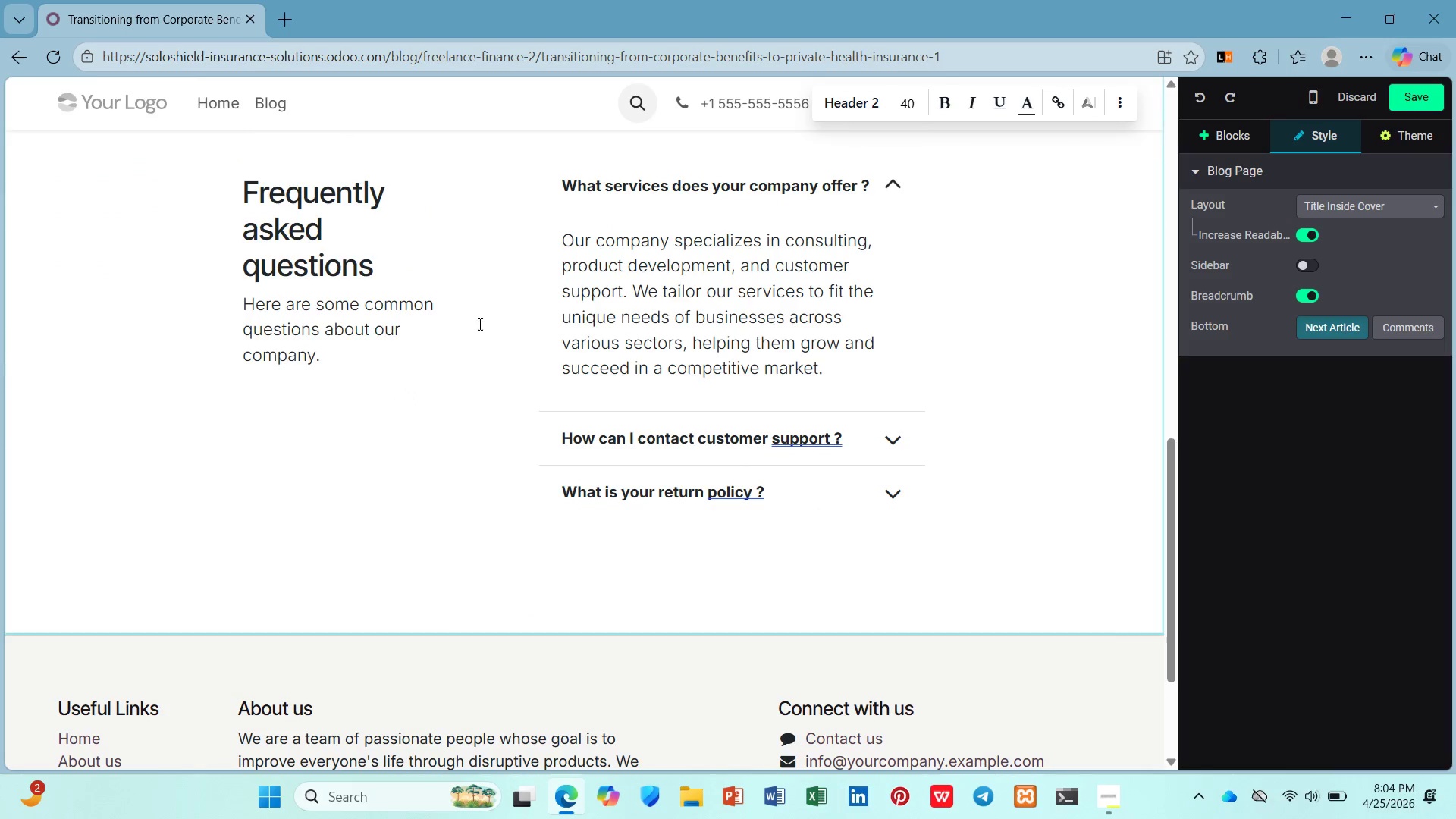 
left_click([491, 378])
 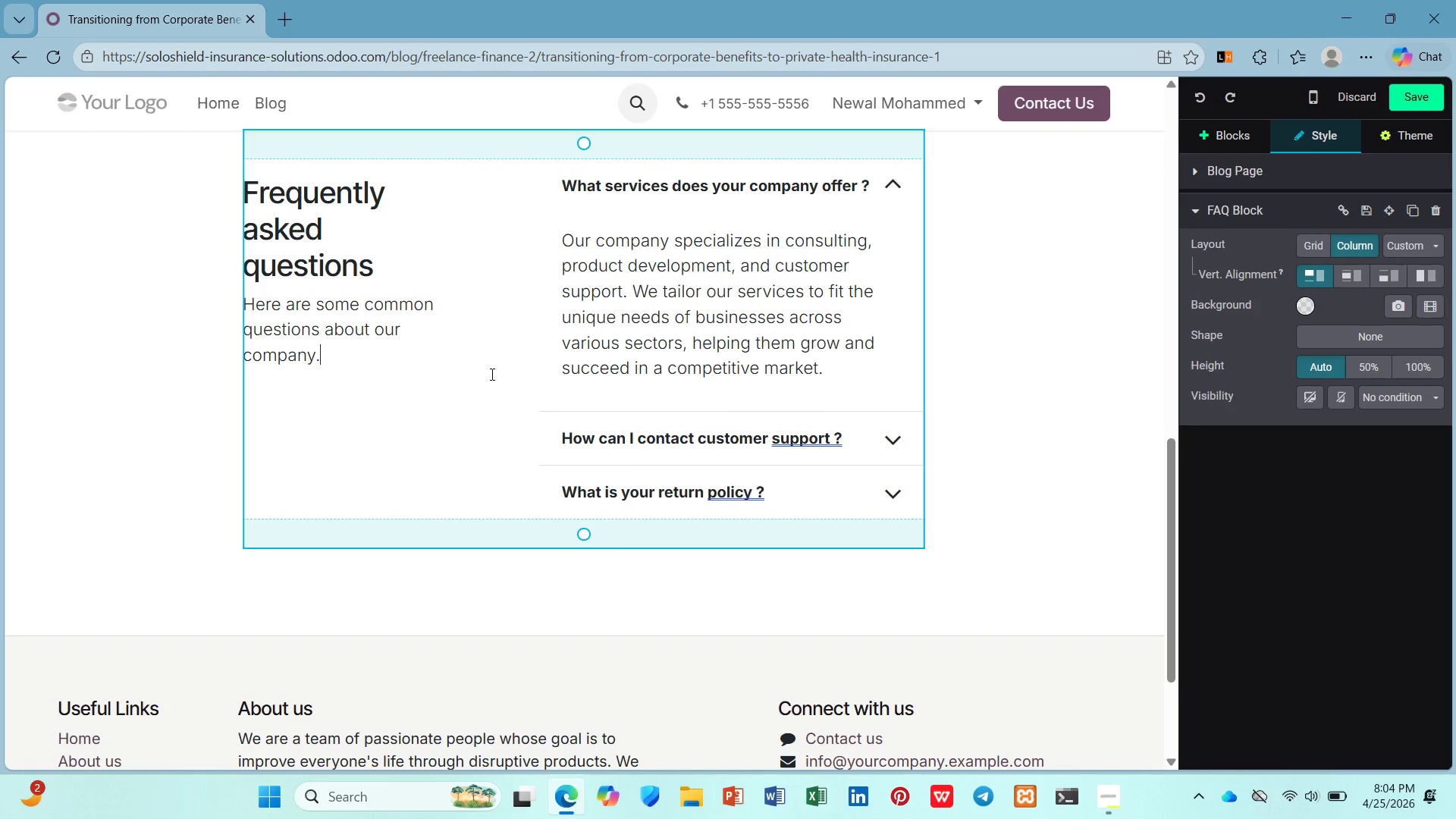 
scroll: coordinate [491, 374], scroll_direction: up, amount: 3.0
 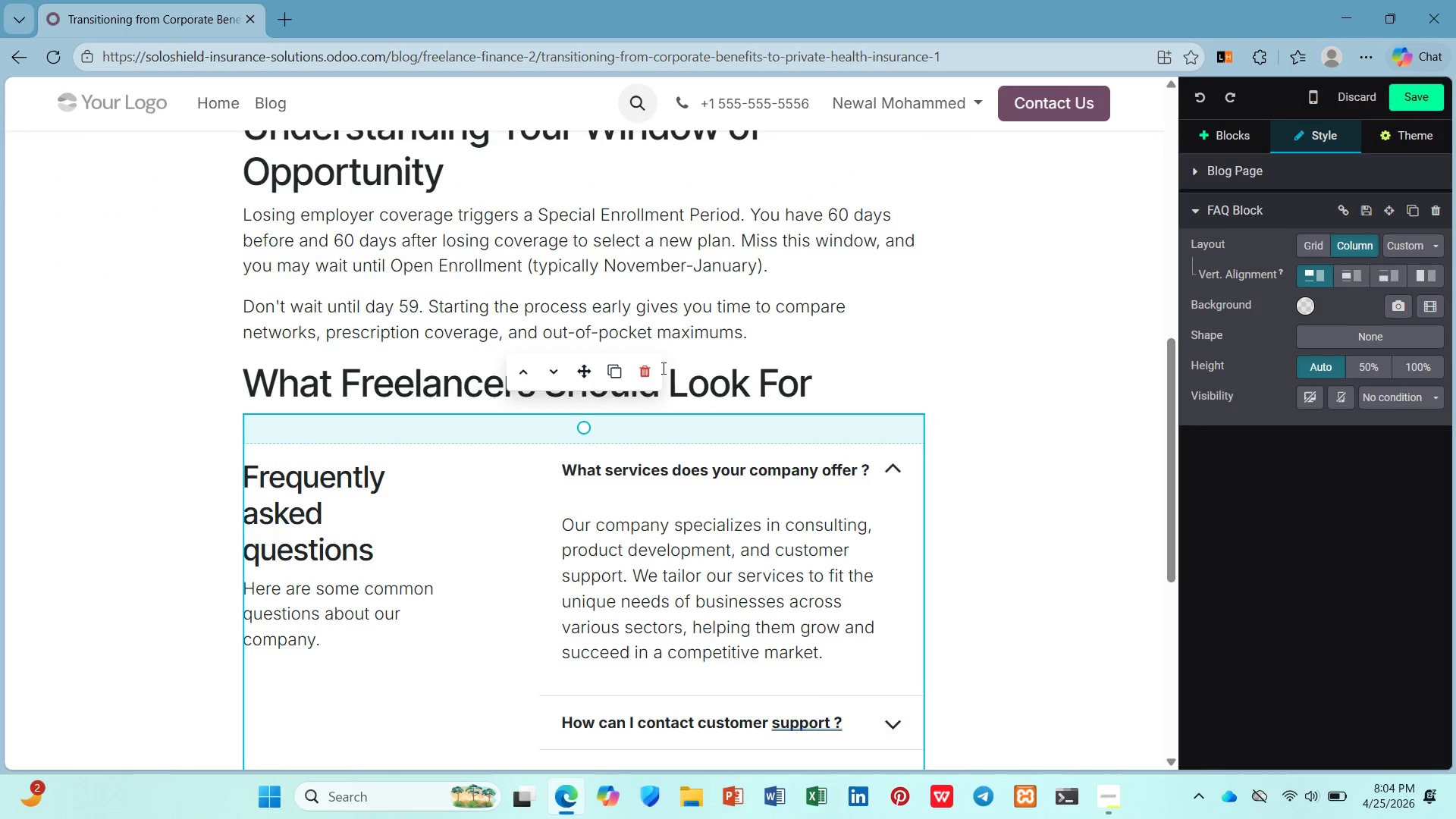 
left_click([644, 374])
 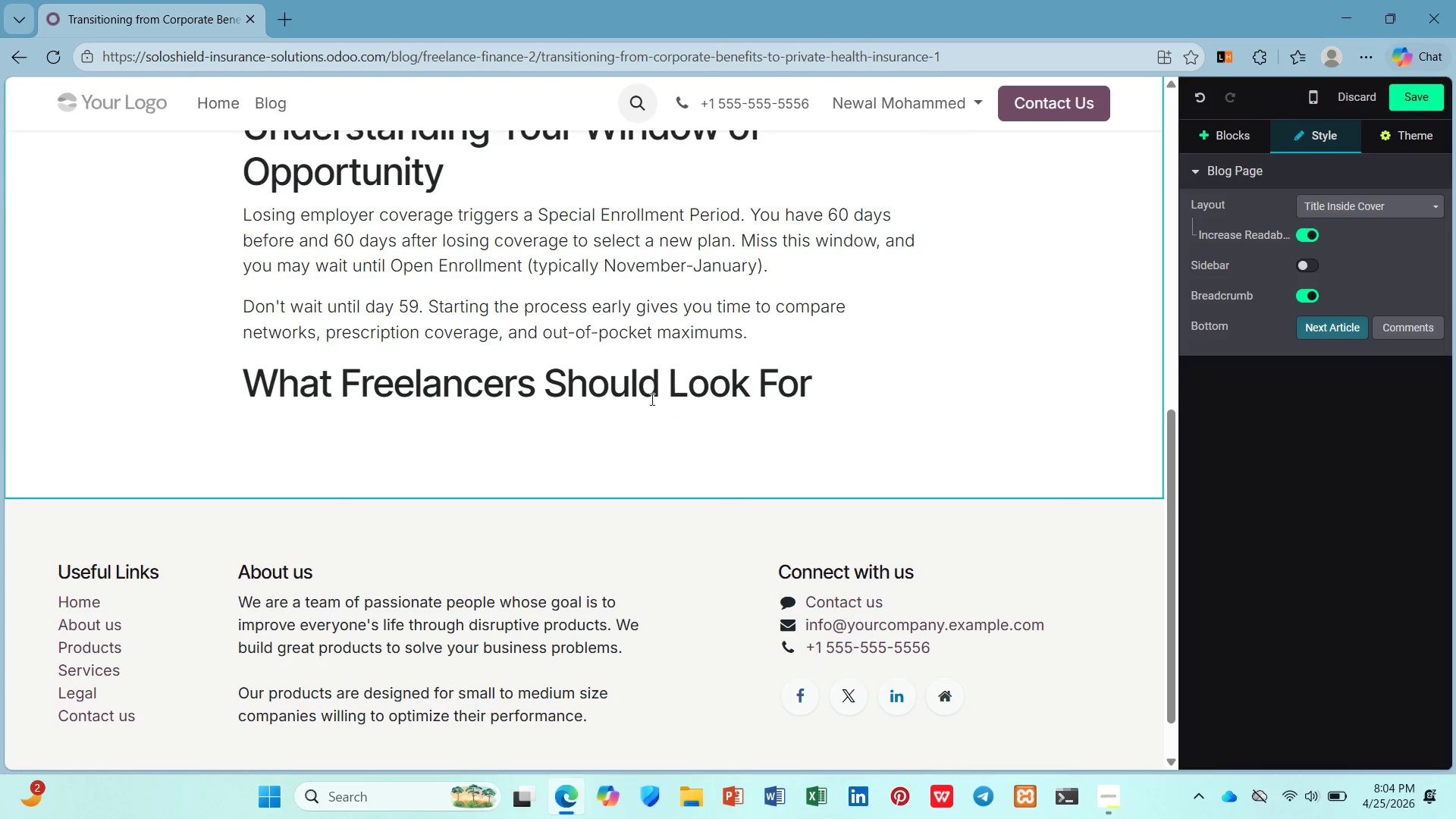 
left_click([656, 417])
 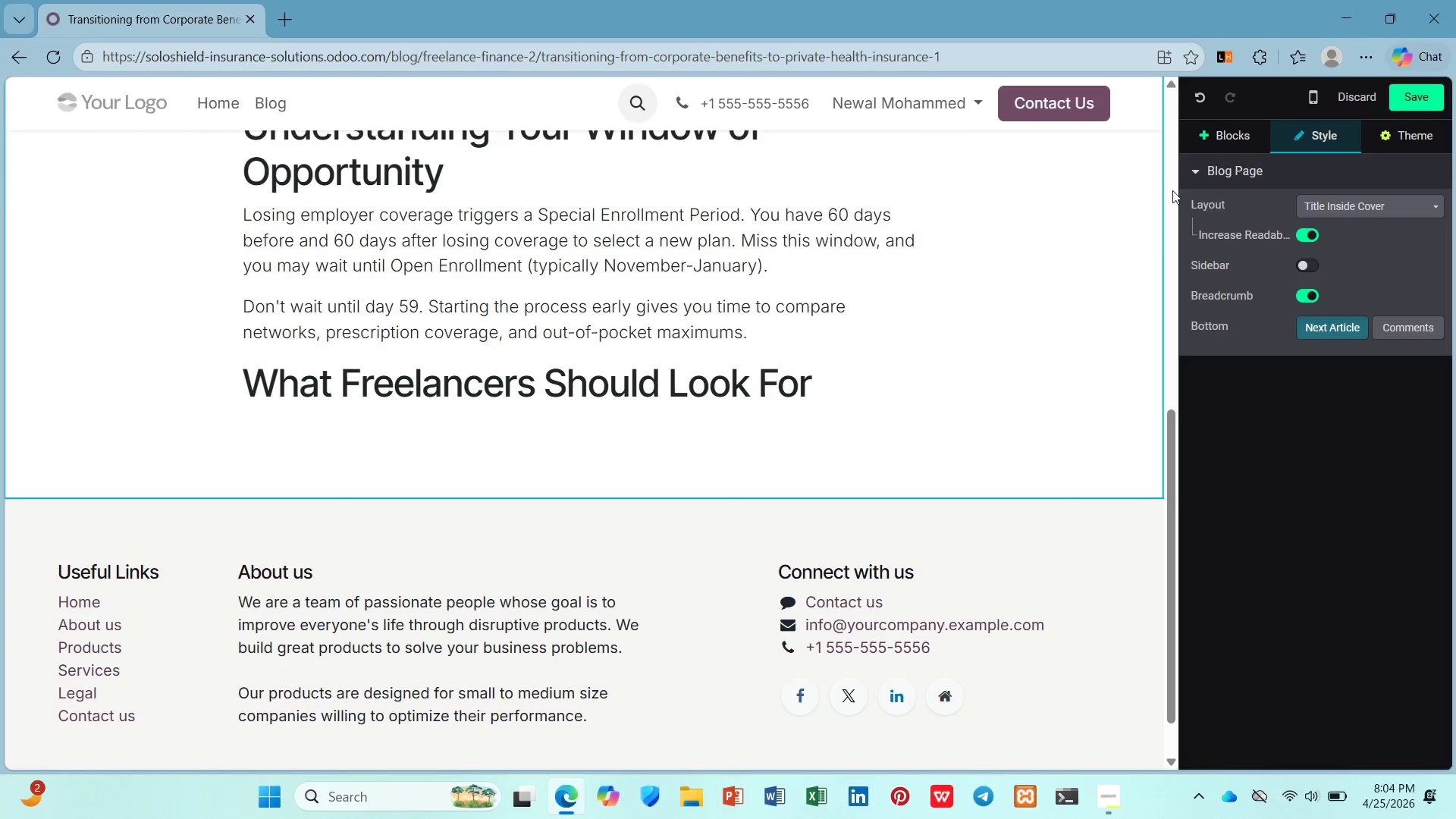 
left_click([1215, 140])
 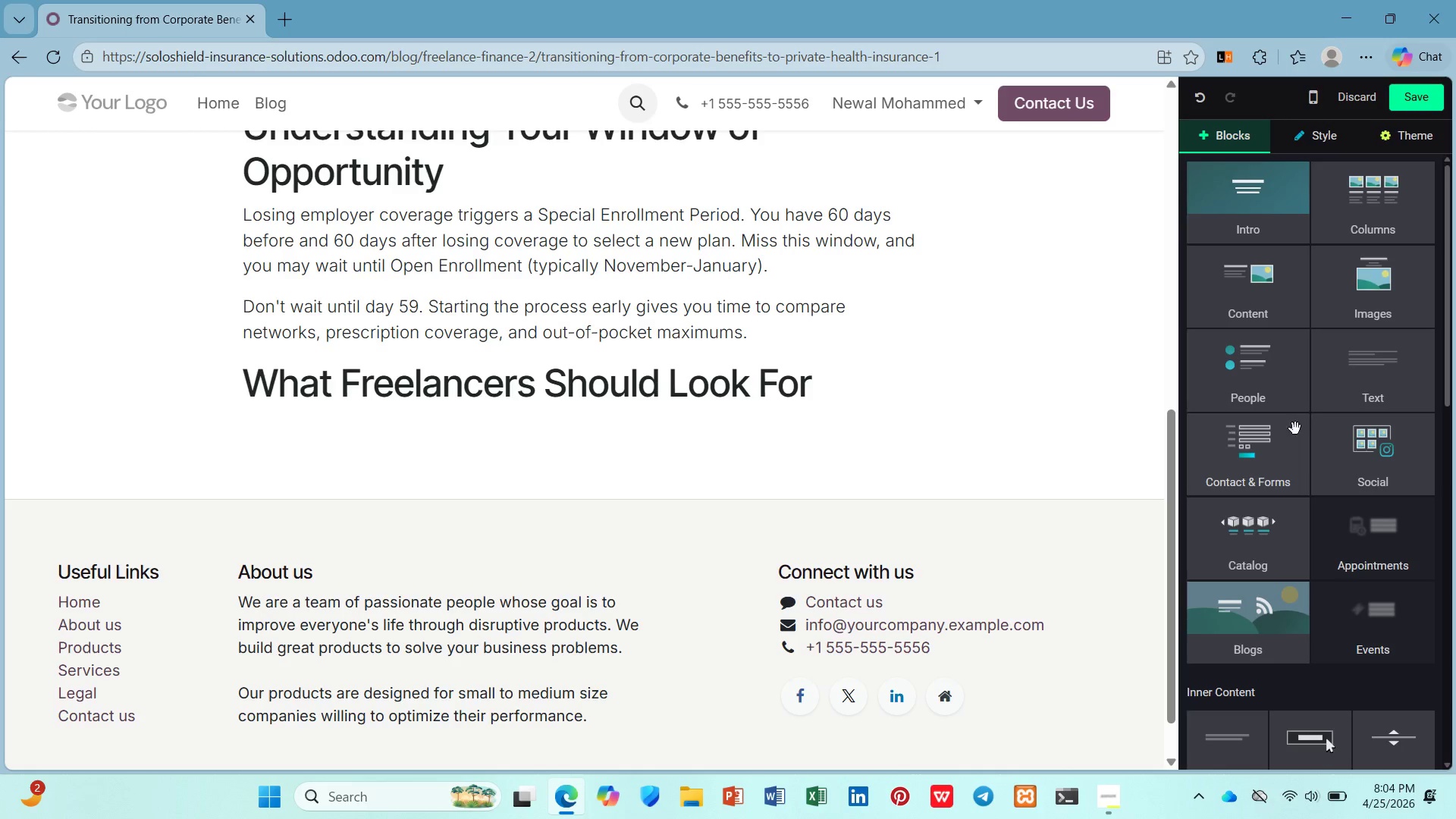 
left_click([1359, 362])
 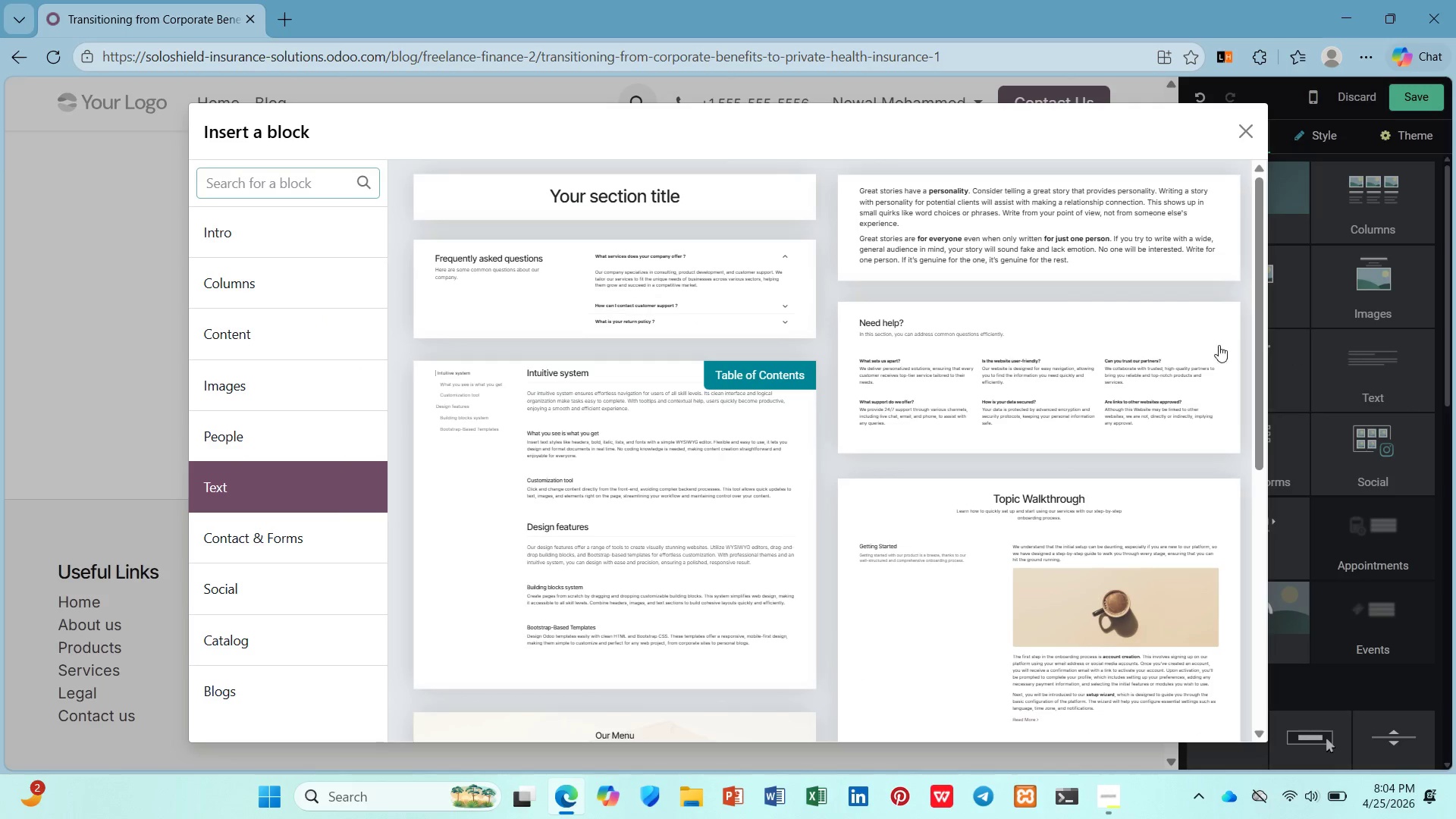 
scroll: coordinate [1055, 347], scroll_direction: none, amount: 0.0
 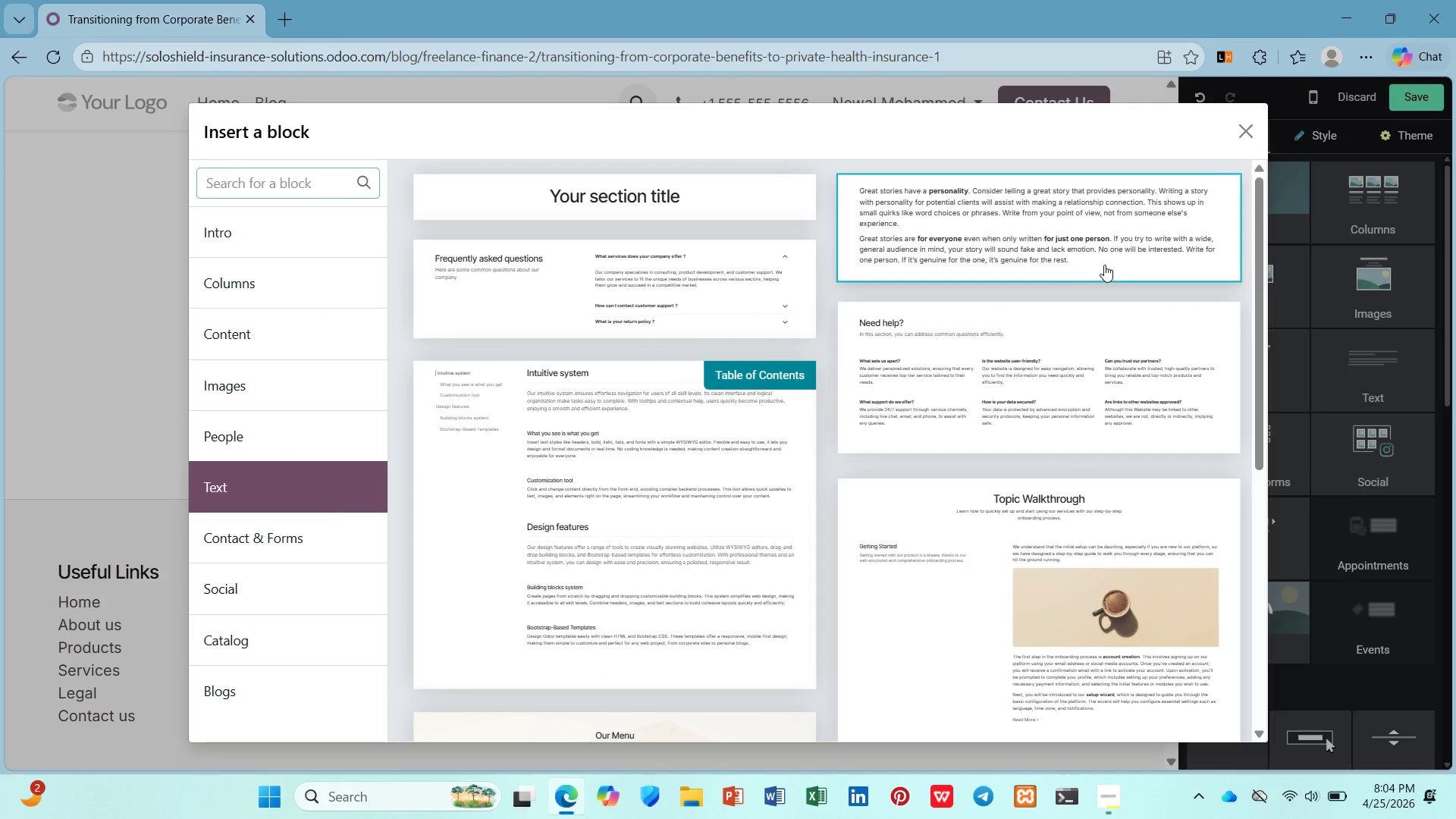 
mouse_move([519, 384])
 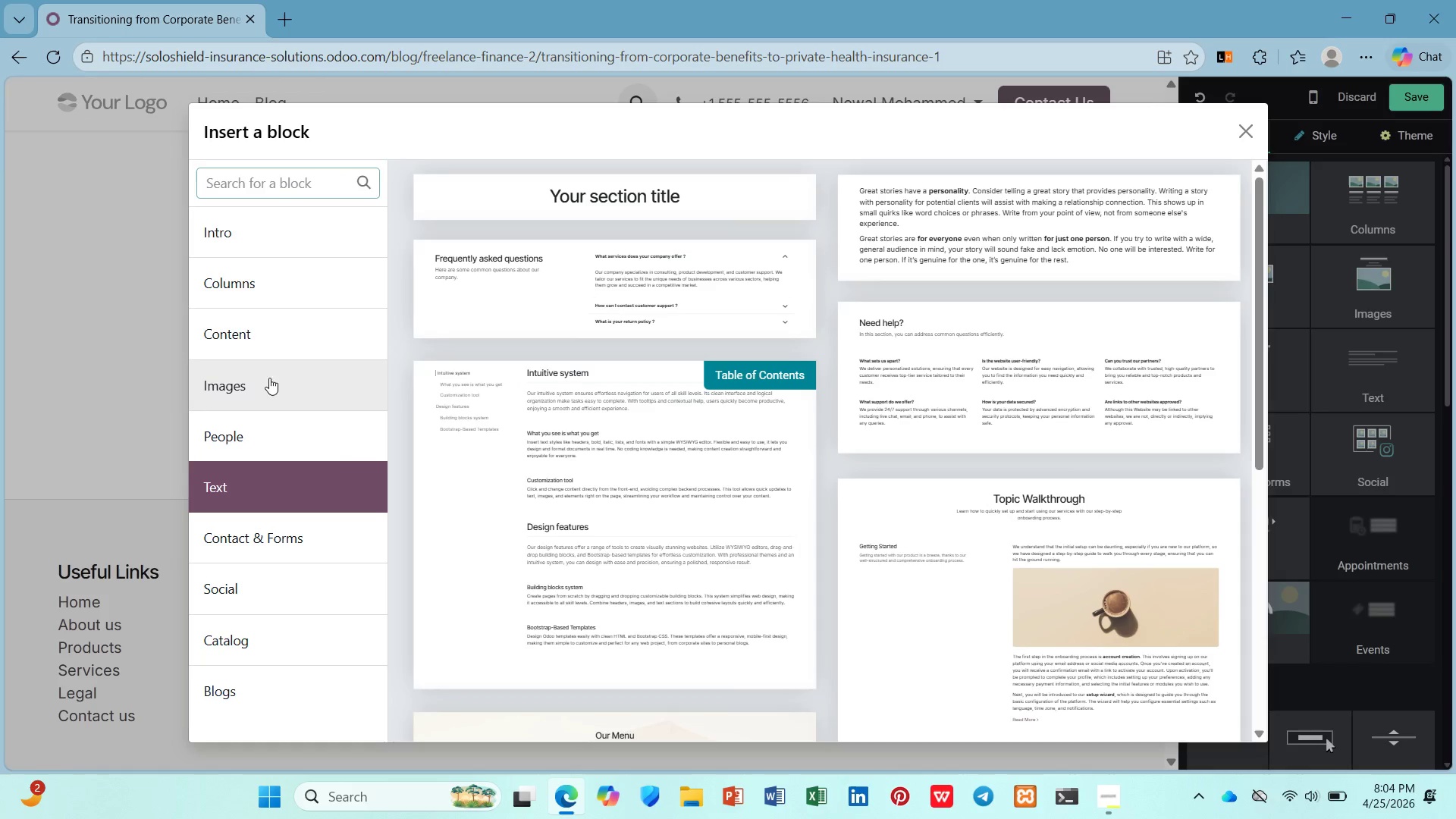 
left_click([278, 327])
 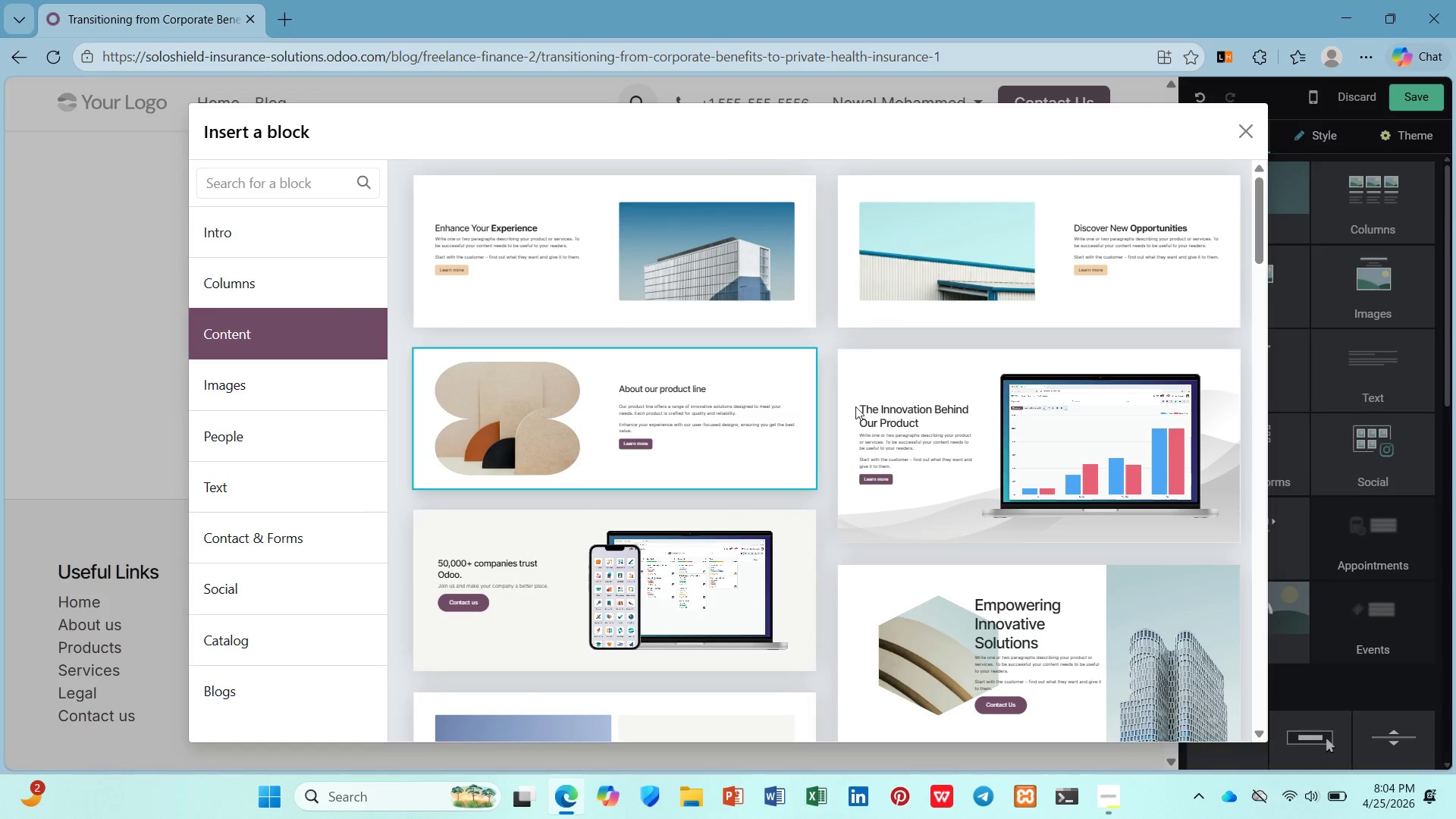 
scroll: coordinate [947, 422], scroll_direction: down, amount: 9.0
 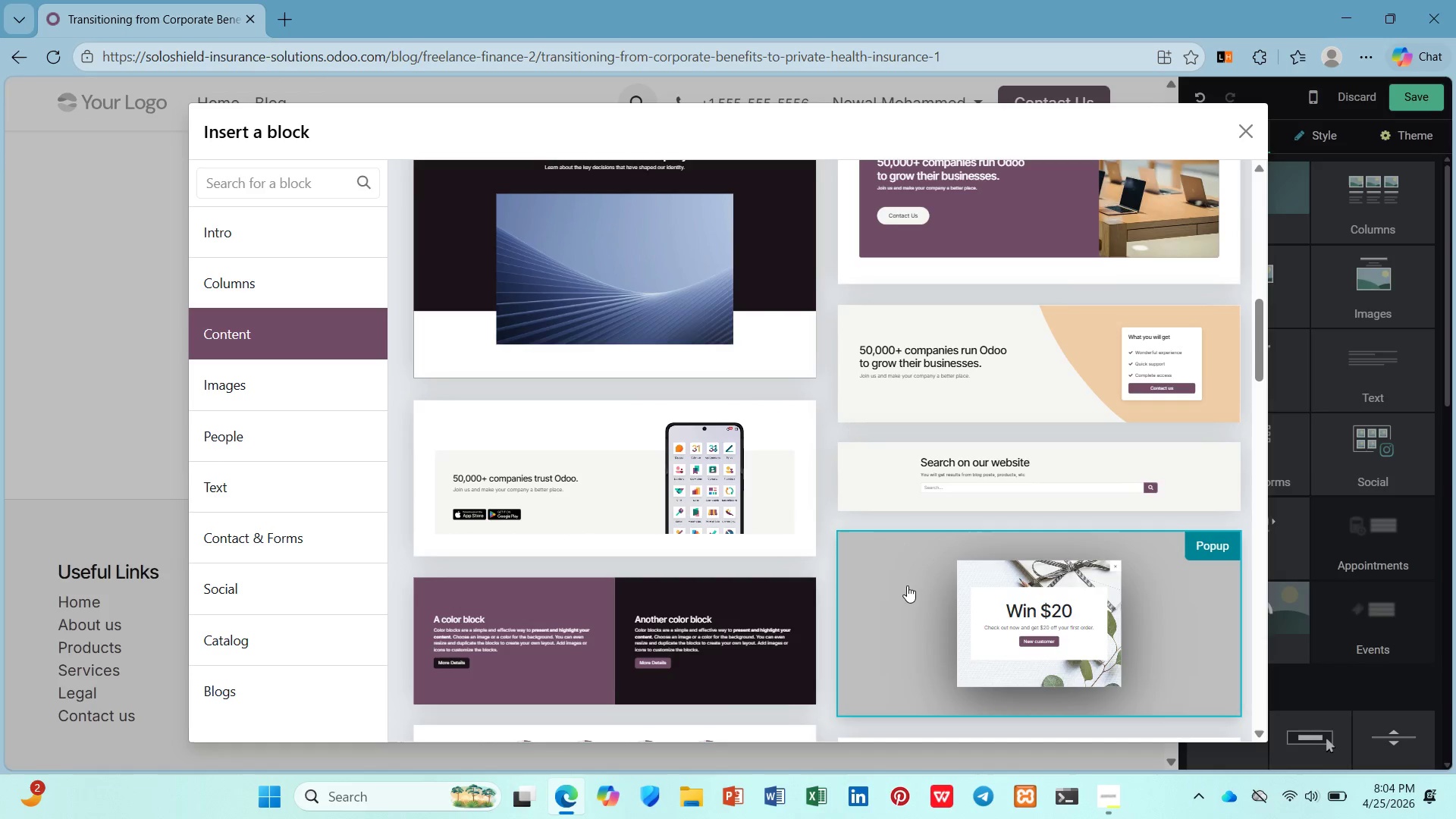 
wait(7.6)
 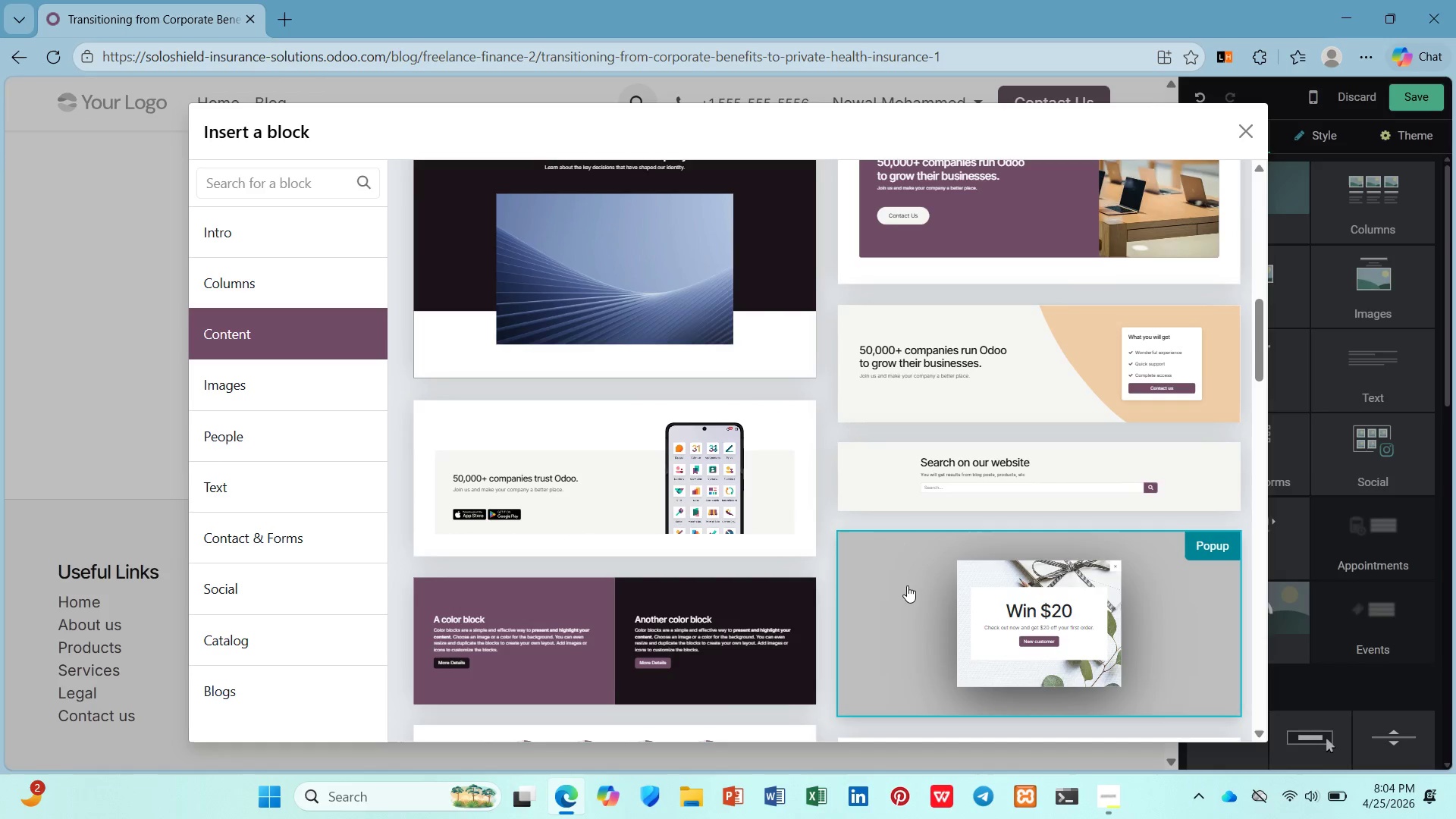 
scroll: coordinate [858, 597], scroll_direction: down, amount: 10.0
 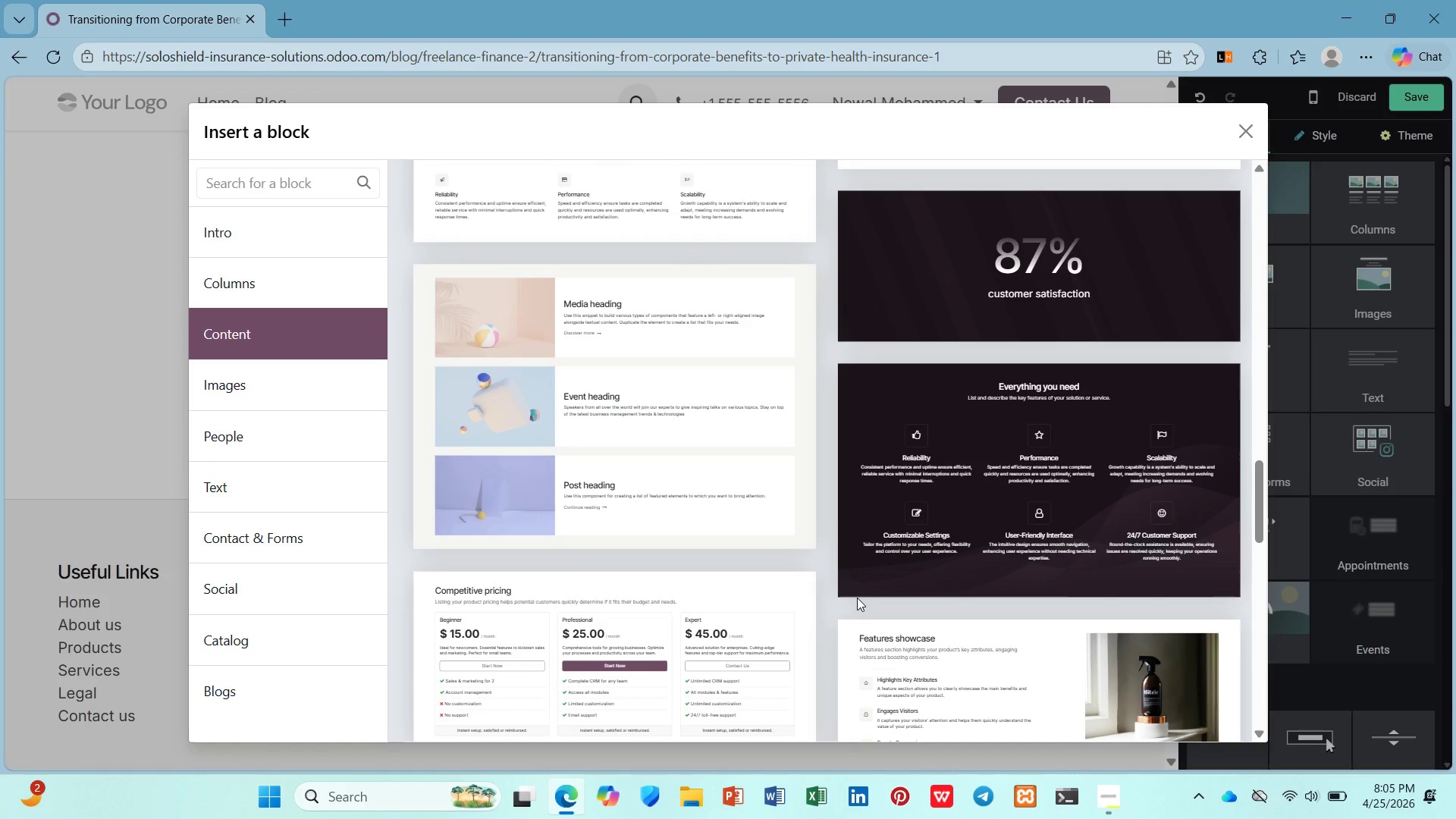 
wait(37.63)
 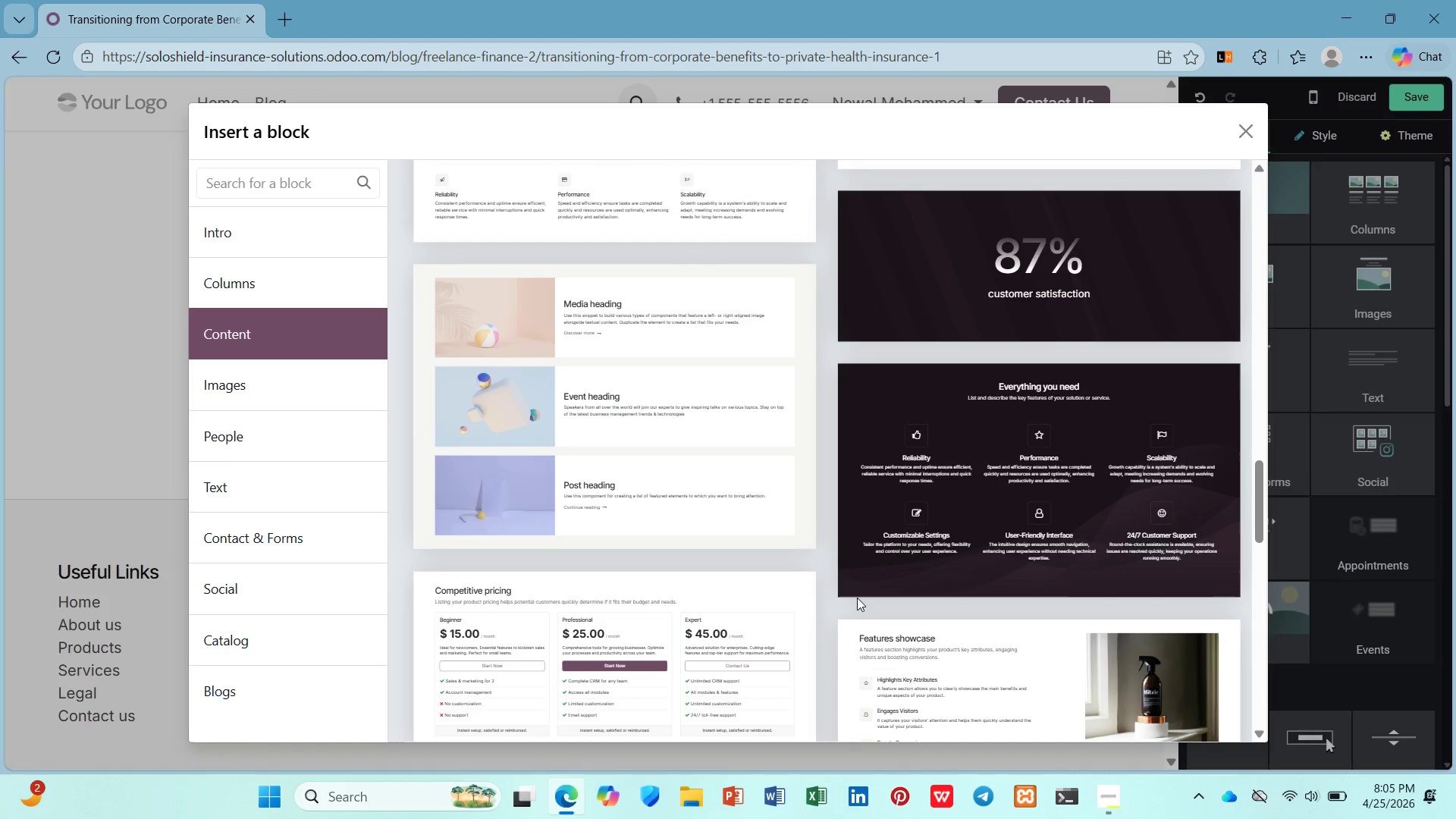 
scroll: coordinate [862, 328], scroll_direction: up, amount: 25.0
 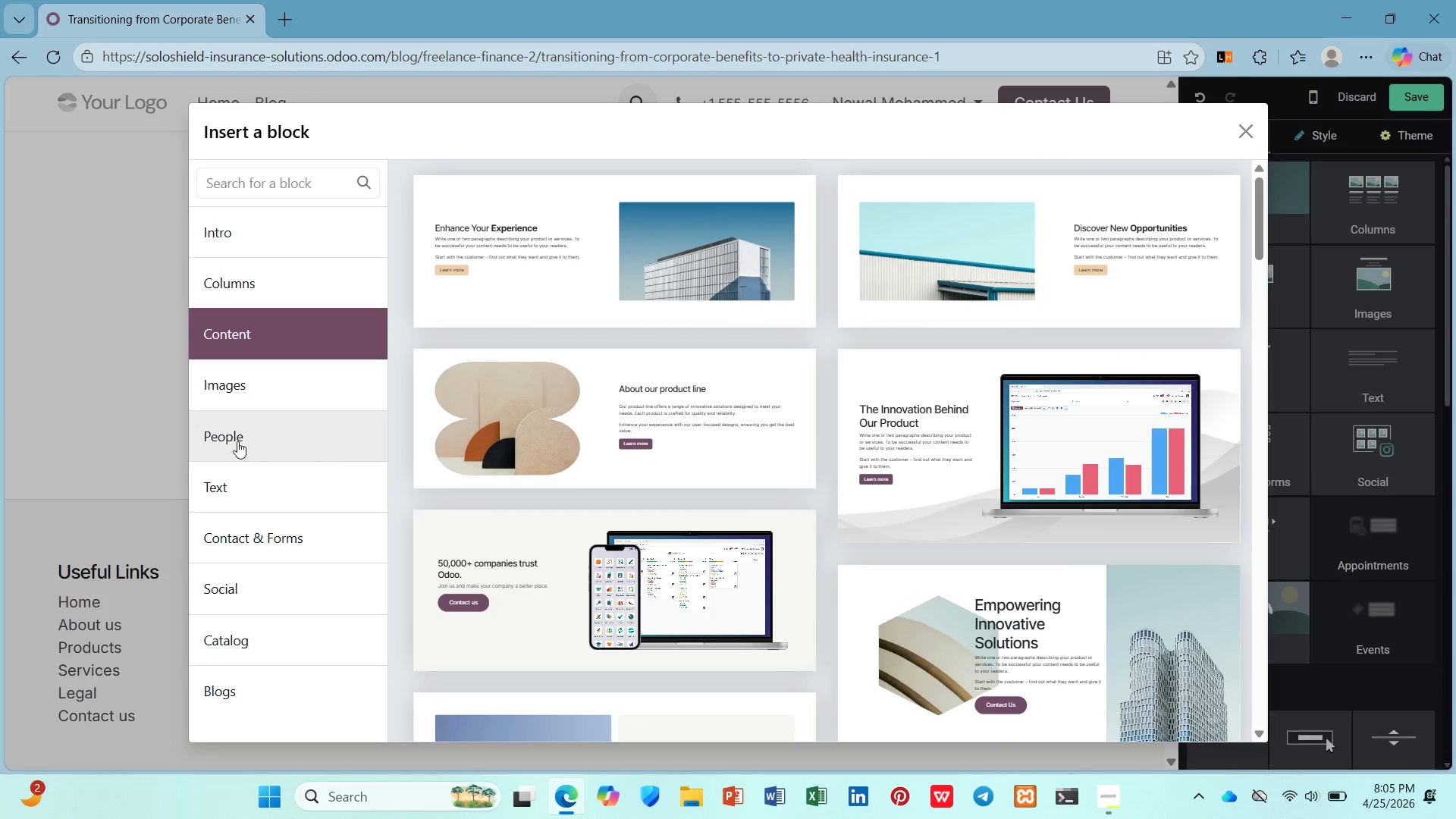 
left_click([278, 484])
 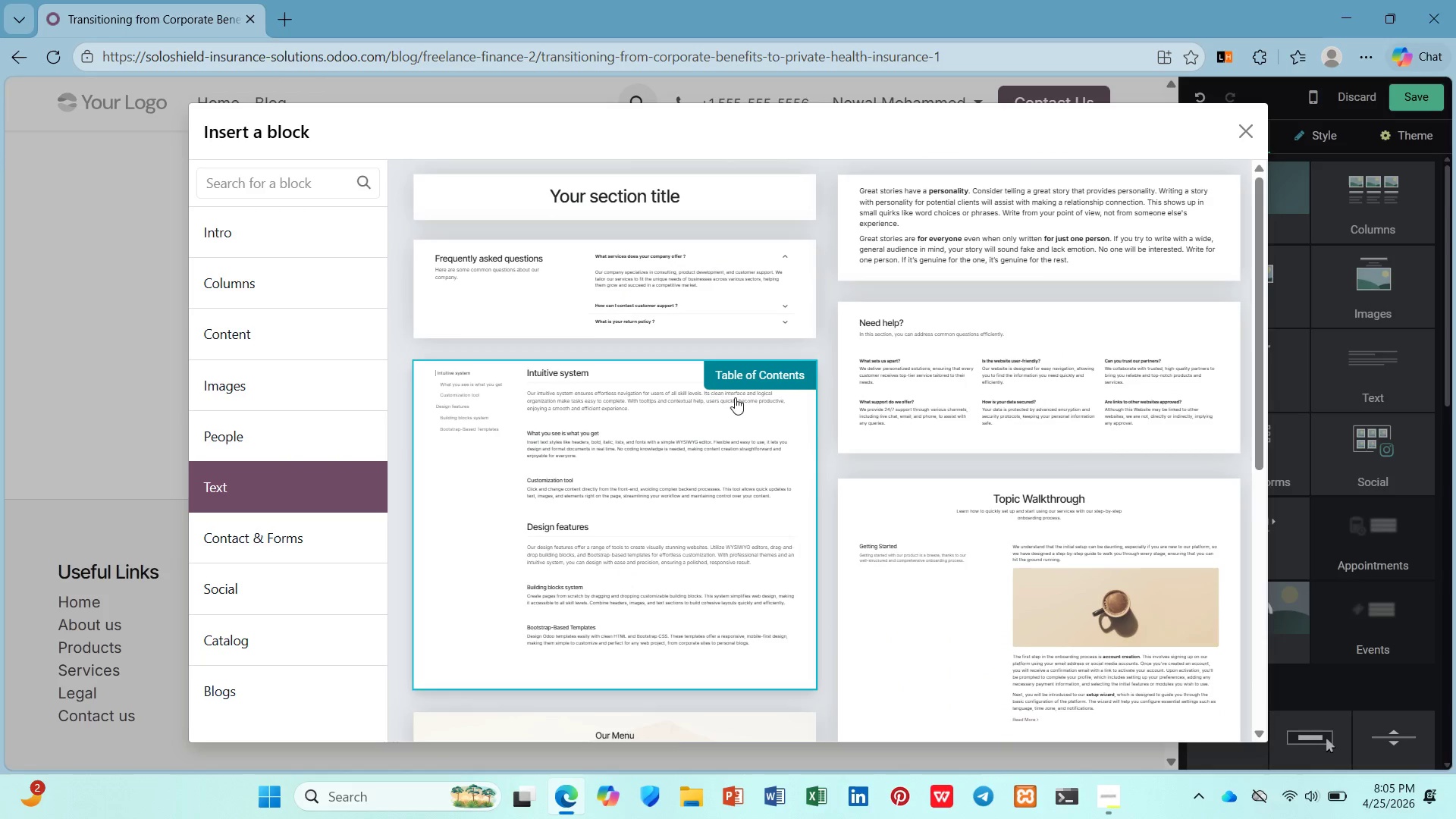 
scroll: coordinate [836, 403], scroll_direction: none, amount: 0.0
 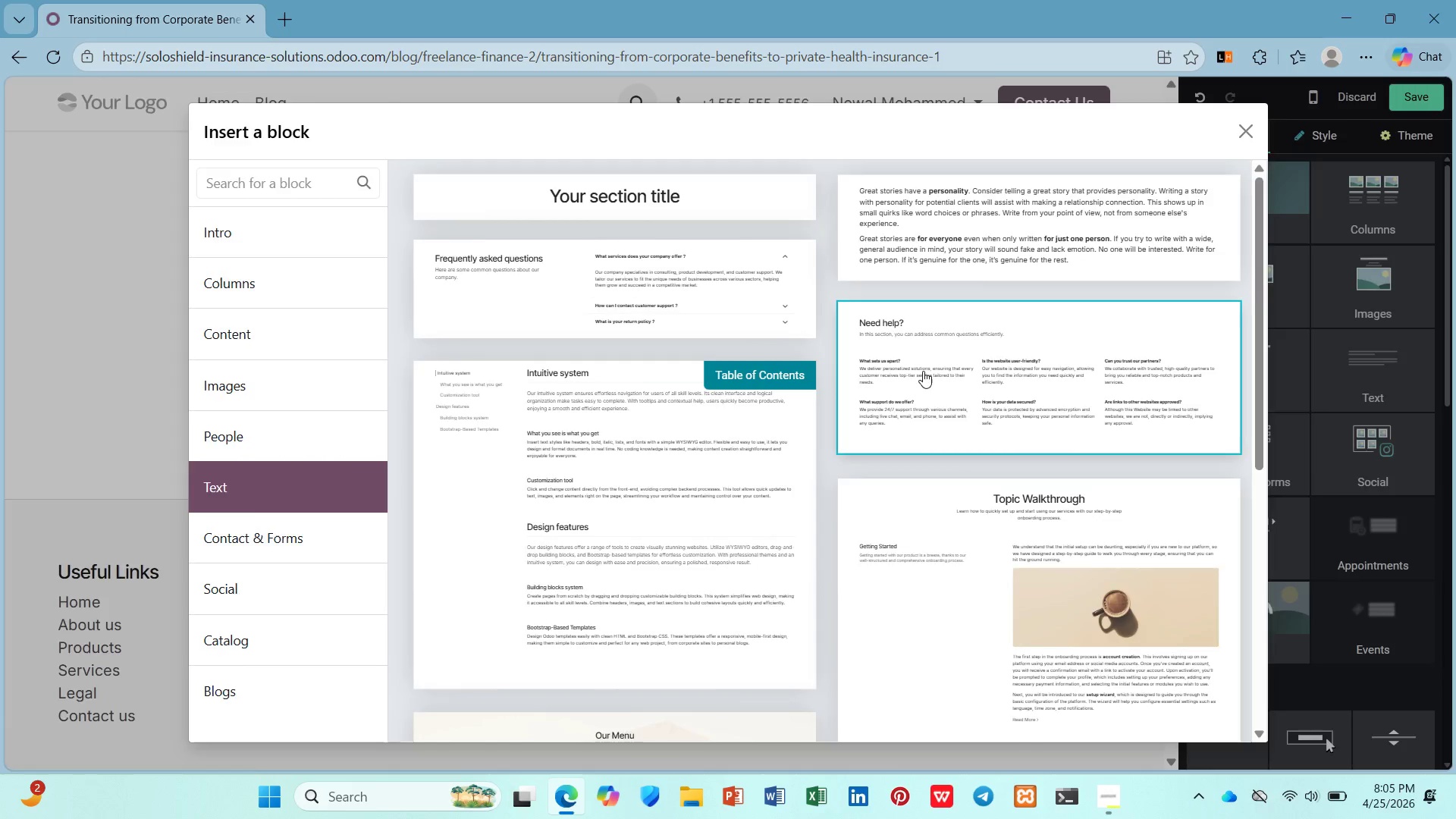 
left_click([923, 371])
 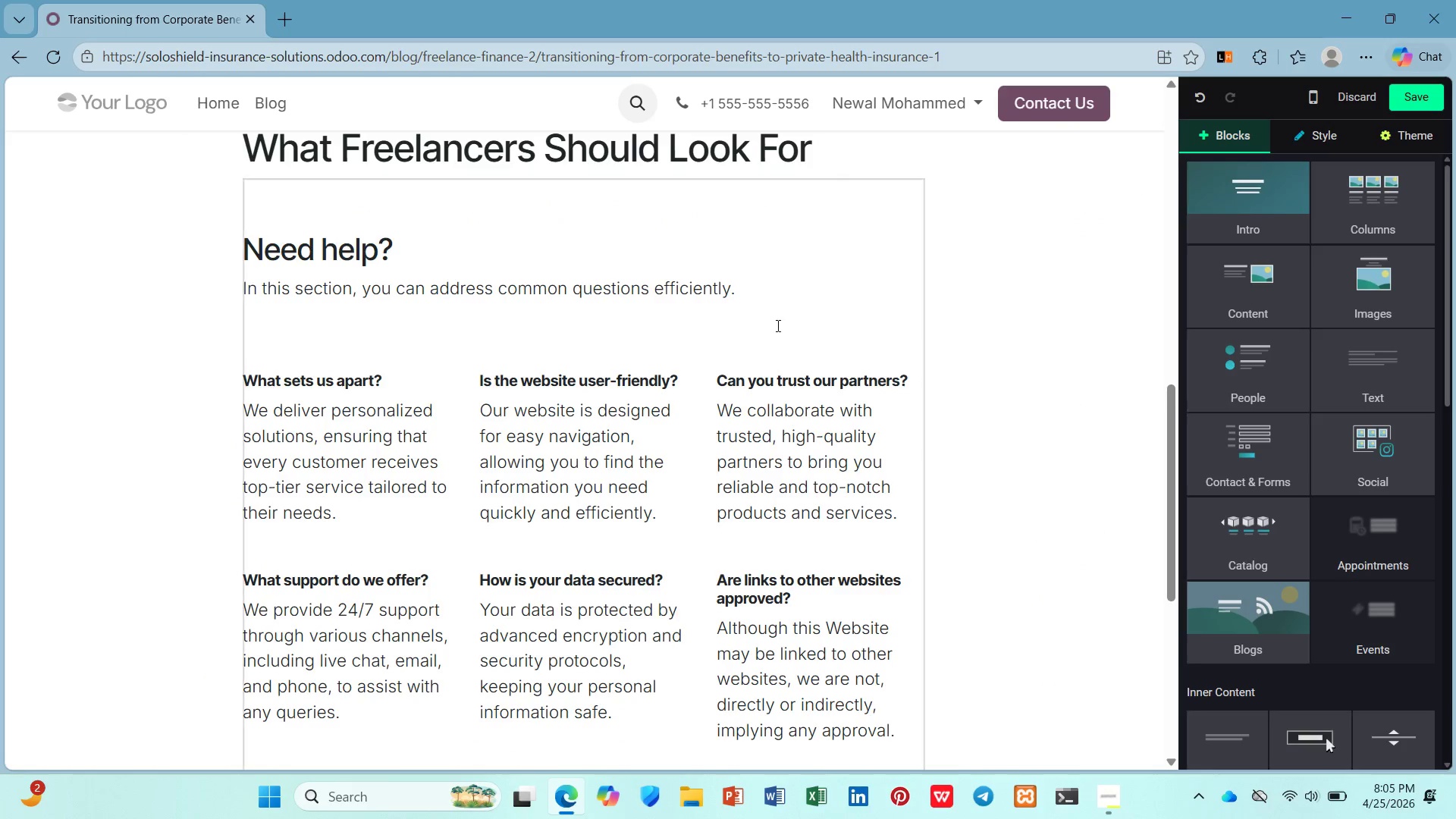 
scroll: coordinate [775, 325], scroll_direction: up, amount: 1.0
 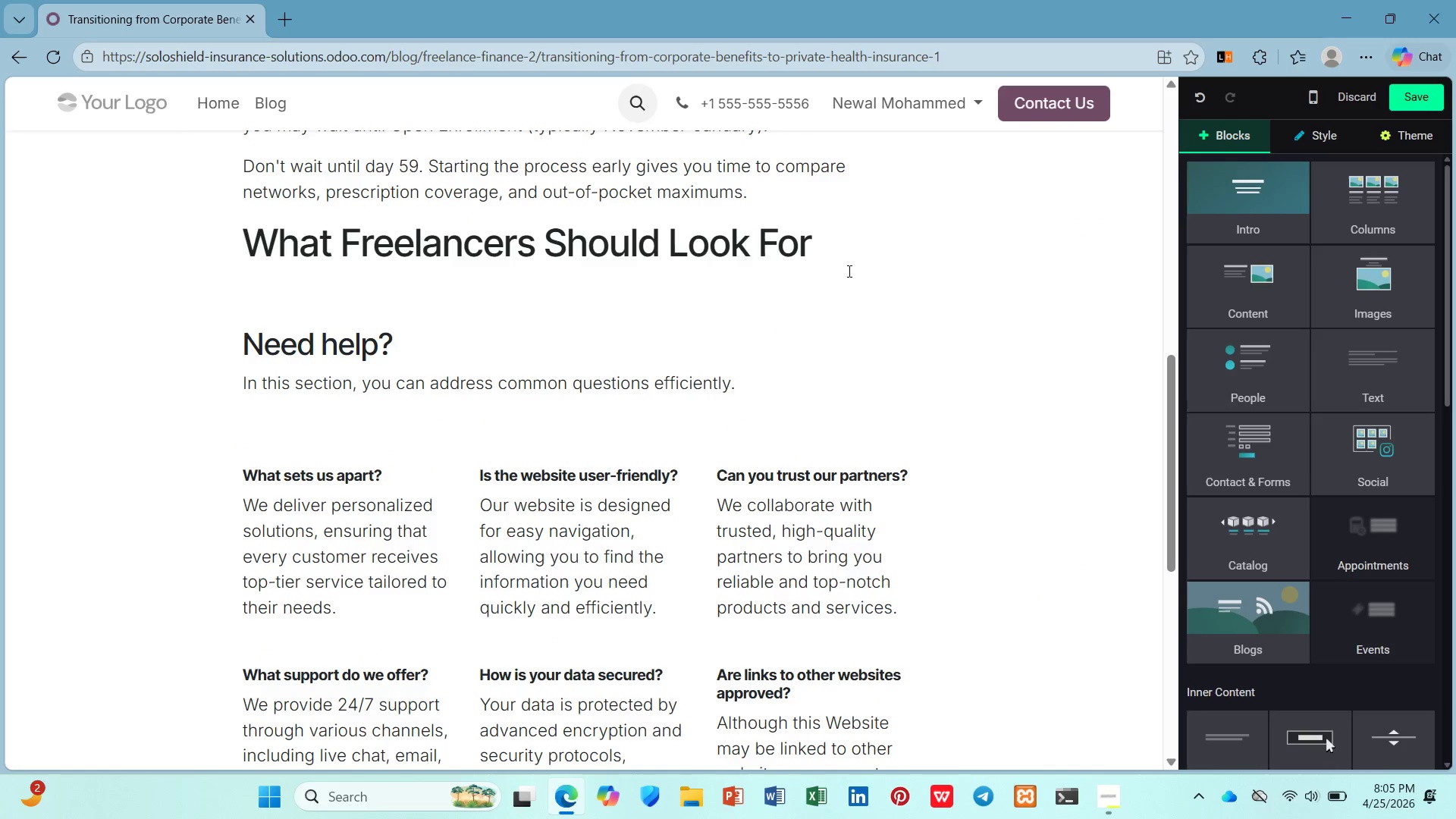 
left_click_drag(start_coordinate=[848, 253], to_coordinate=[243, 249])
 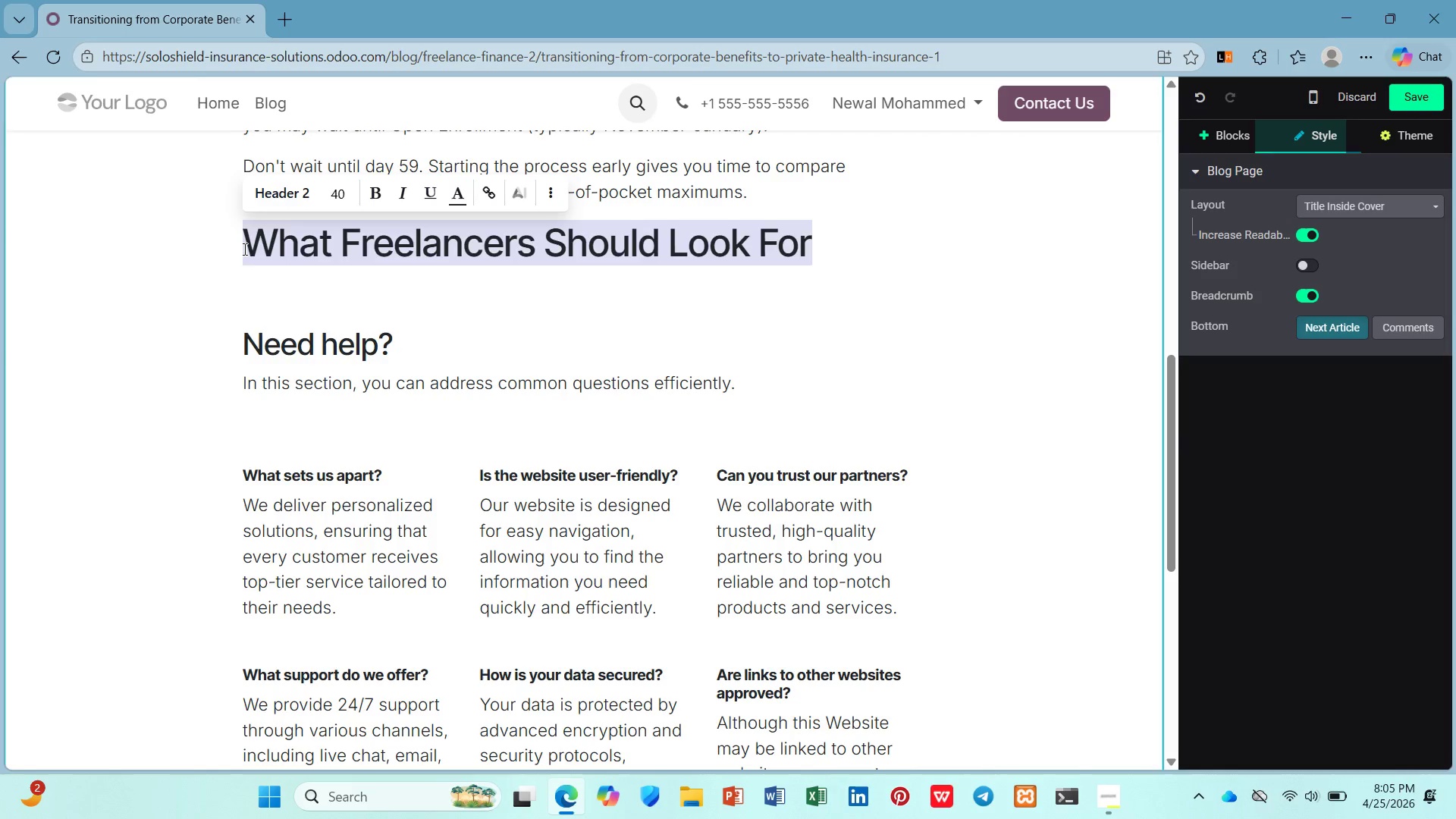 
key(Control+X)
 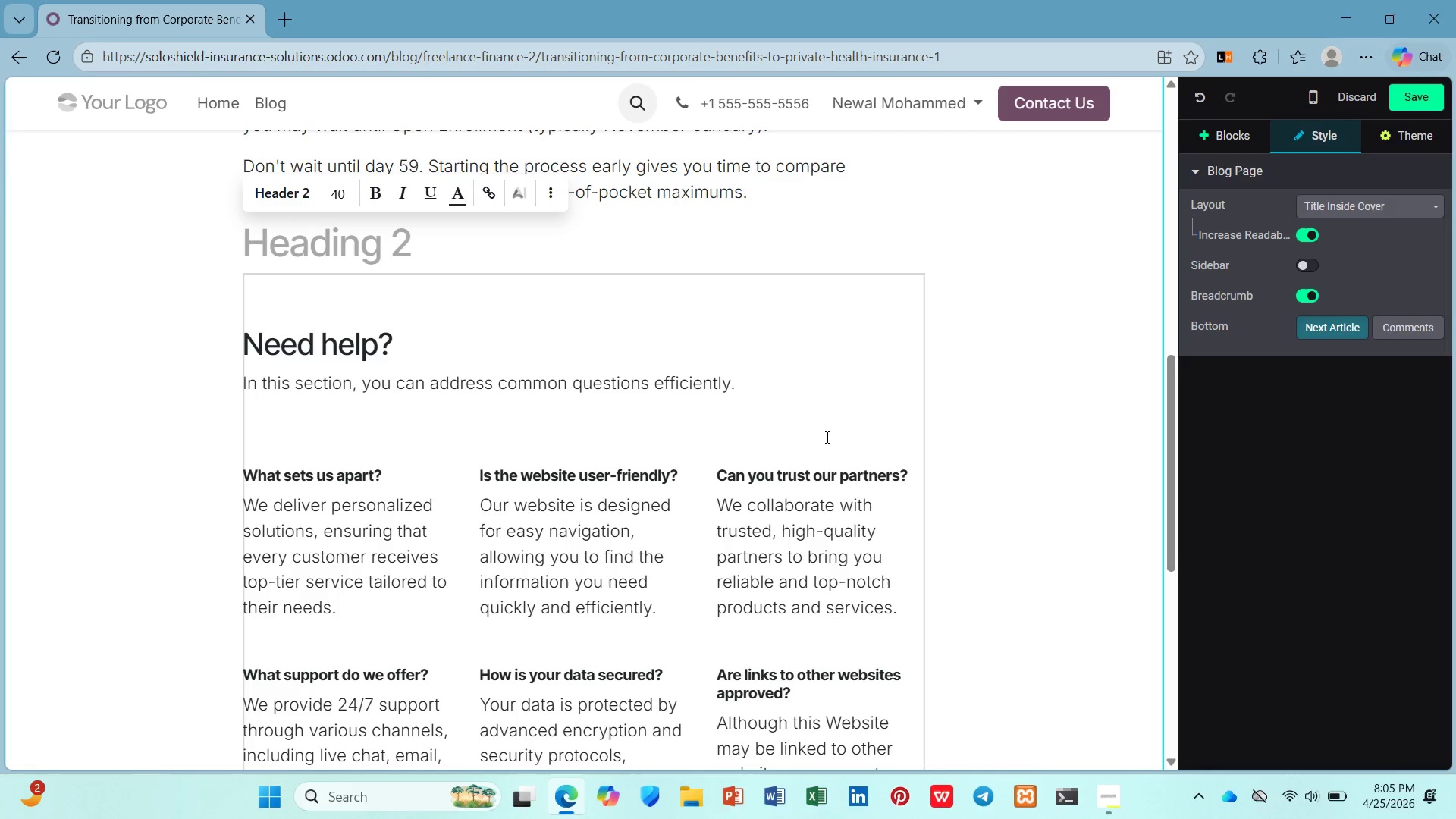 
left_click_drag(start_coordinate=[782, 410], to_coordinate=[140, 353])
 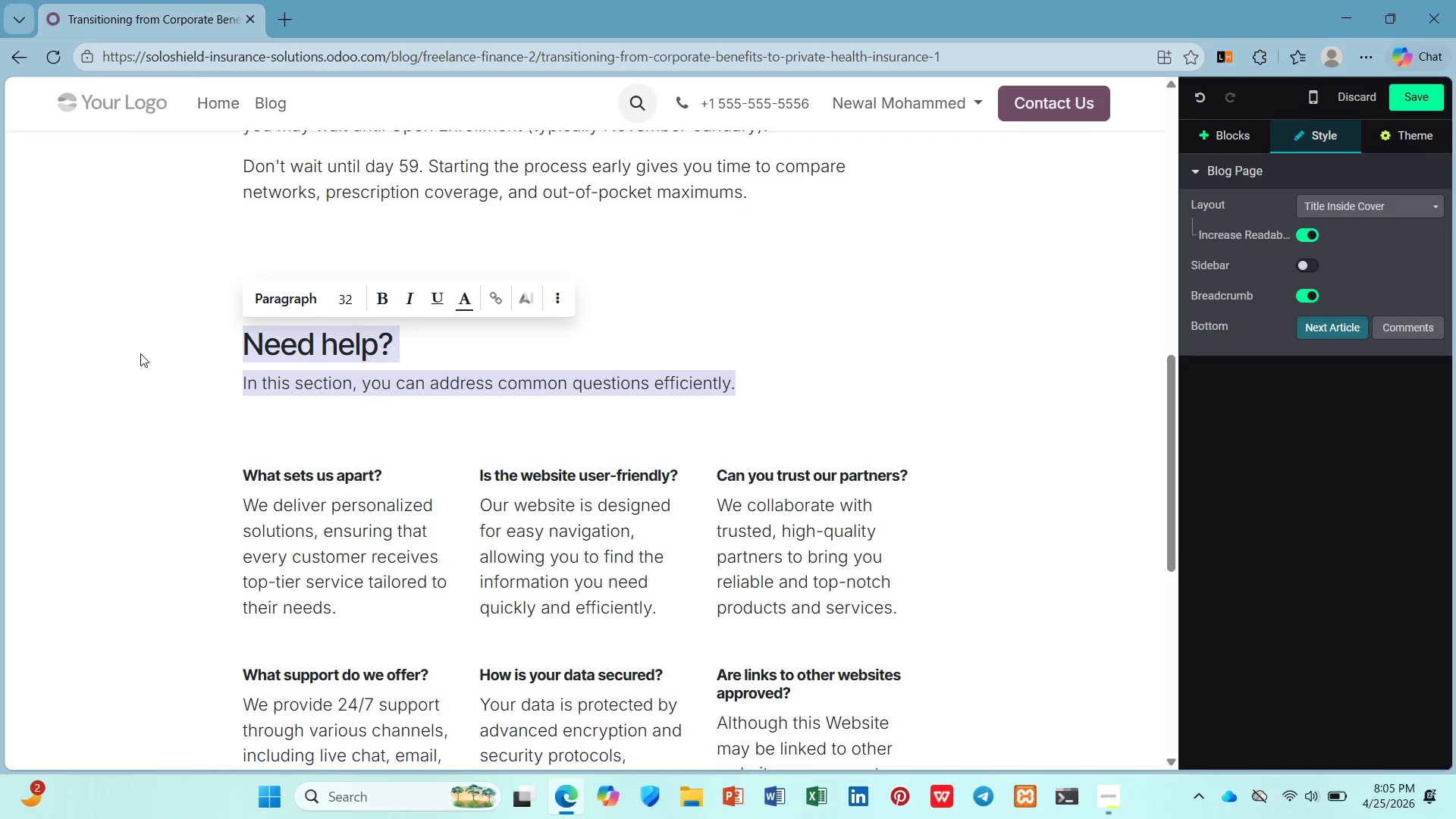 
key(Control+V)
 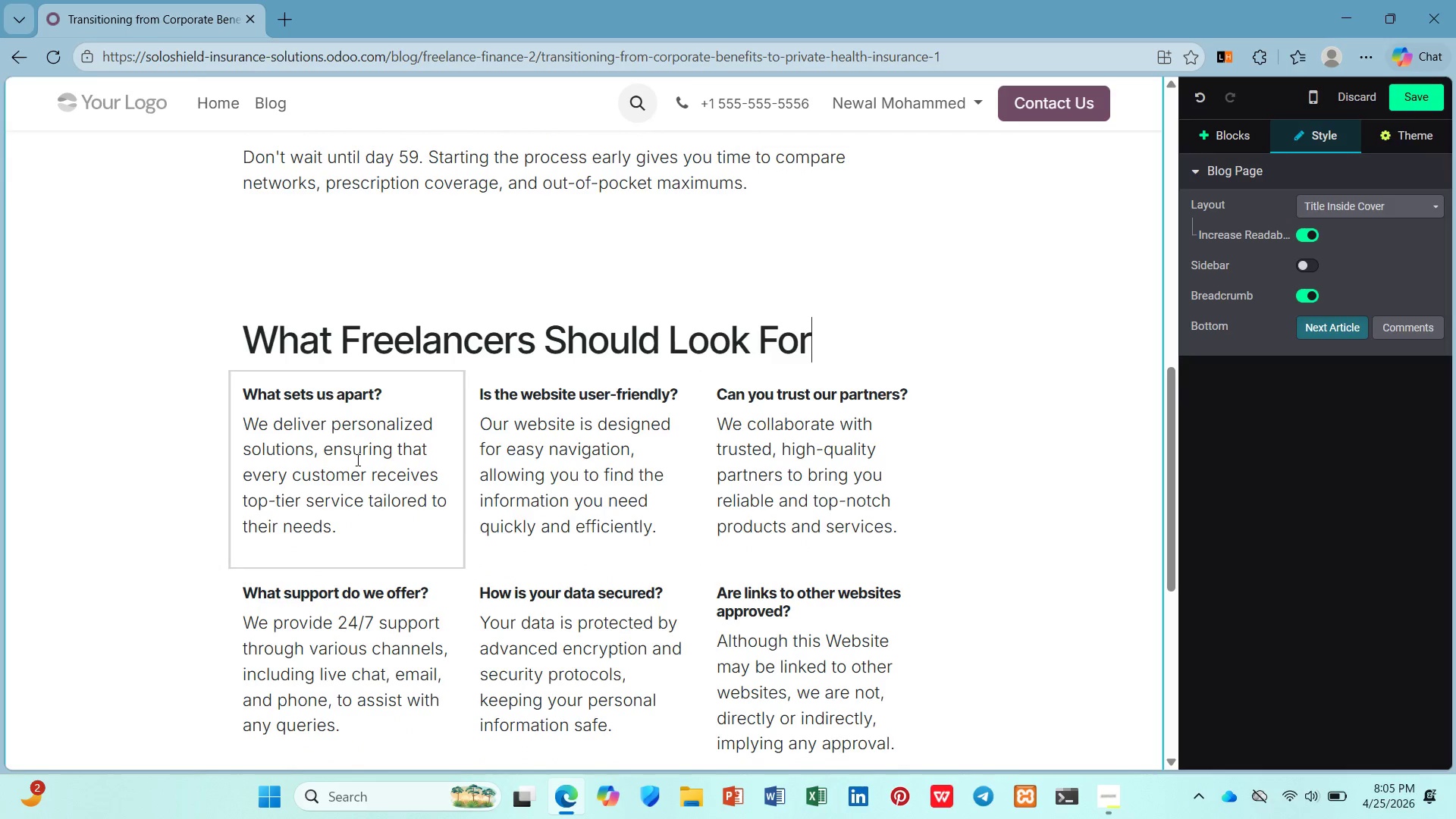 
left_click([369, 611])
 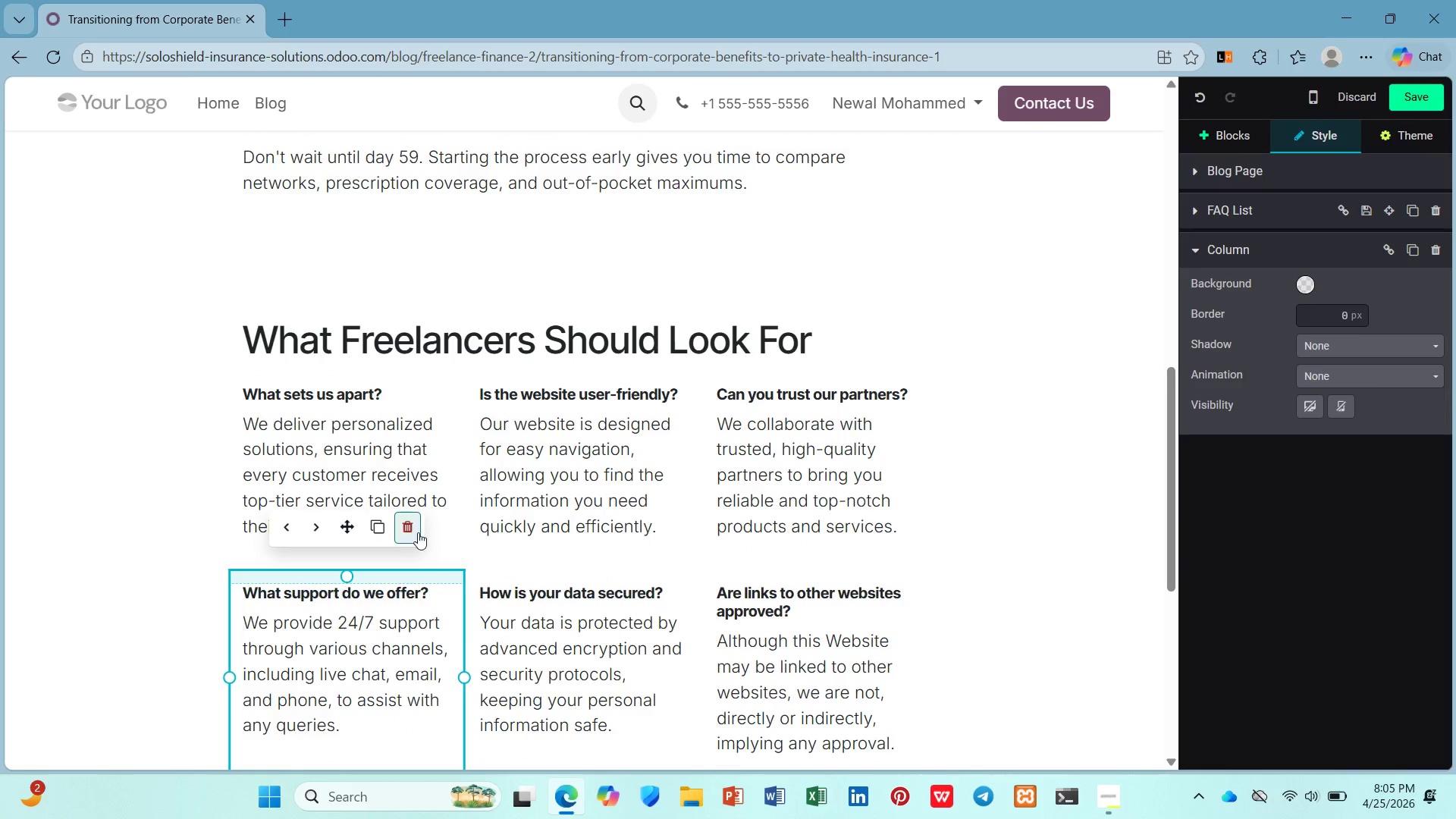 
double_click([519, 607])
 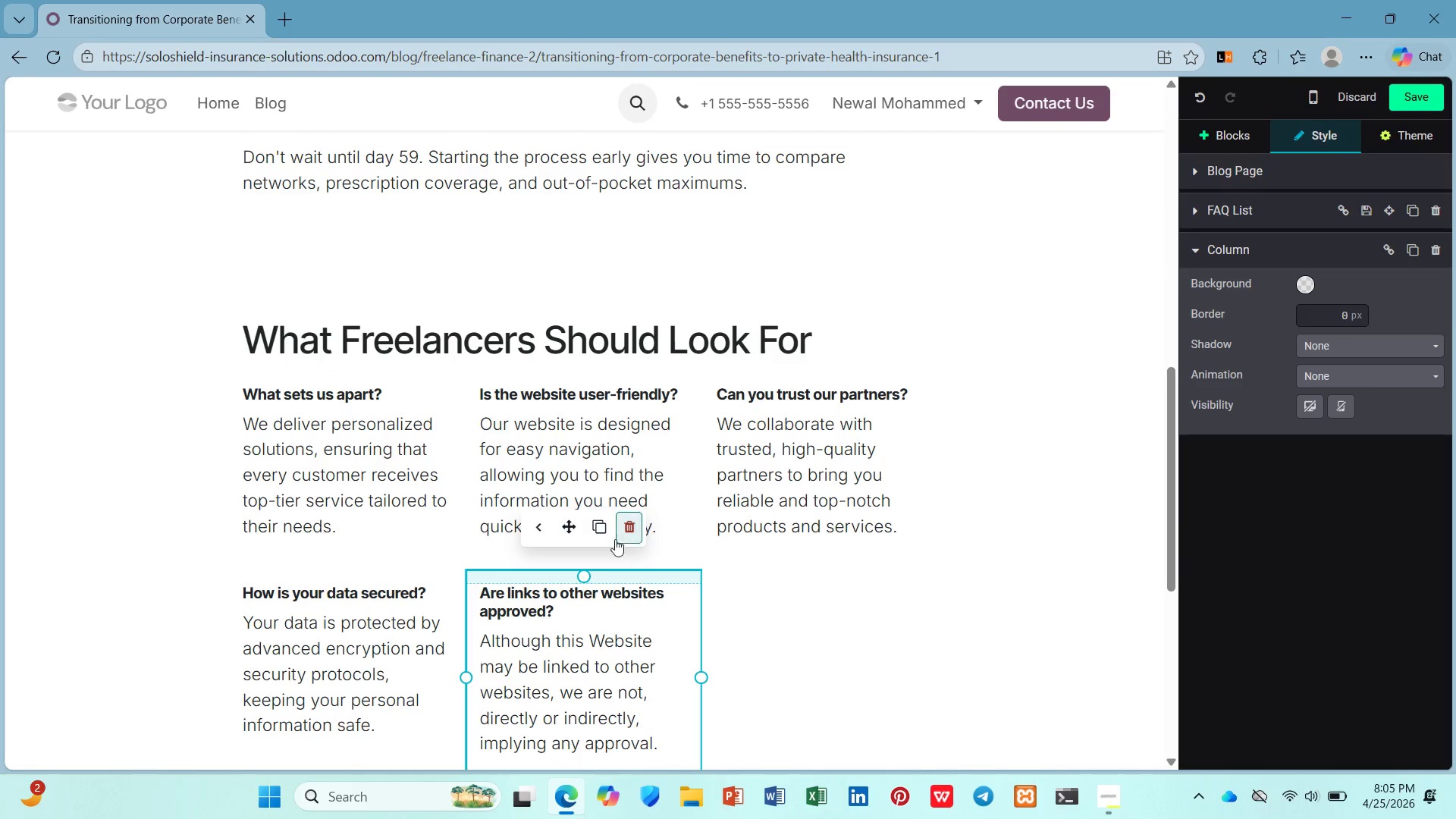 
double_click([453, 598])
 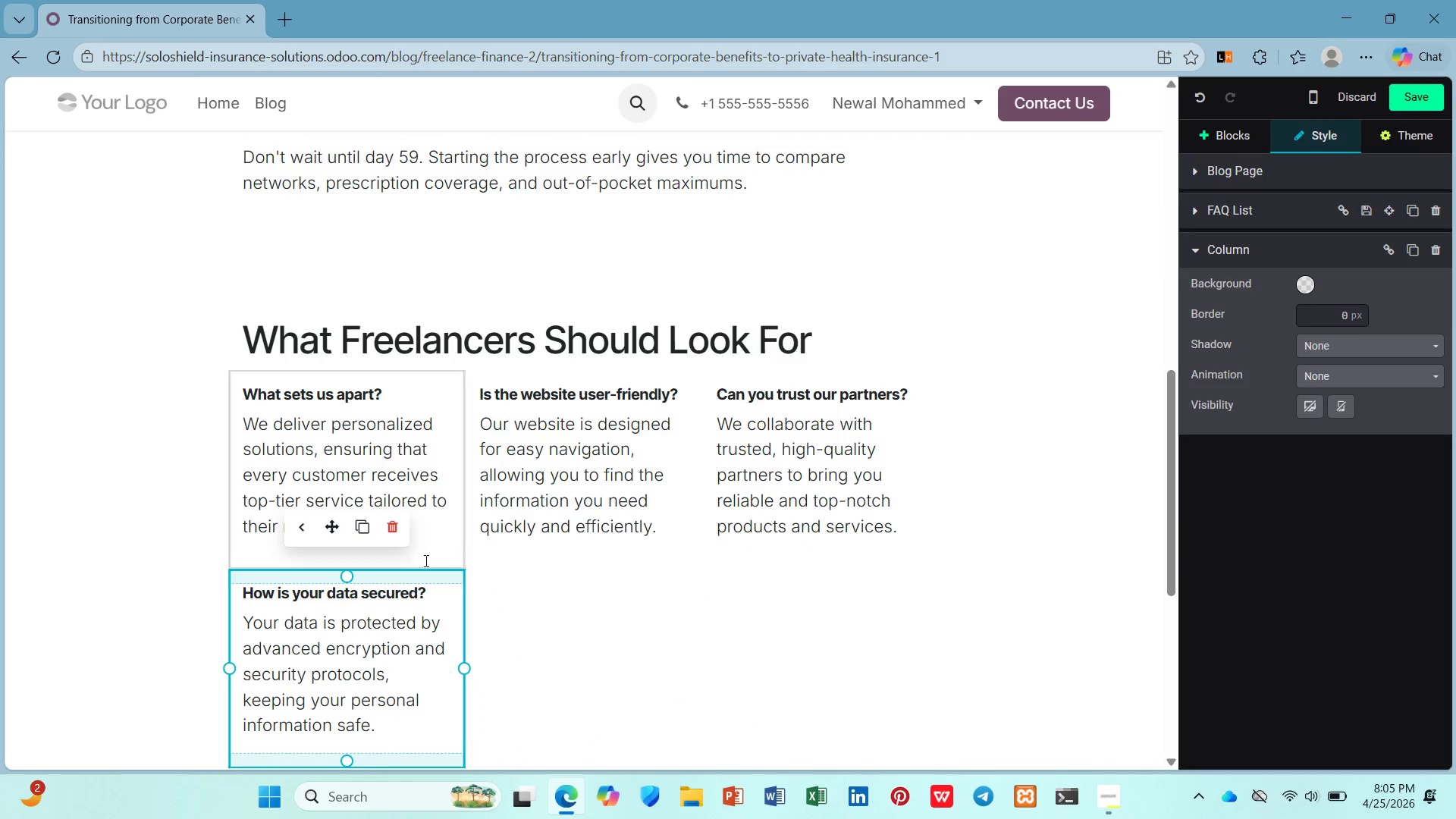 
left_click([392, 535])
 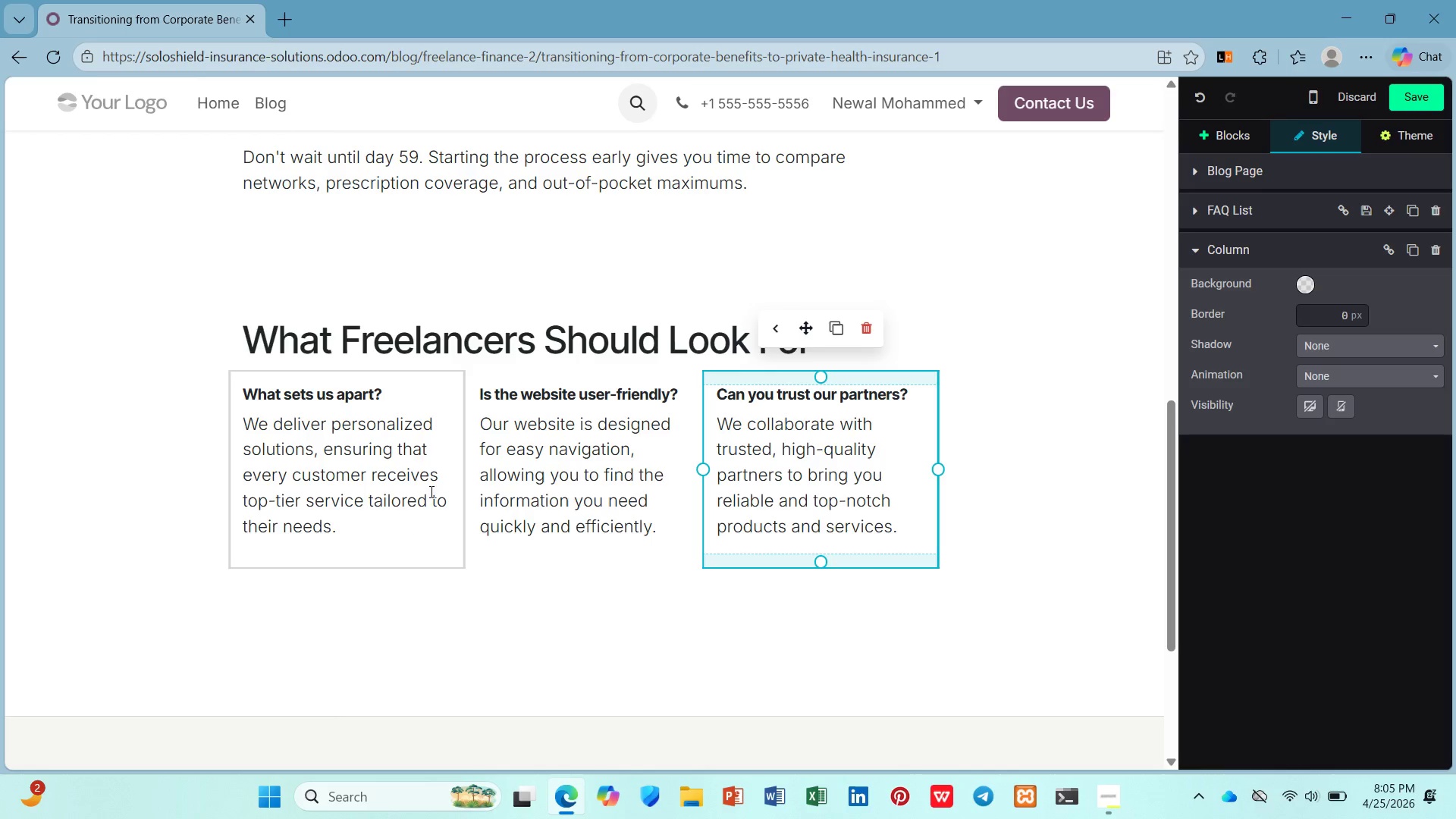 
left_click([424, 459])
 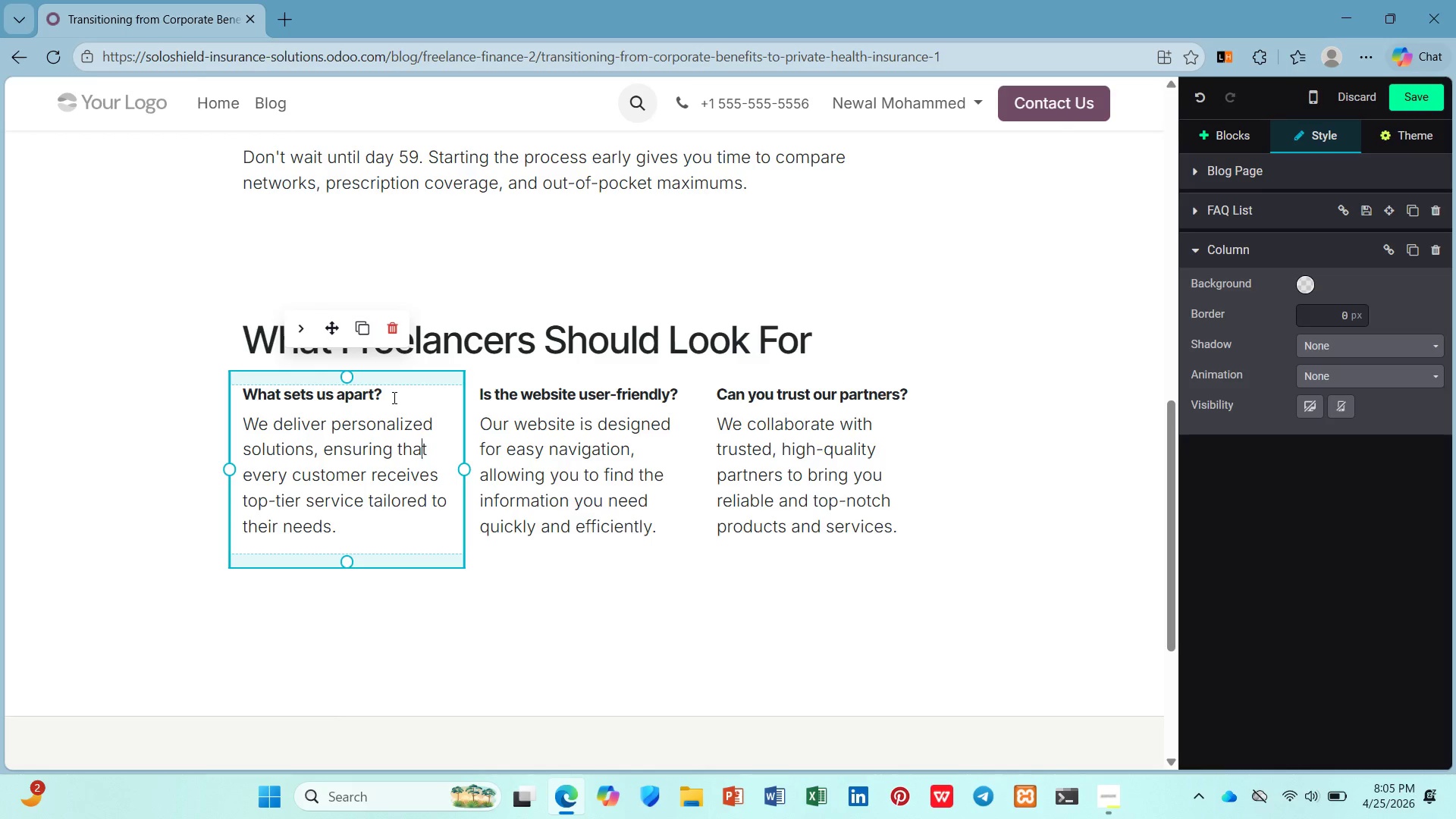 
left_click_drag(start_coordinate=[394, 394], to_coordinate=[244, 400])
 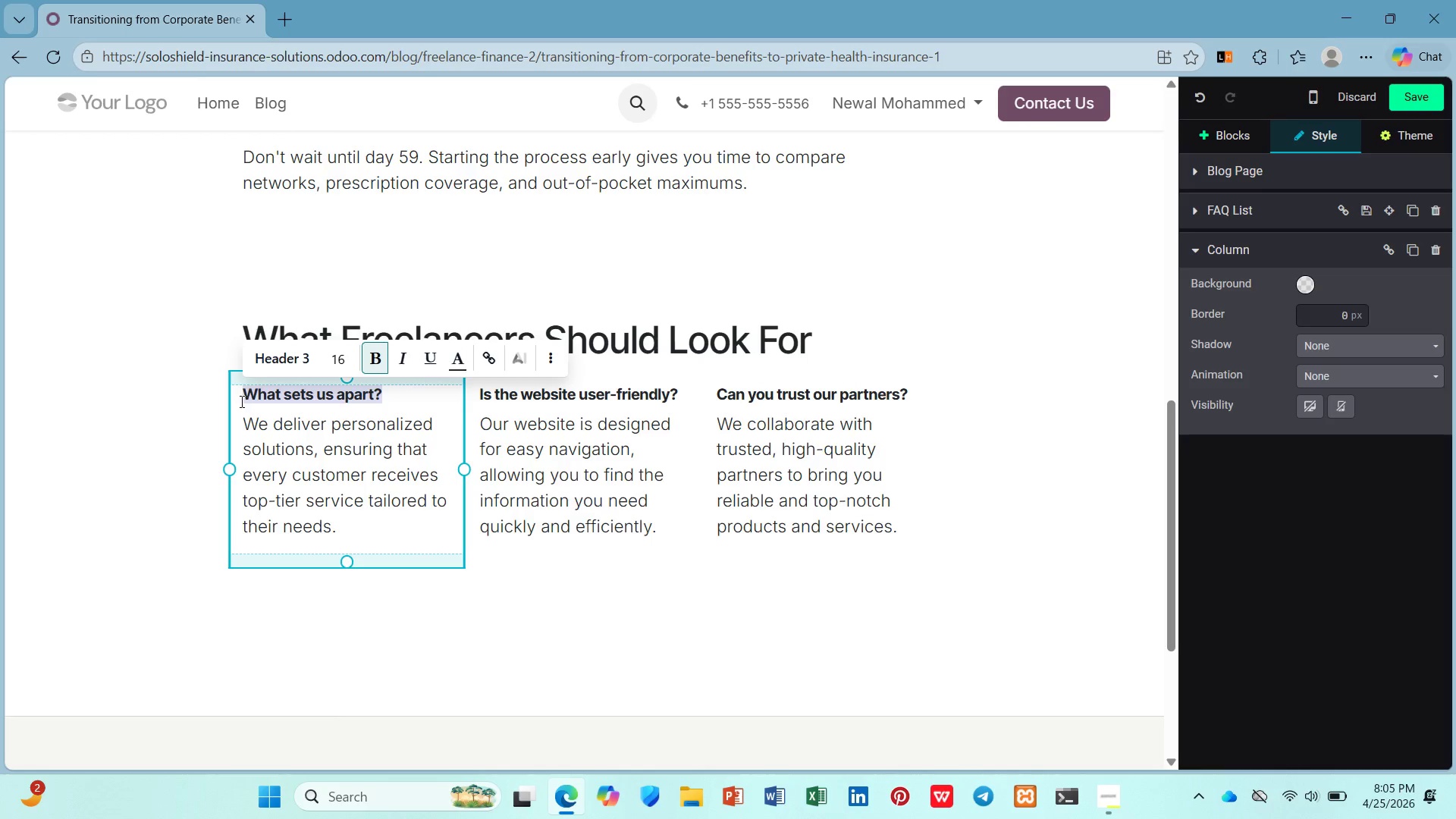 
type(Providr network:)
 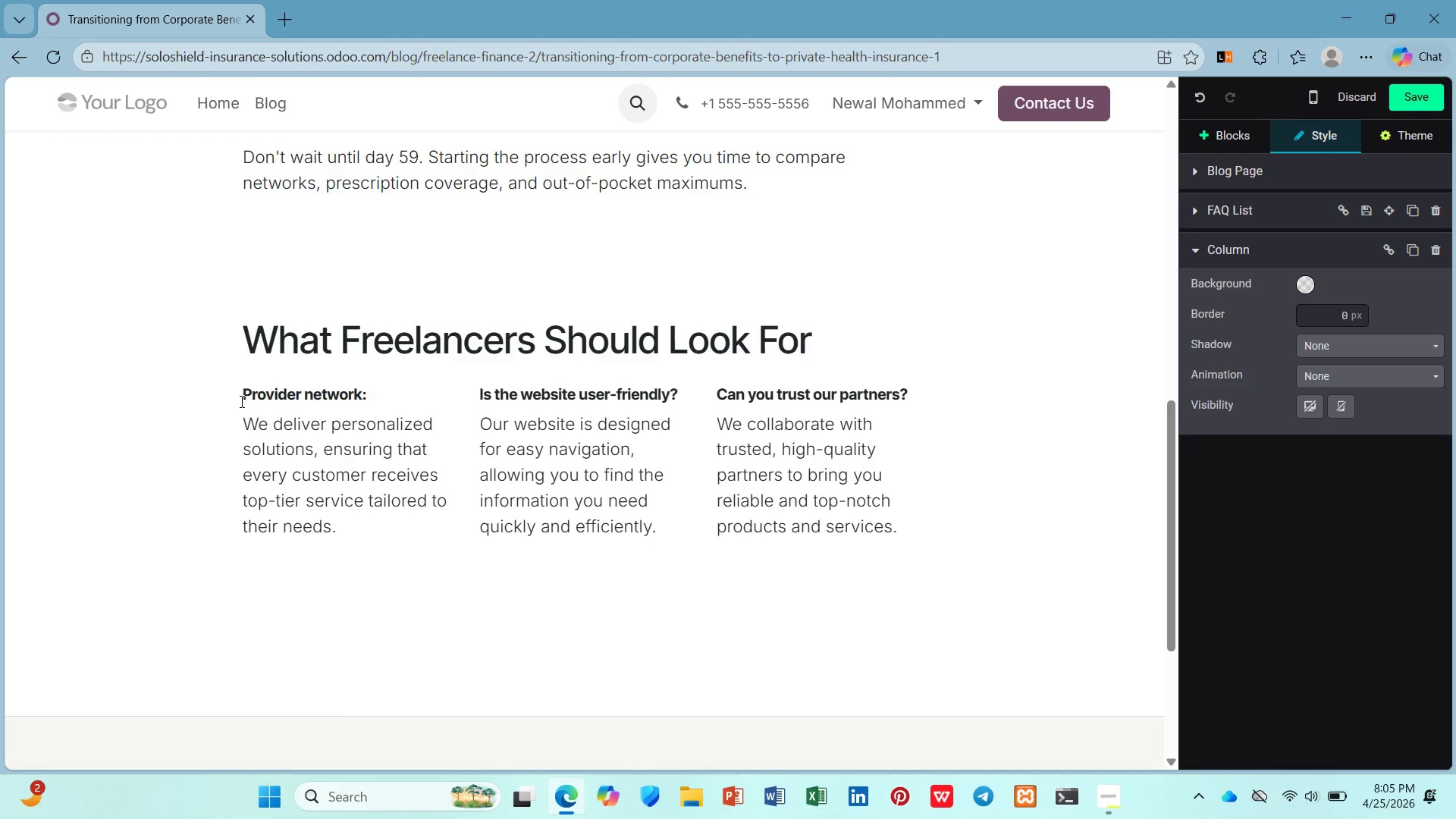 
left_click_drag(start_coordinate=[340, 533], to_coordinate=[229, 431])
 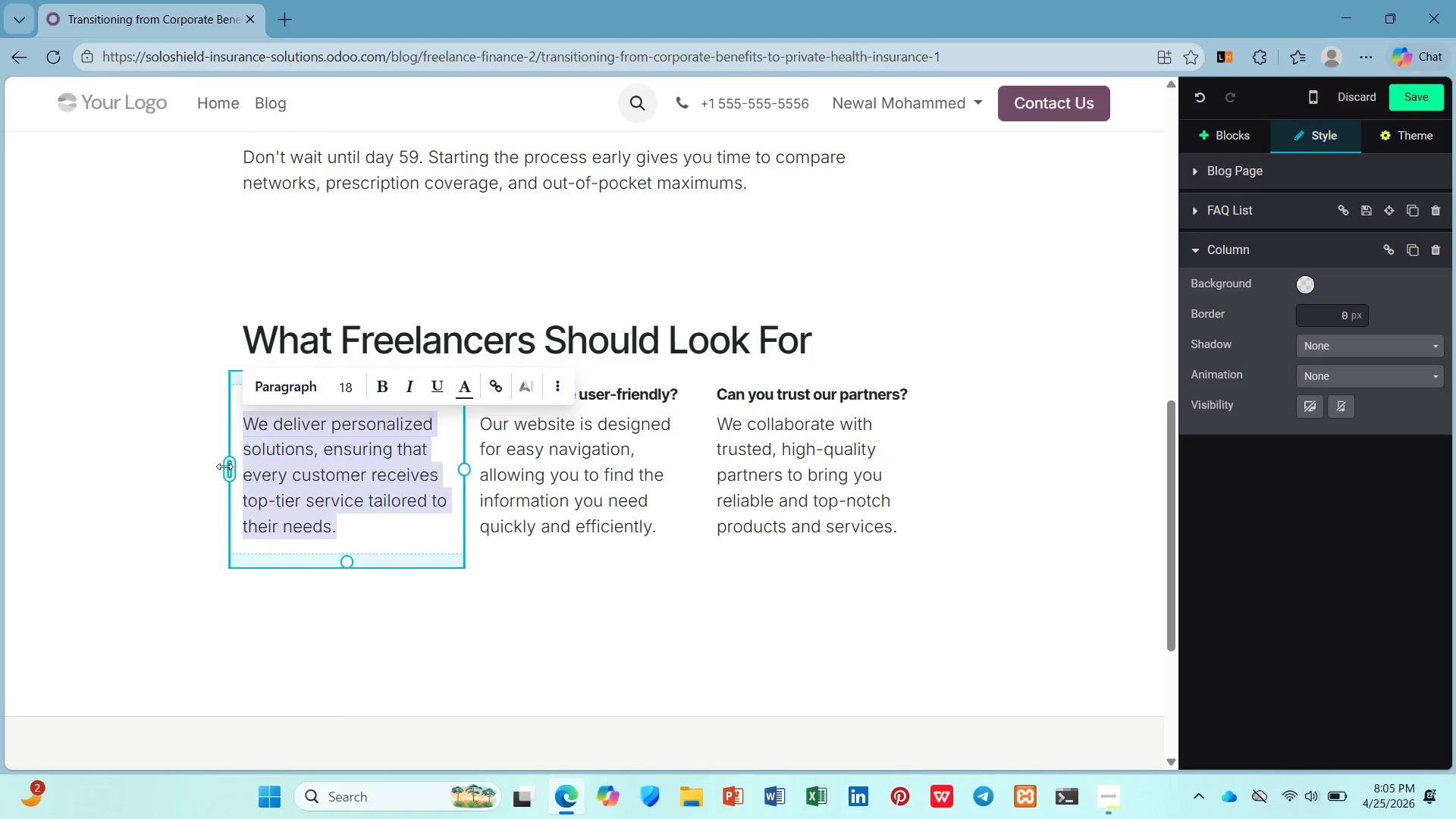 
type(Dos the plan incude you )
key(Backspace)
type(r current doctors?)
 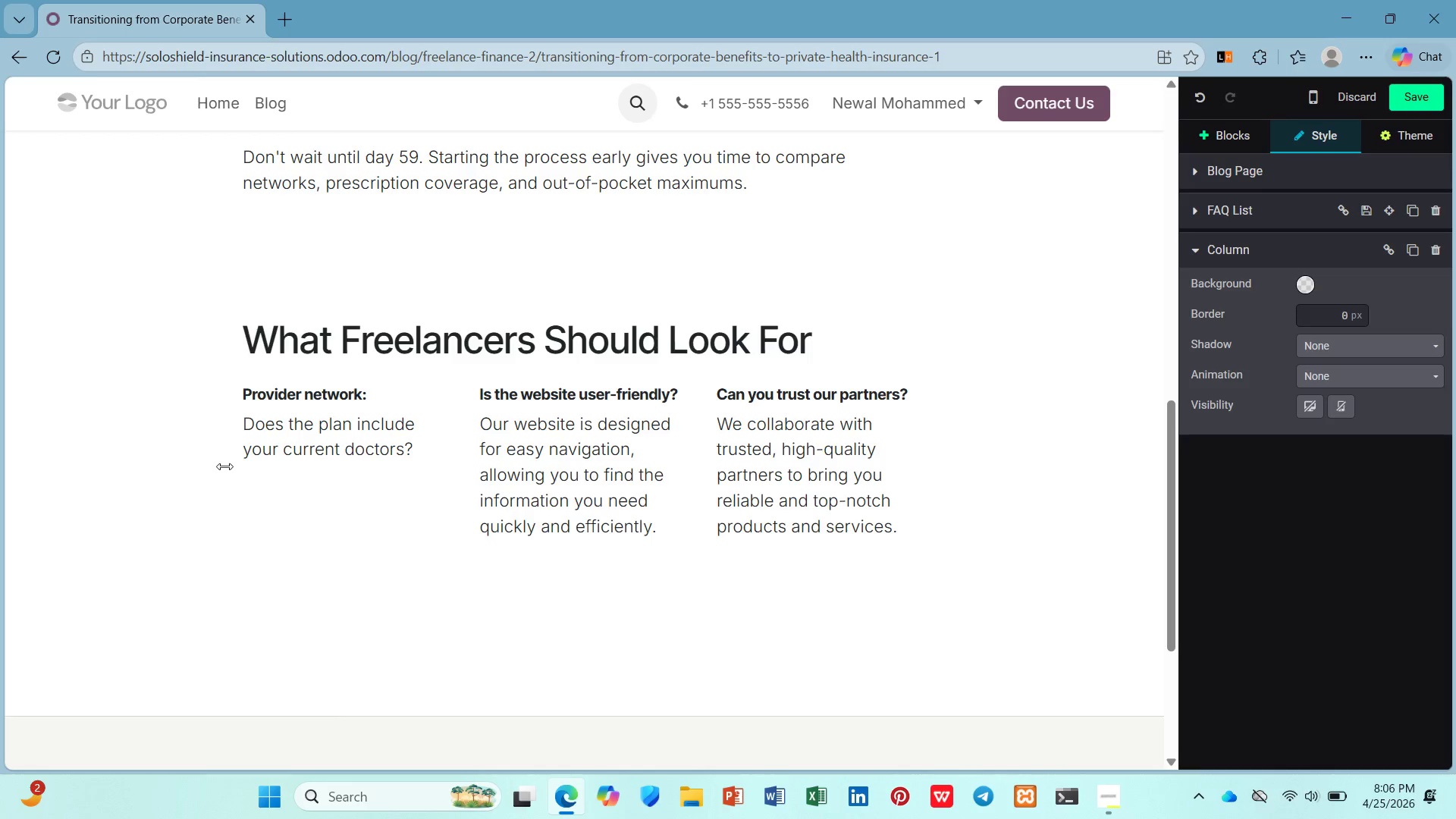 
double_click([542, 453])
 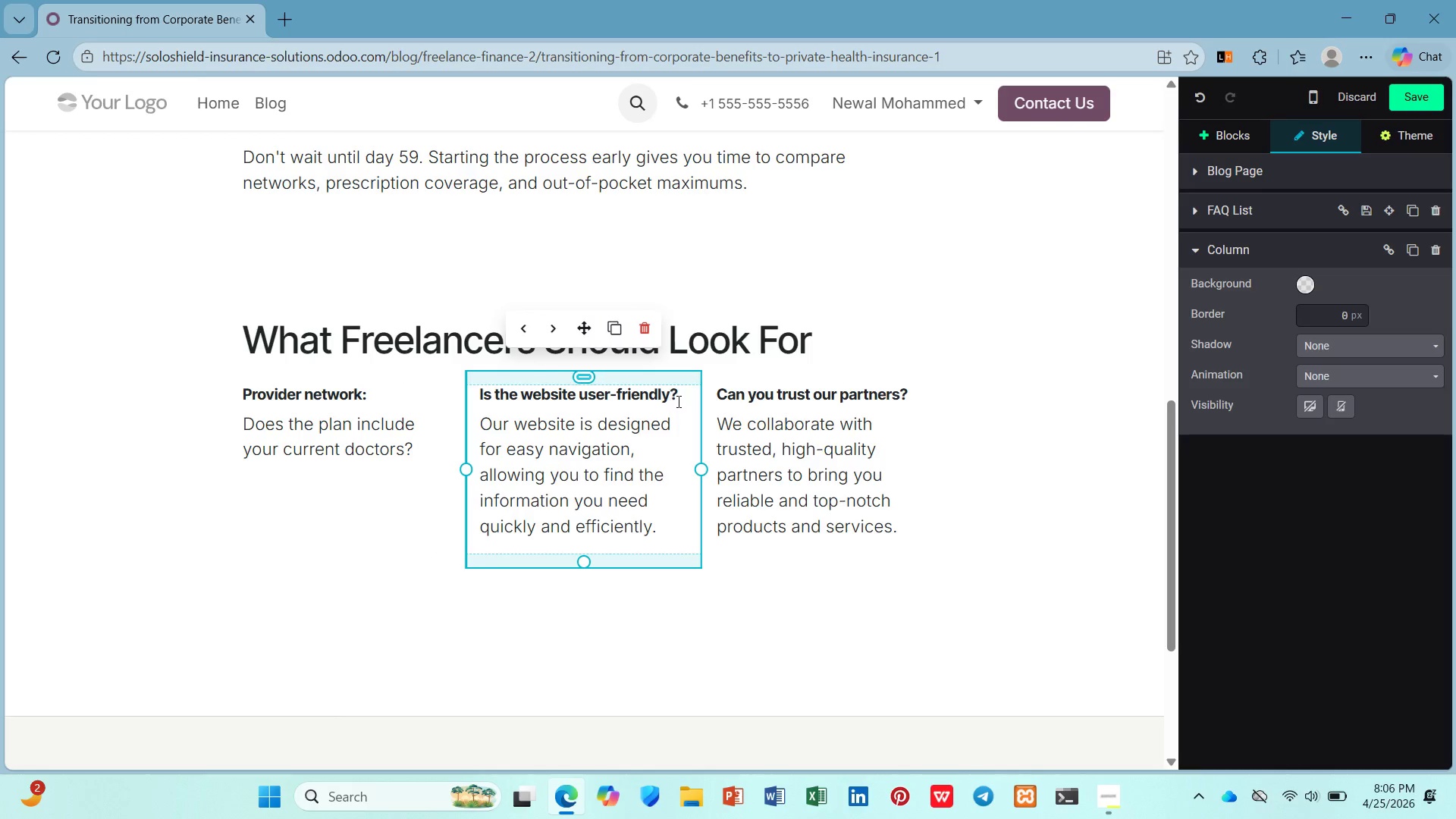 
left_click_drag(start_coordinate=[686, 400], to_coordinate=[472, 402])
 